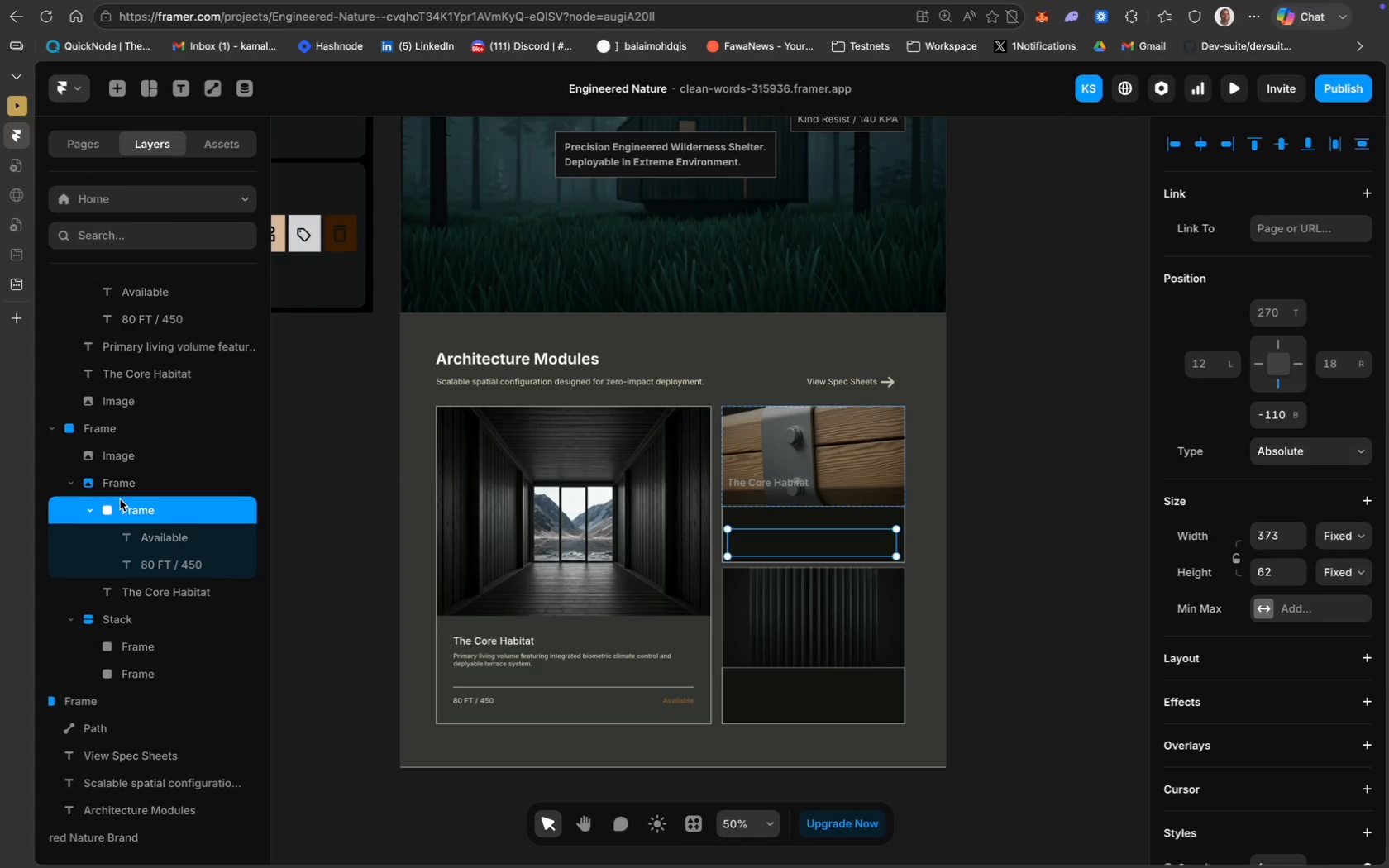 
key(Meta+Z)
 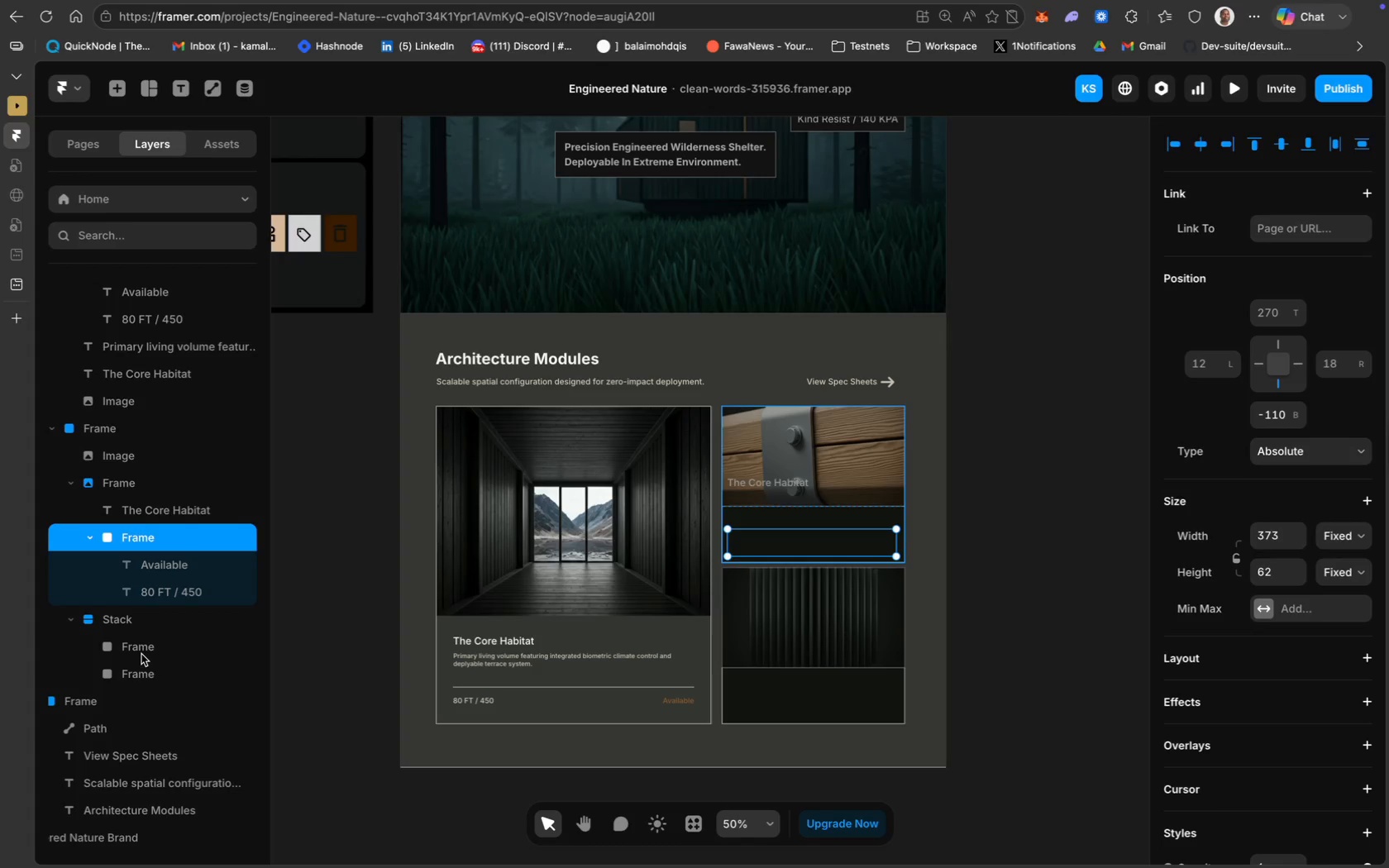 
wait(5.21)
 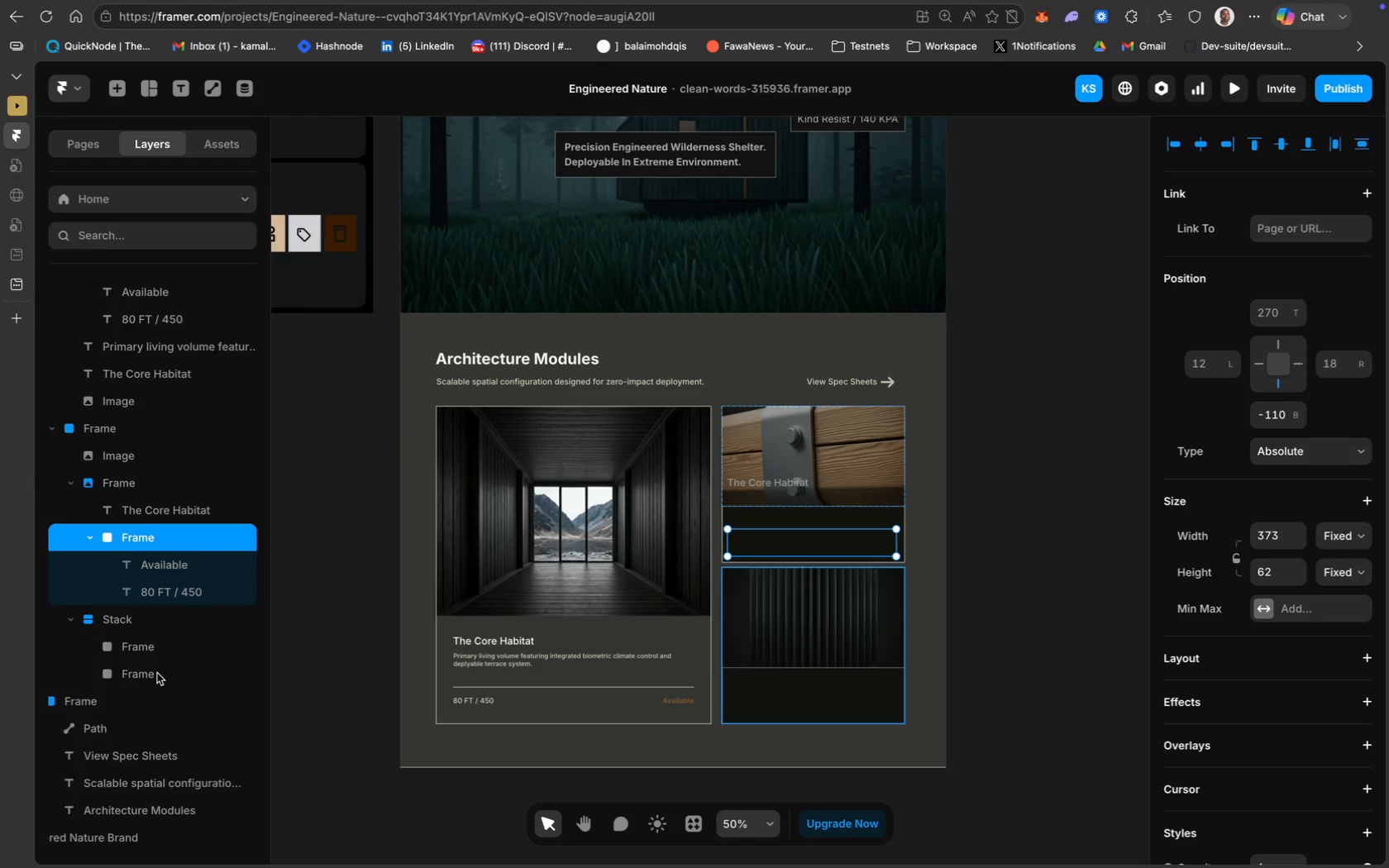 
left_click([143, 651])
 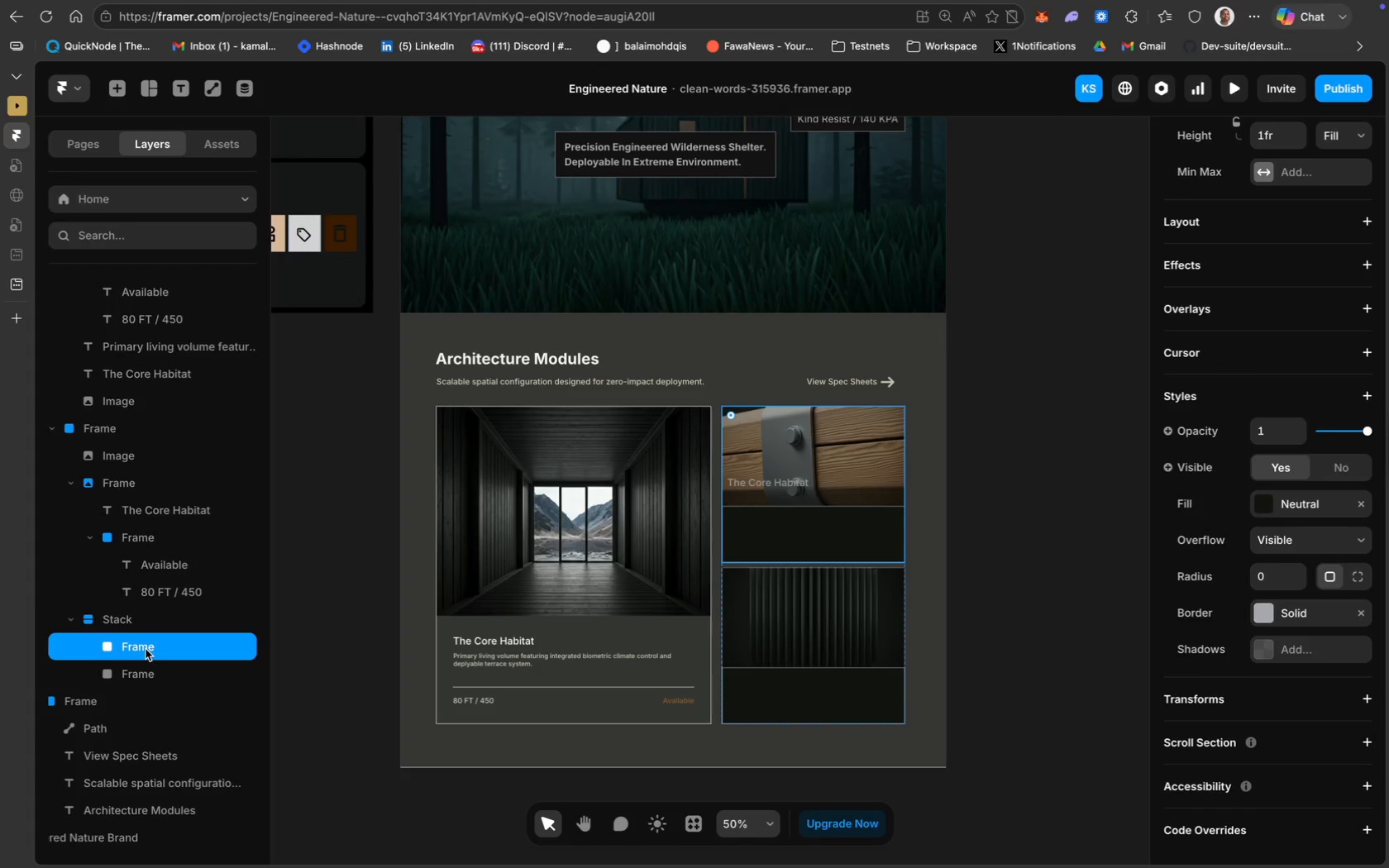 
right_click([146, 649])
 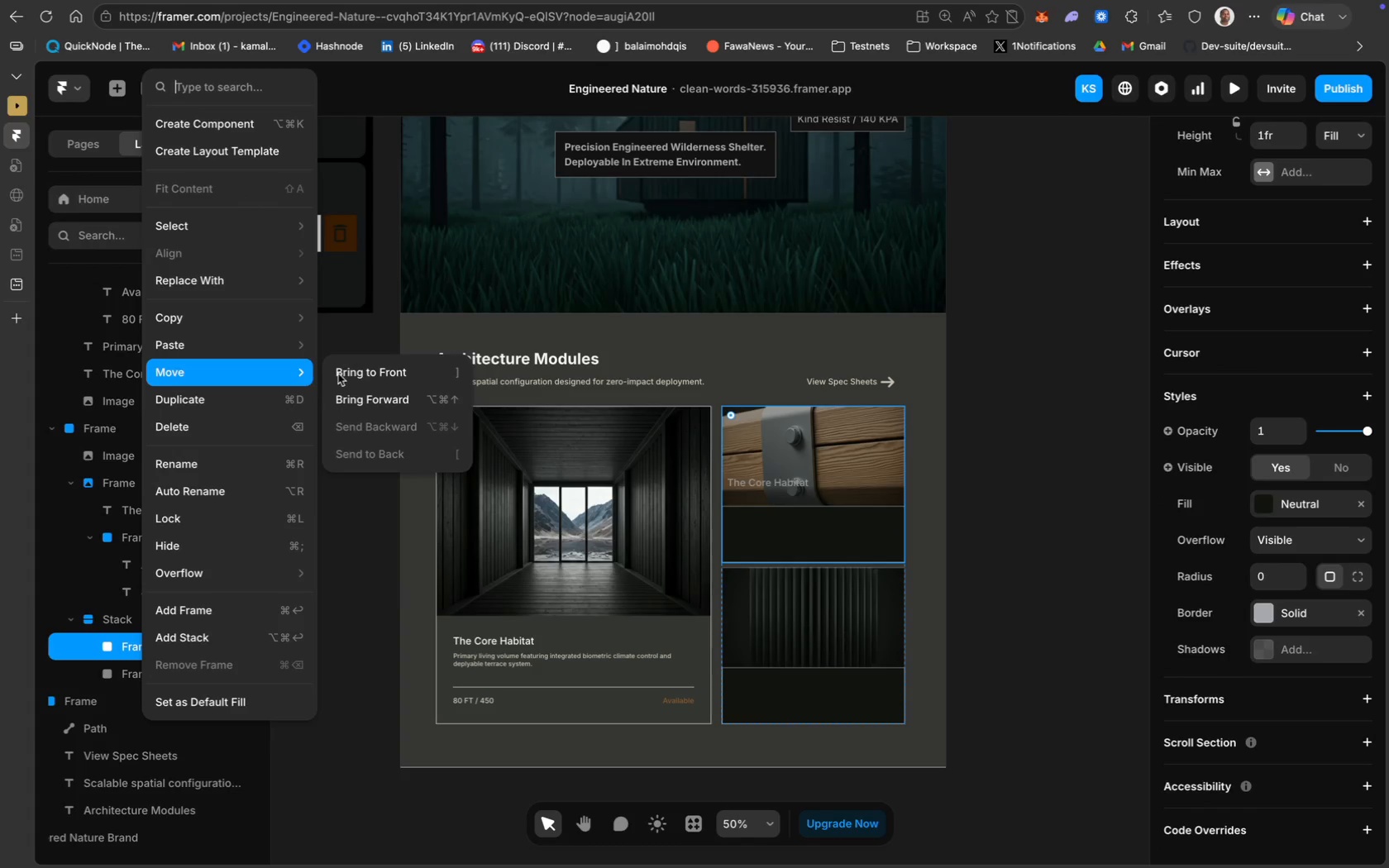 
wait(5.96)
 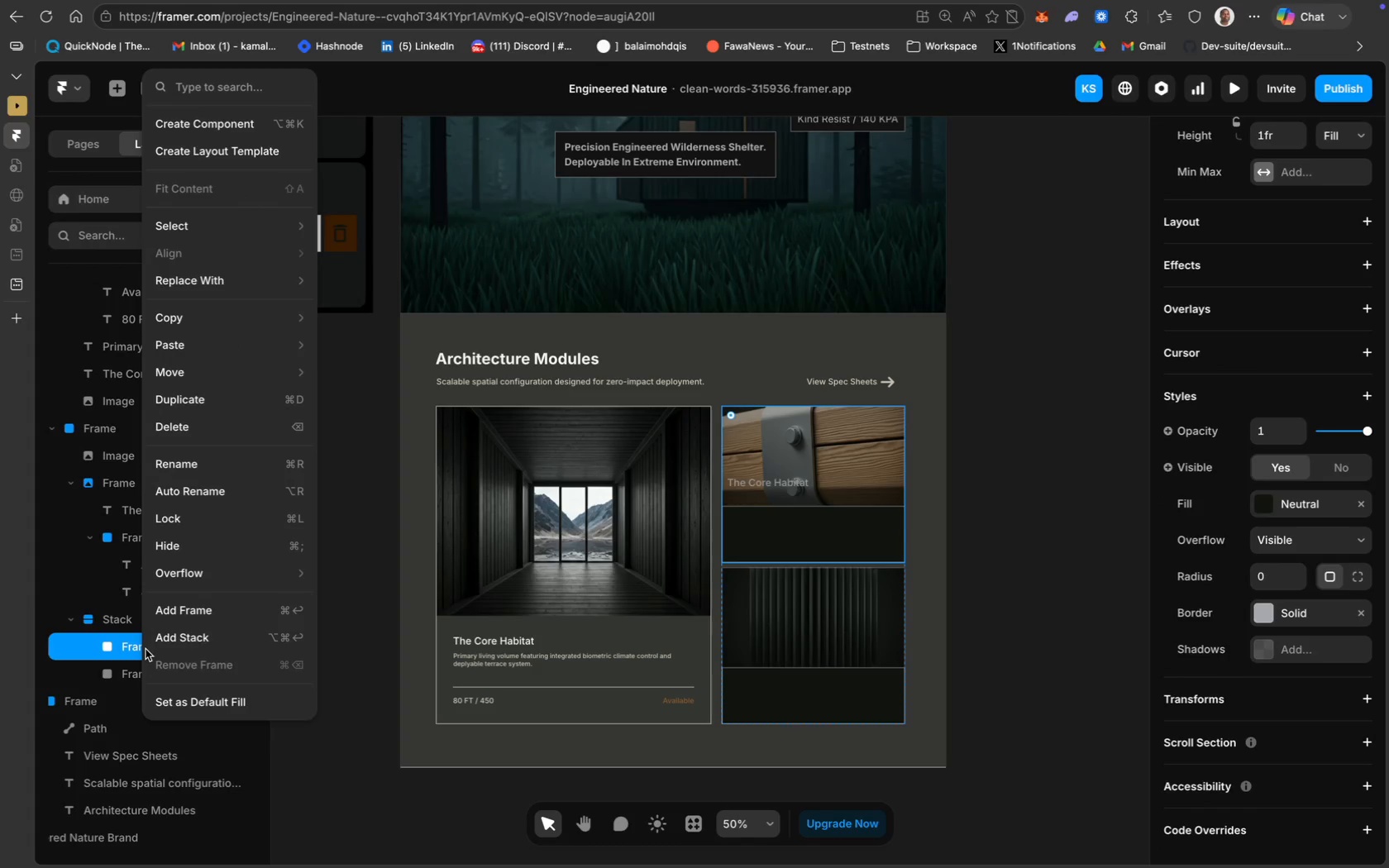 
left_click([45, 568])
 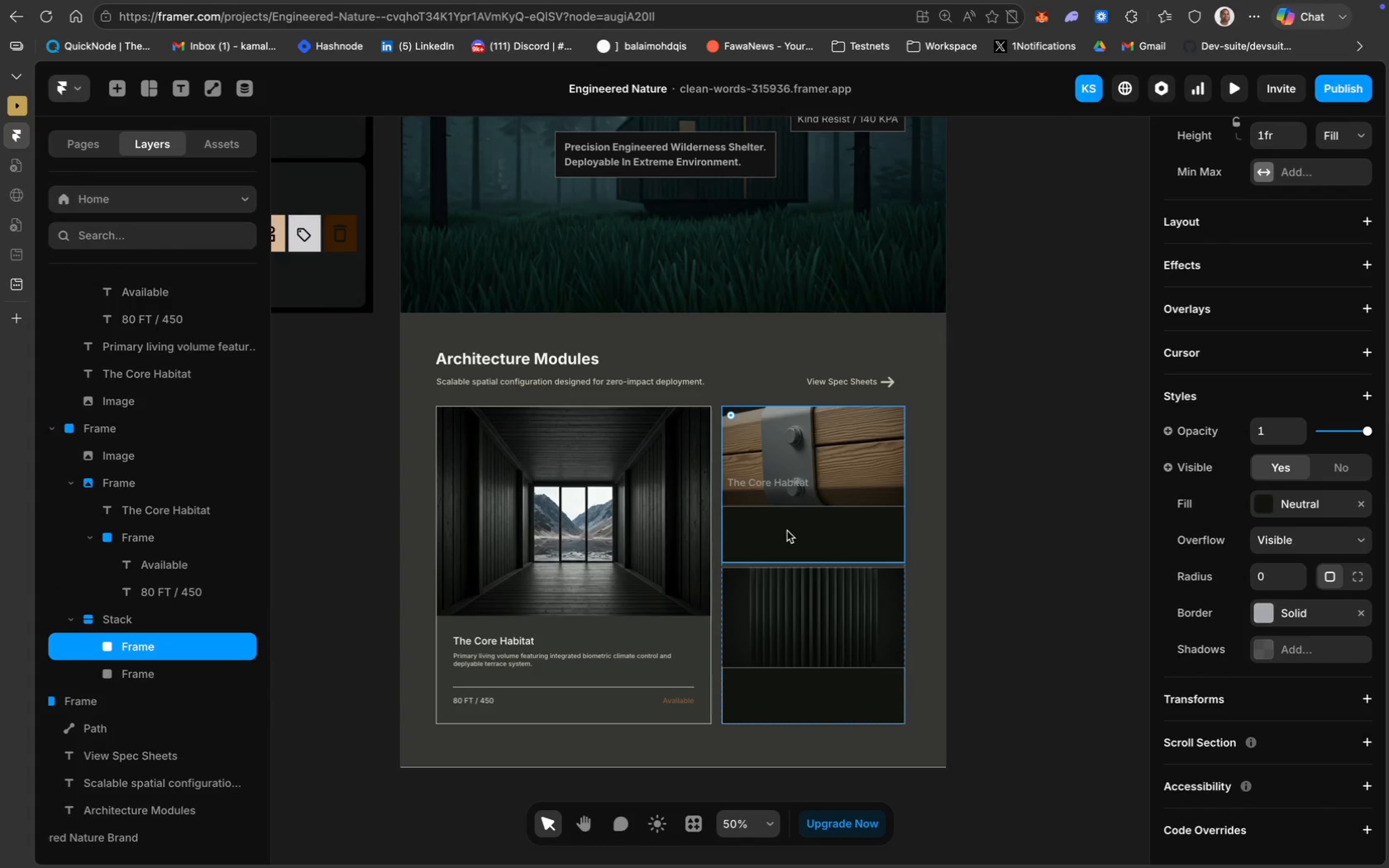 
left_click([796, 544])
 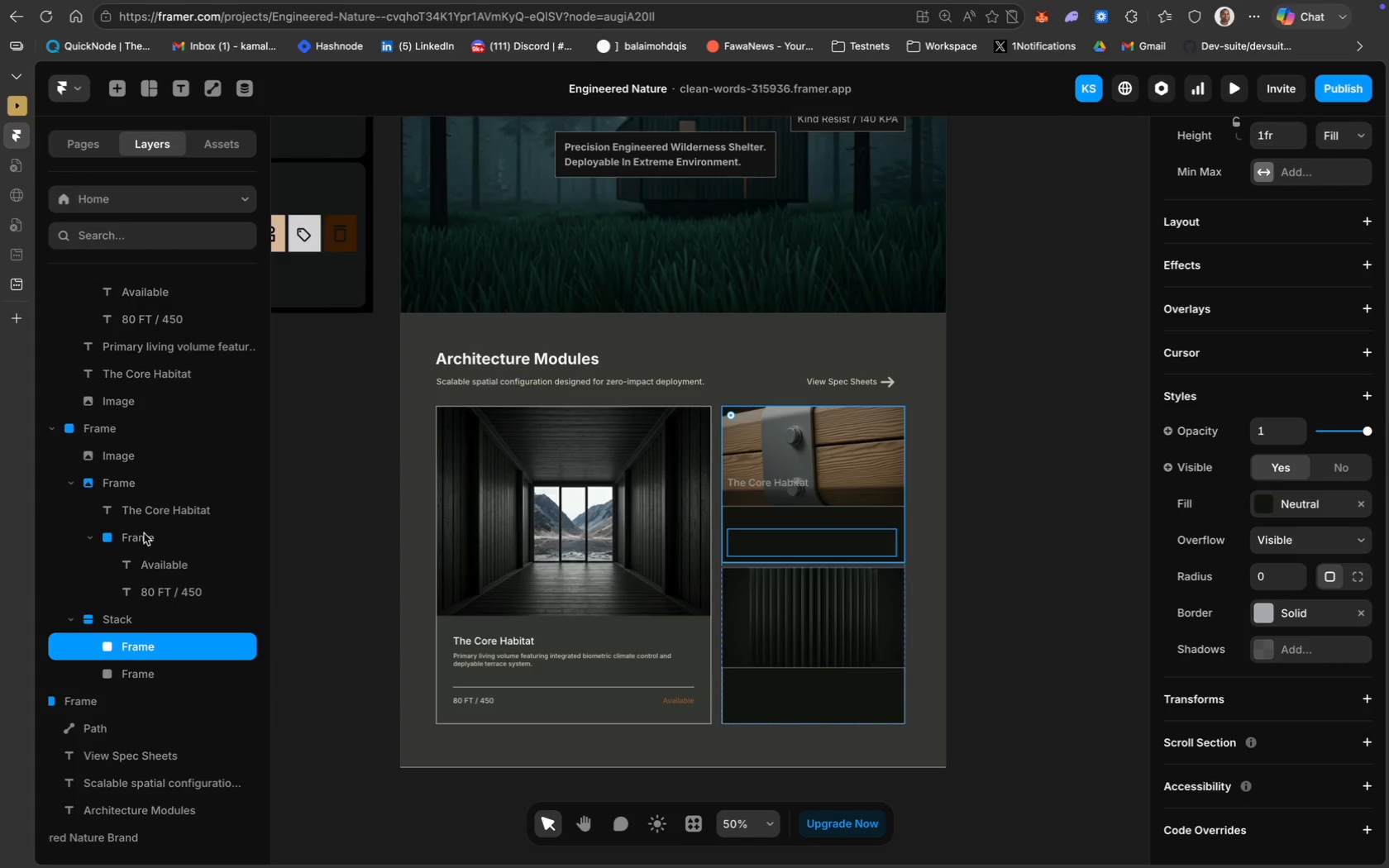 
hold_key(key=ShiftLeft, duration=6.18)
left_click([151, 498])
 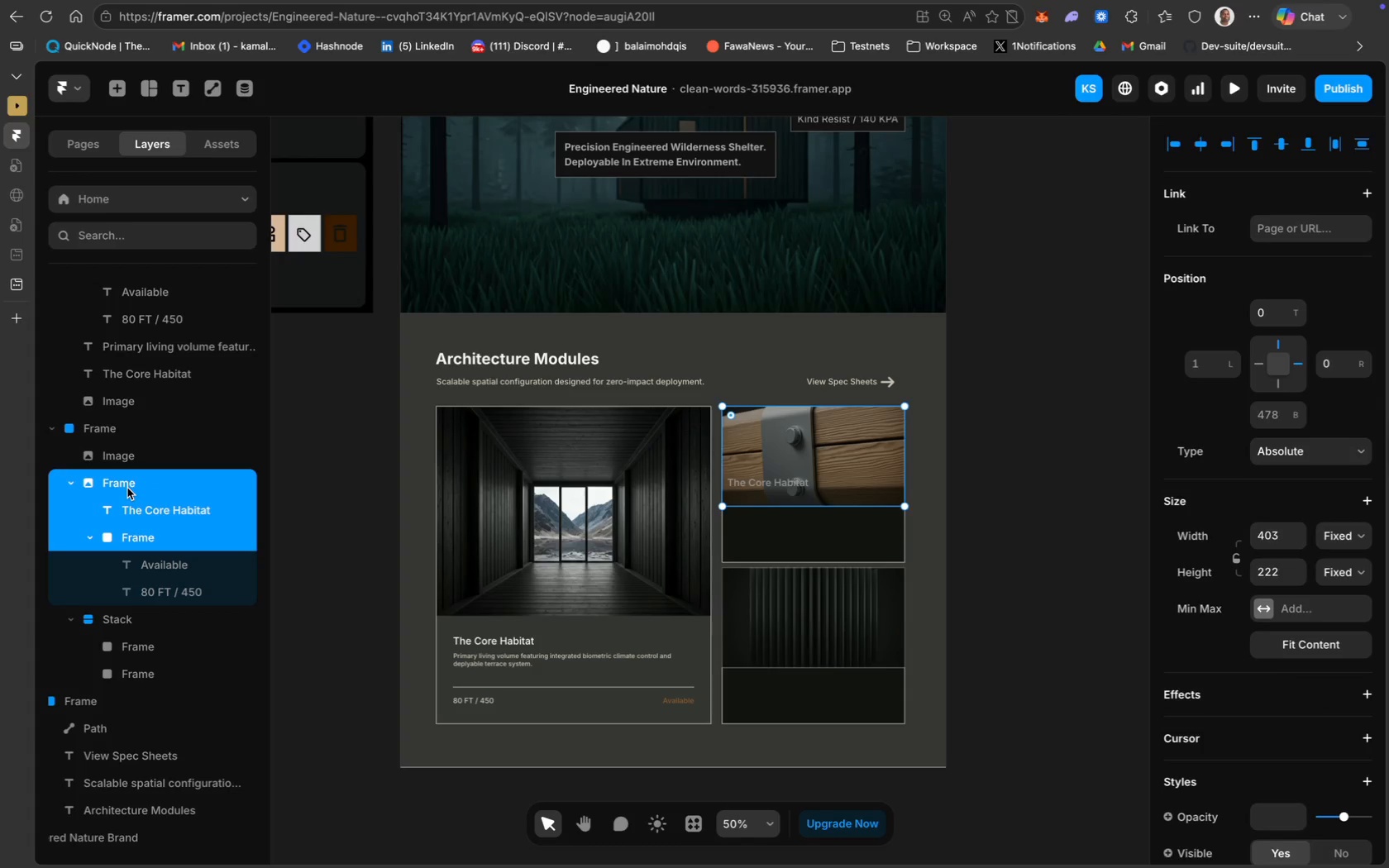 
left_click([146, 508])
 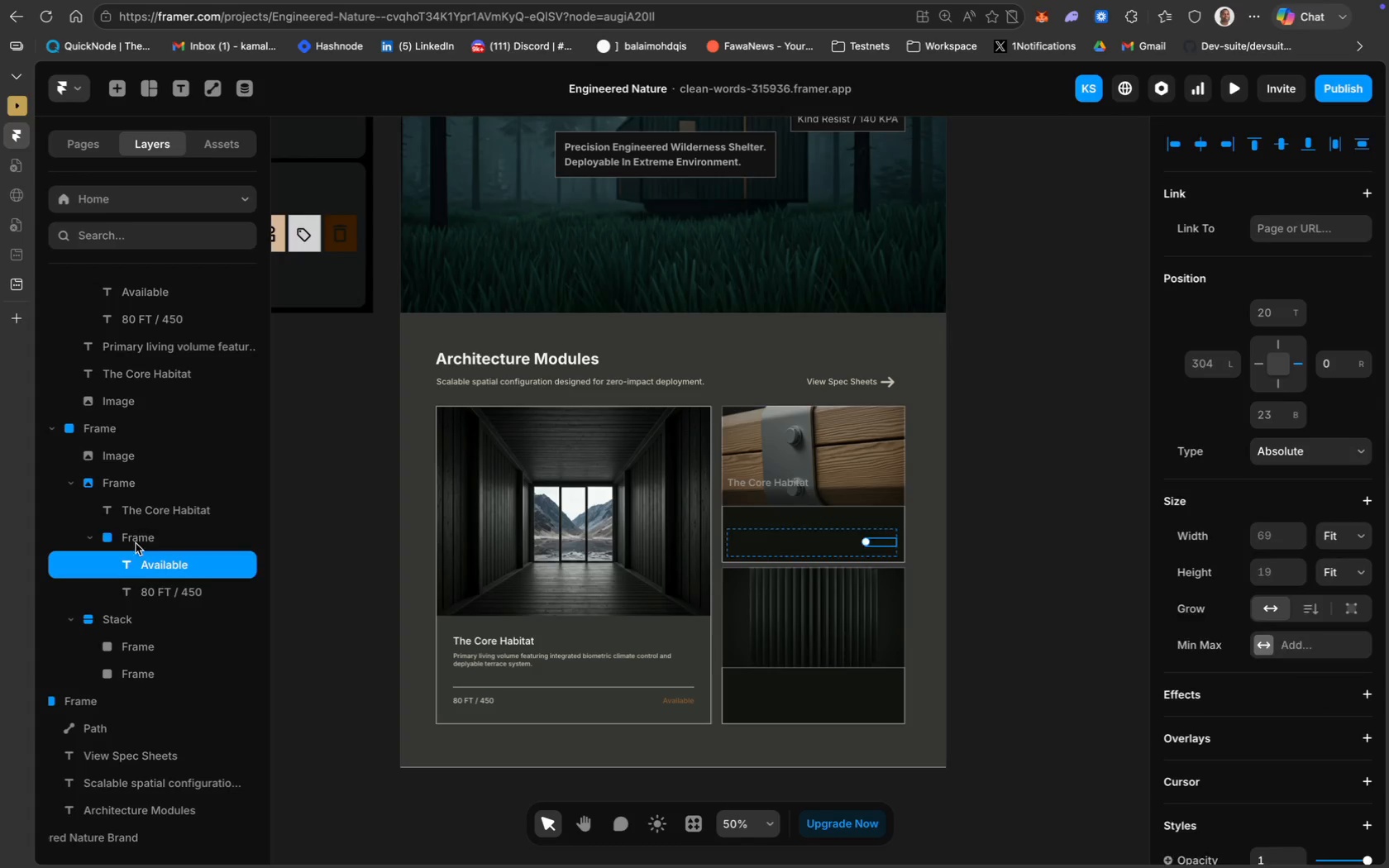 
hold_key(key=ShiftLeft, duration=2.09)
left_click([139, 522])
 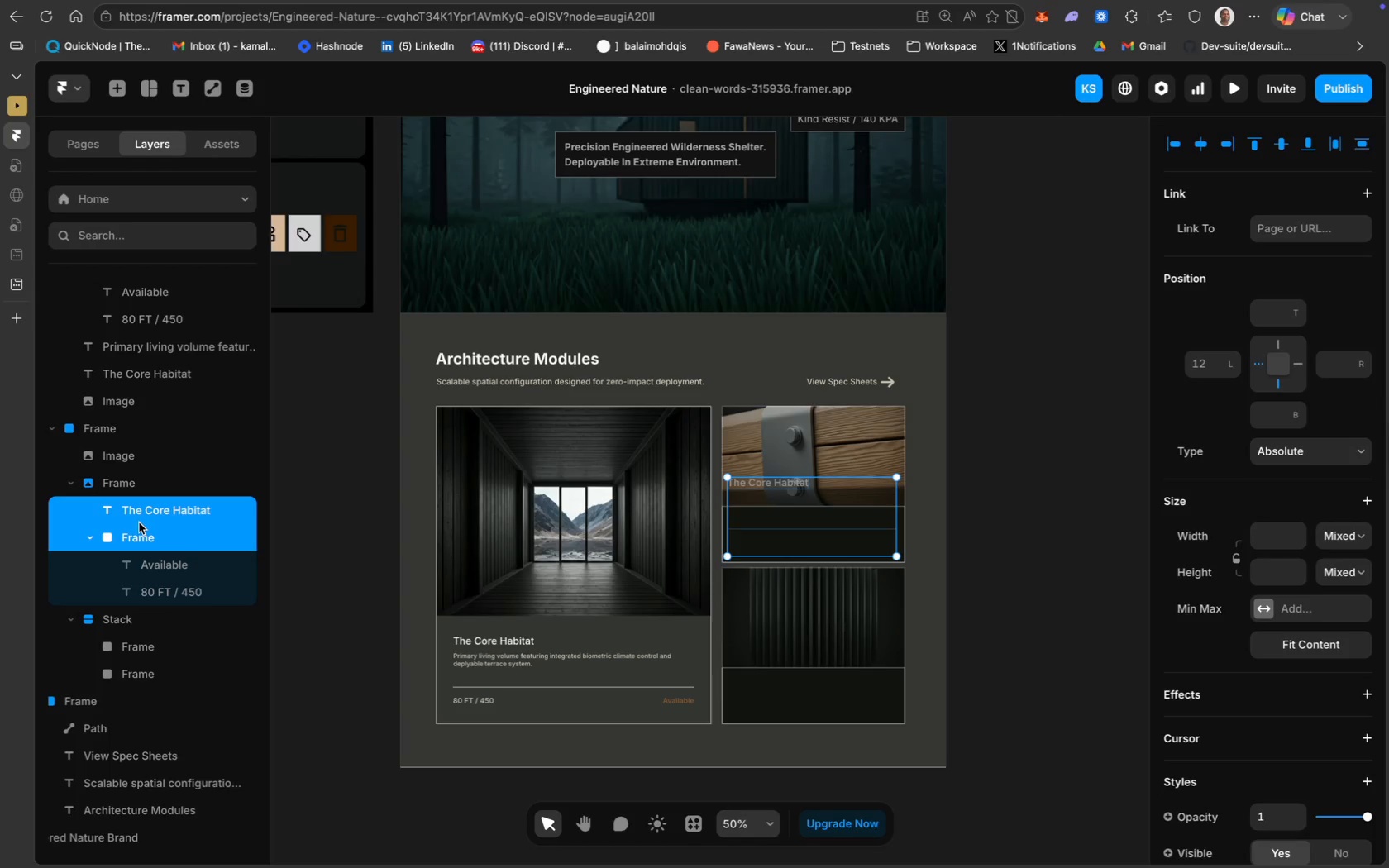 
key(Backspace)
 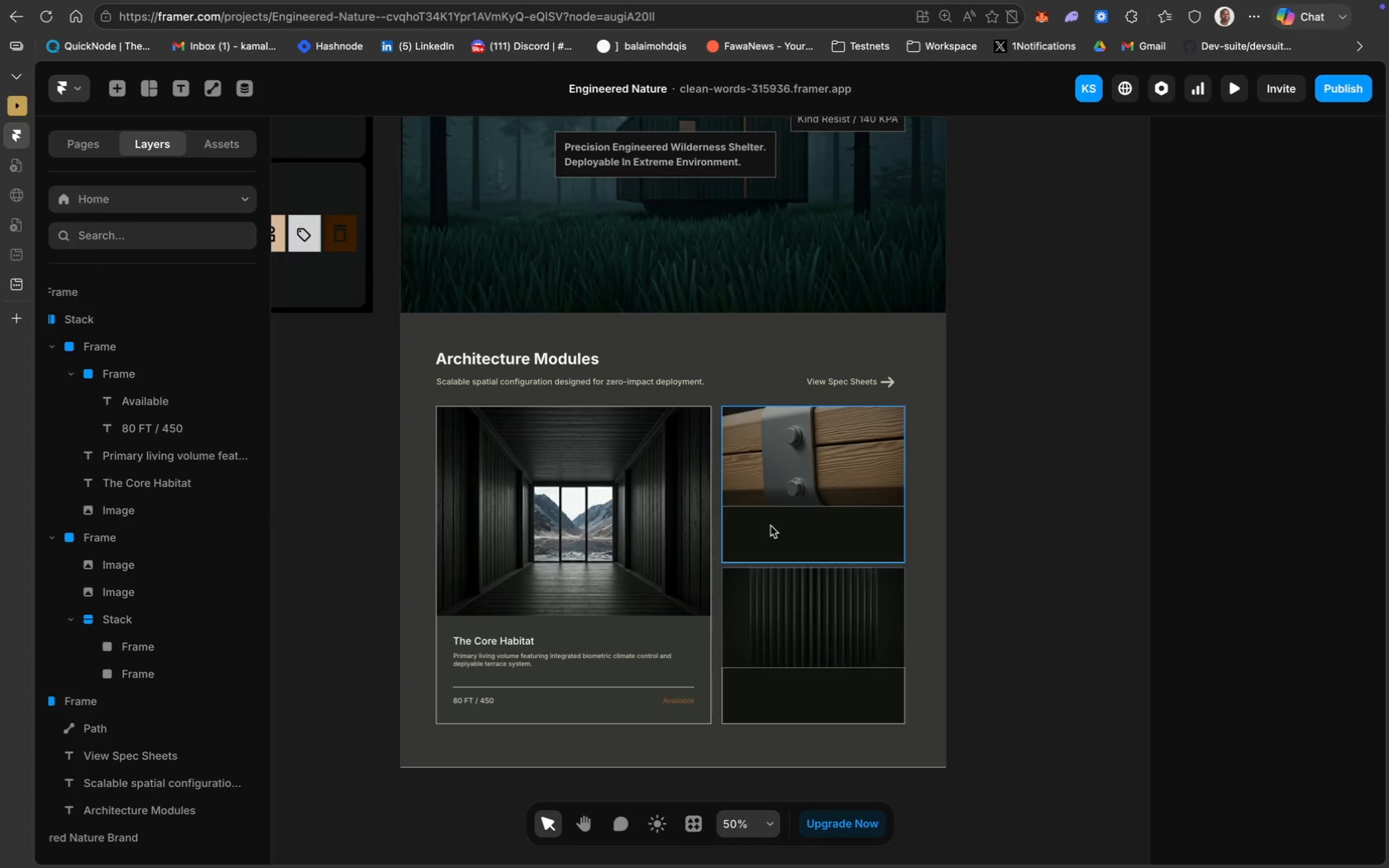 
left_click([781, 518])
 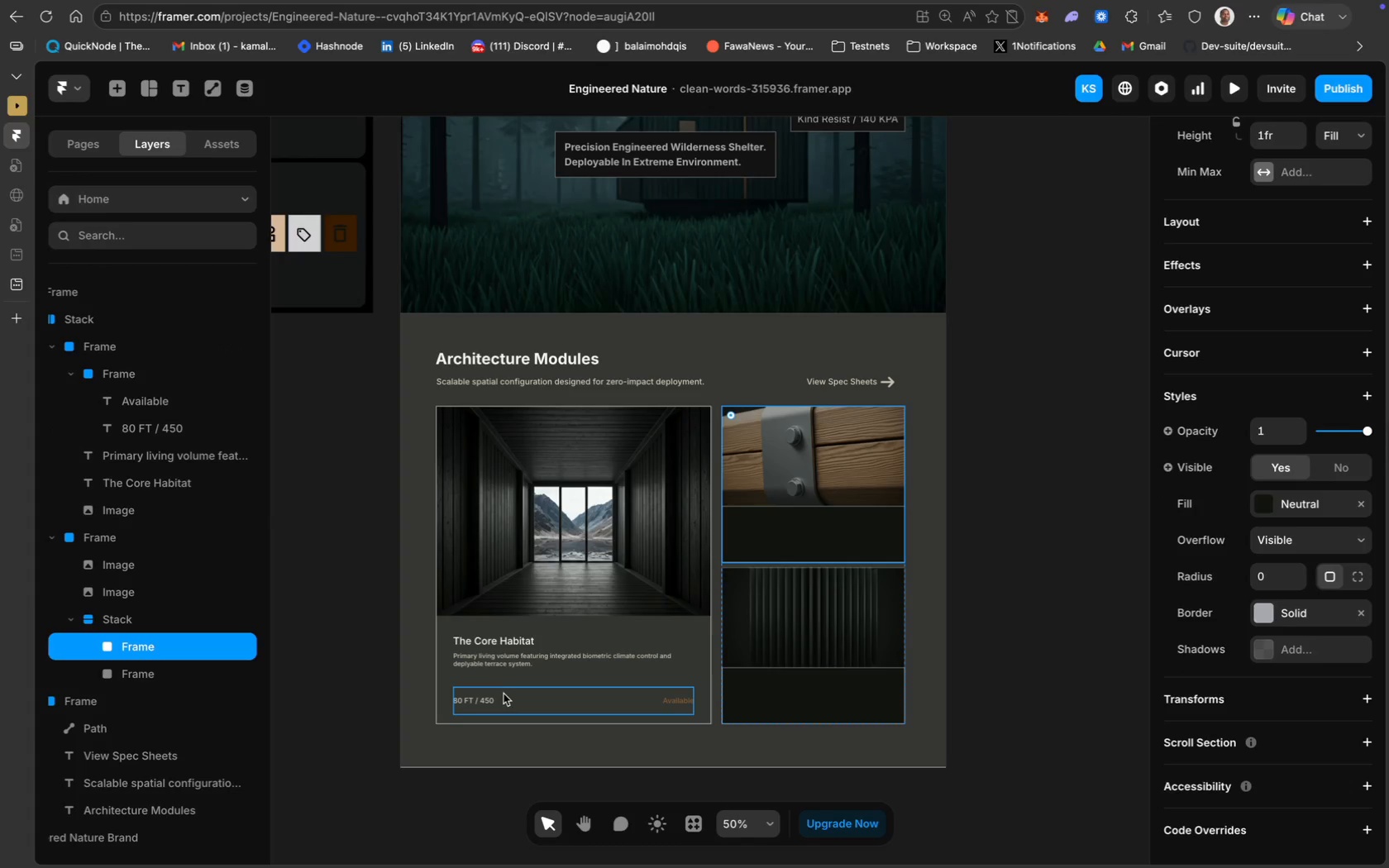 
wait(6.39)
 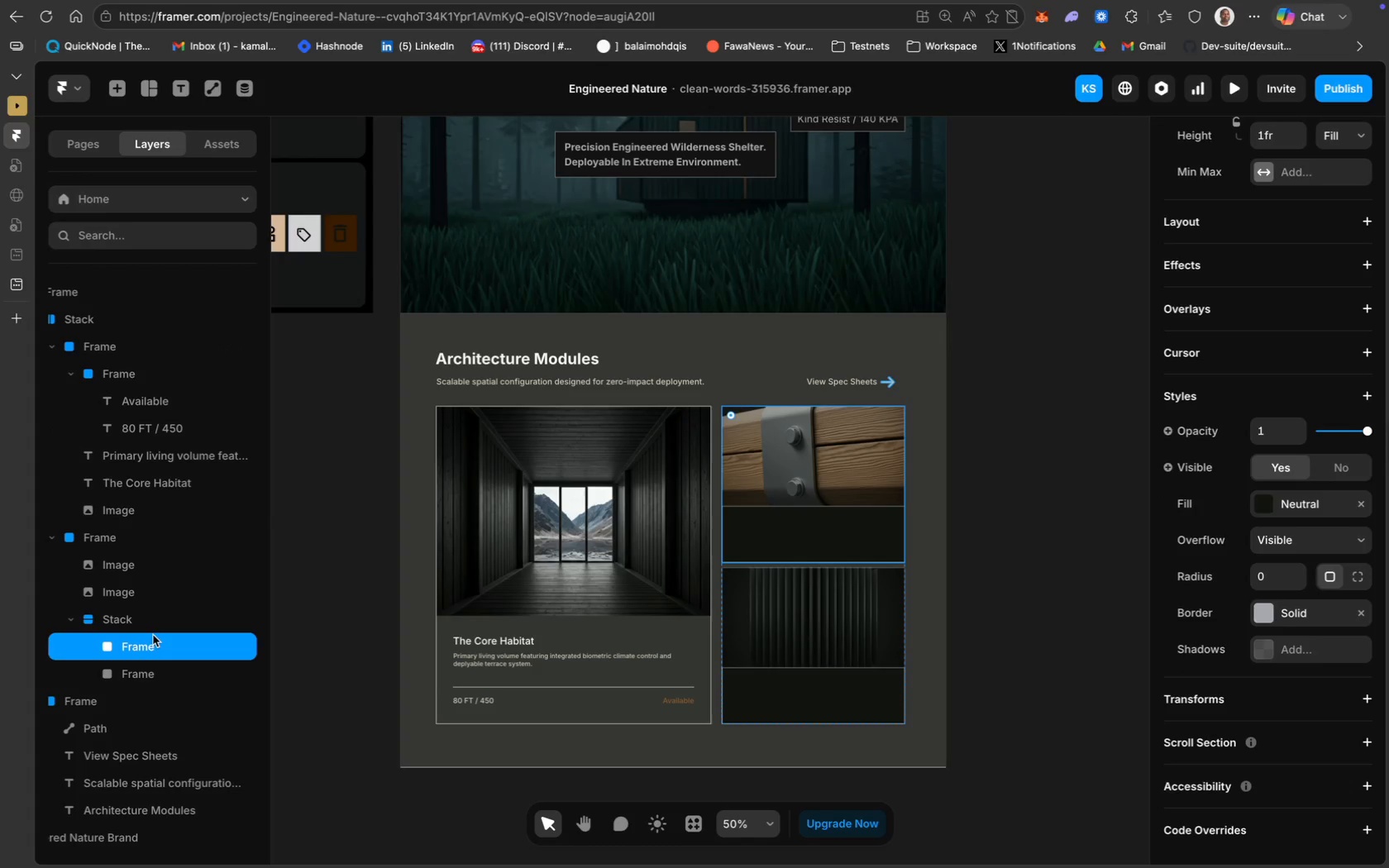 
left_click([483, 646])
 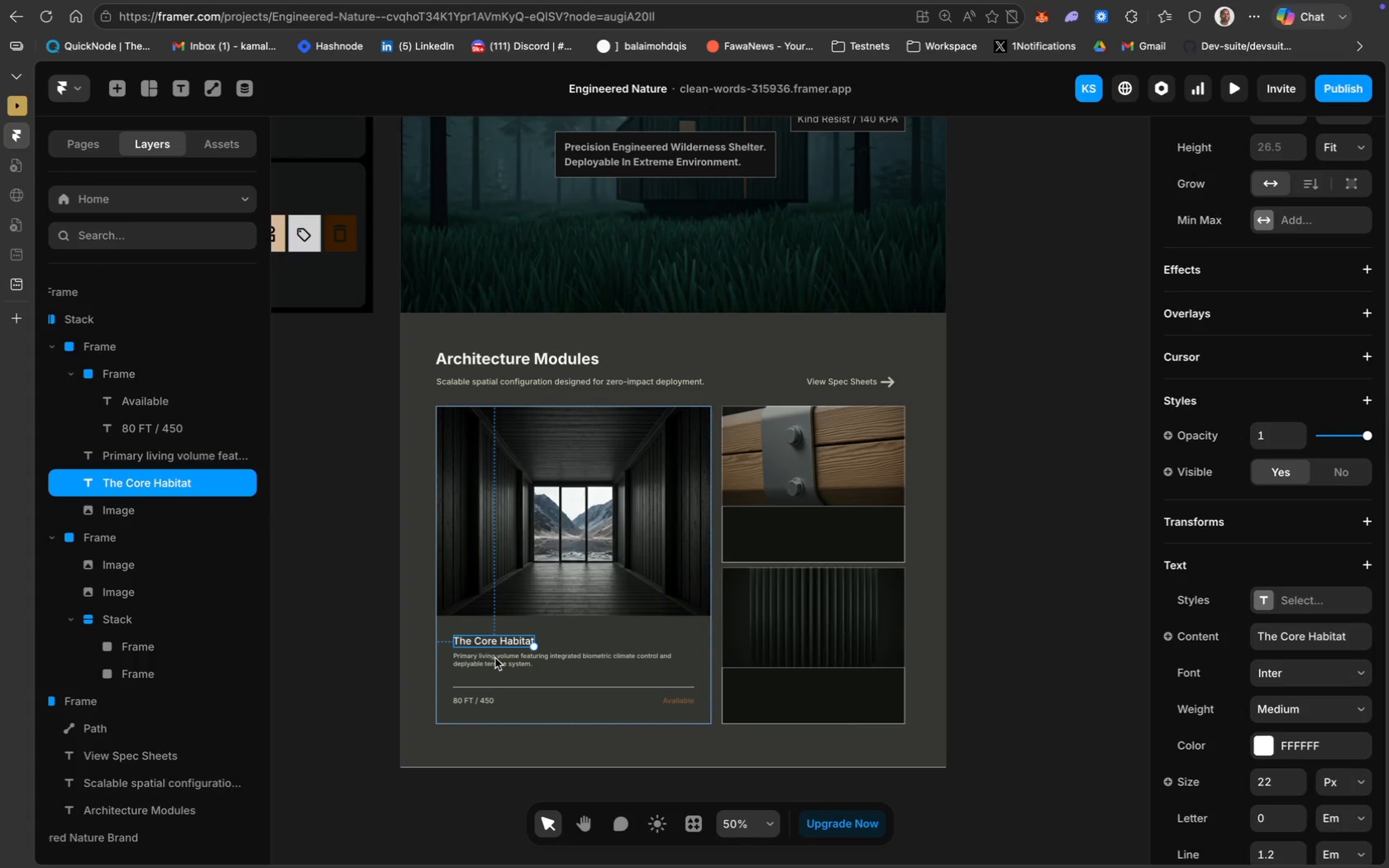 
left_click([495, 658])
 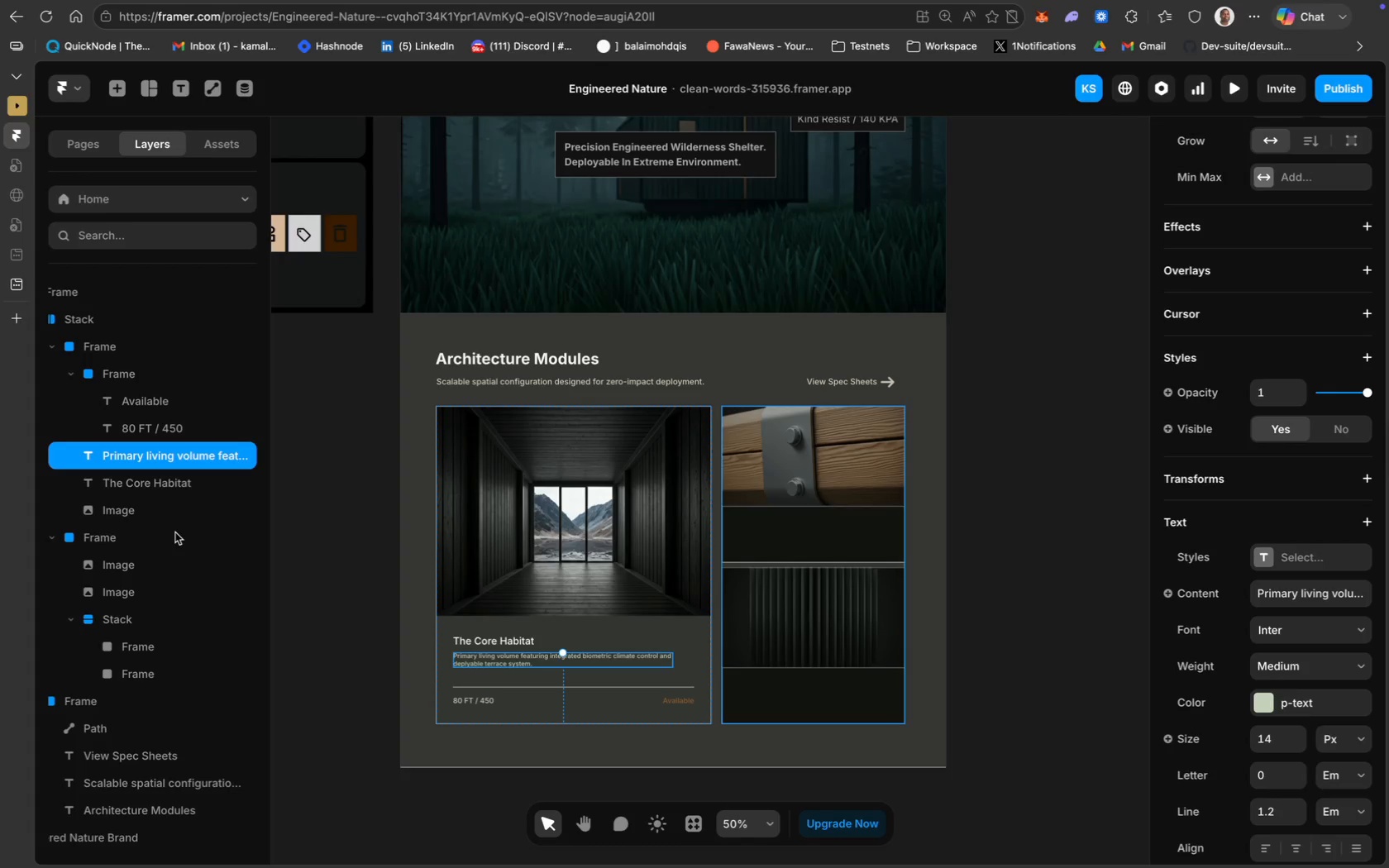 
left_click([120, 378])
 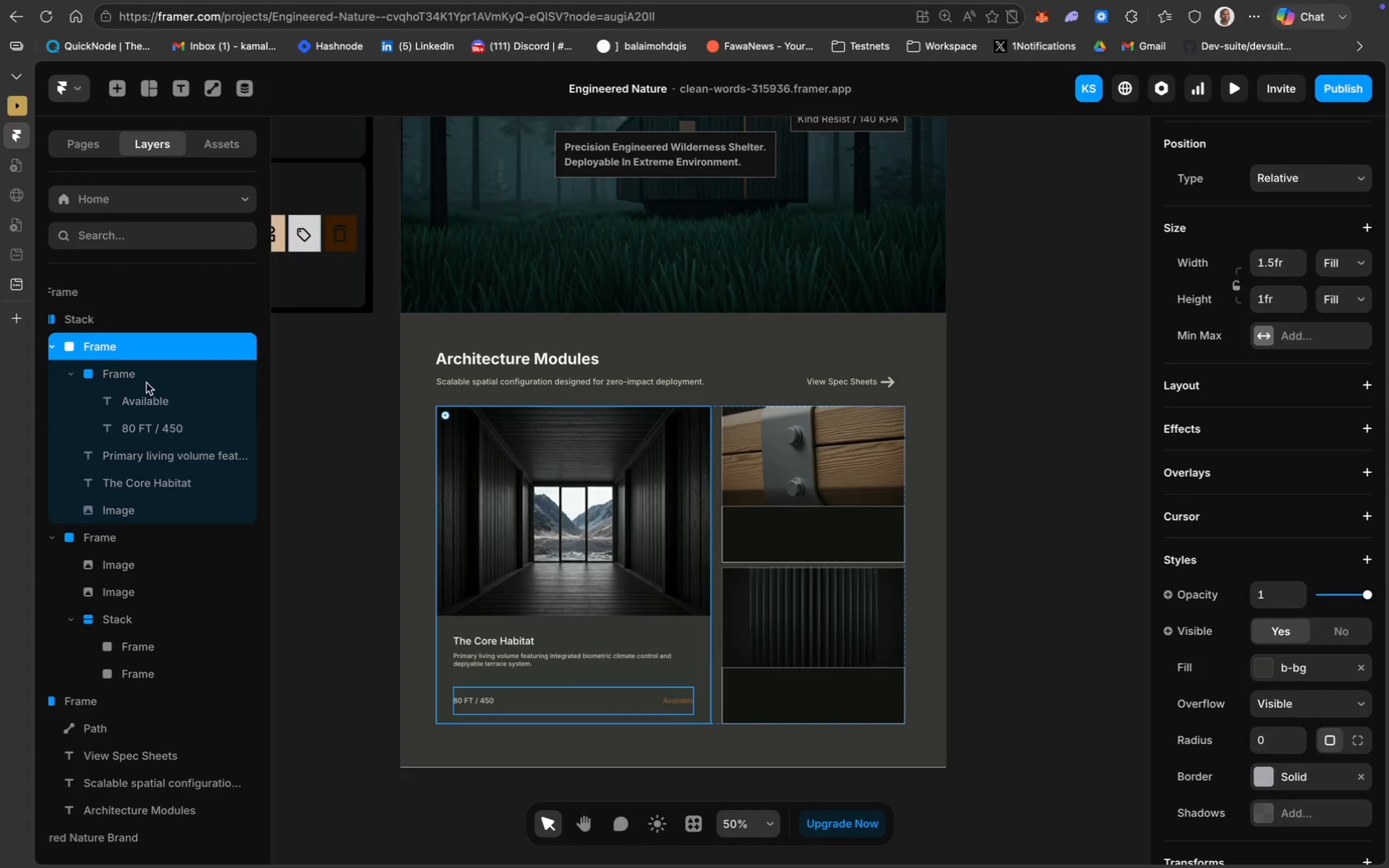 
wait(9.31)
 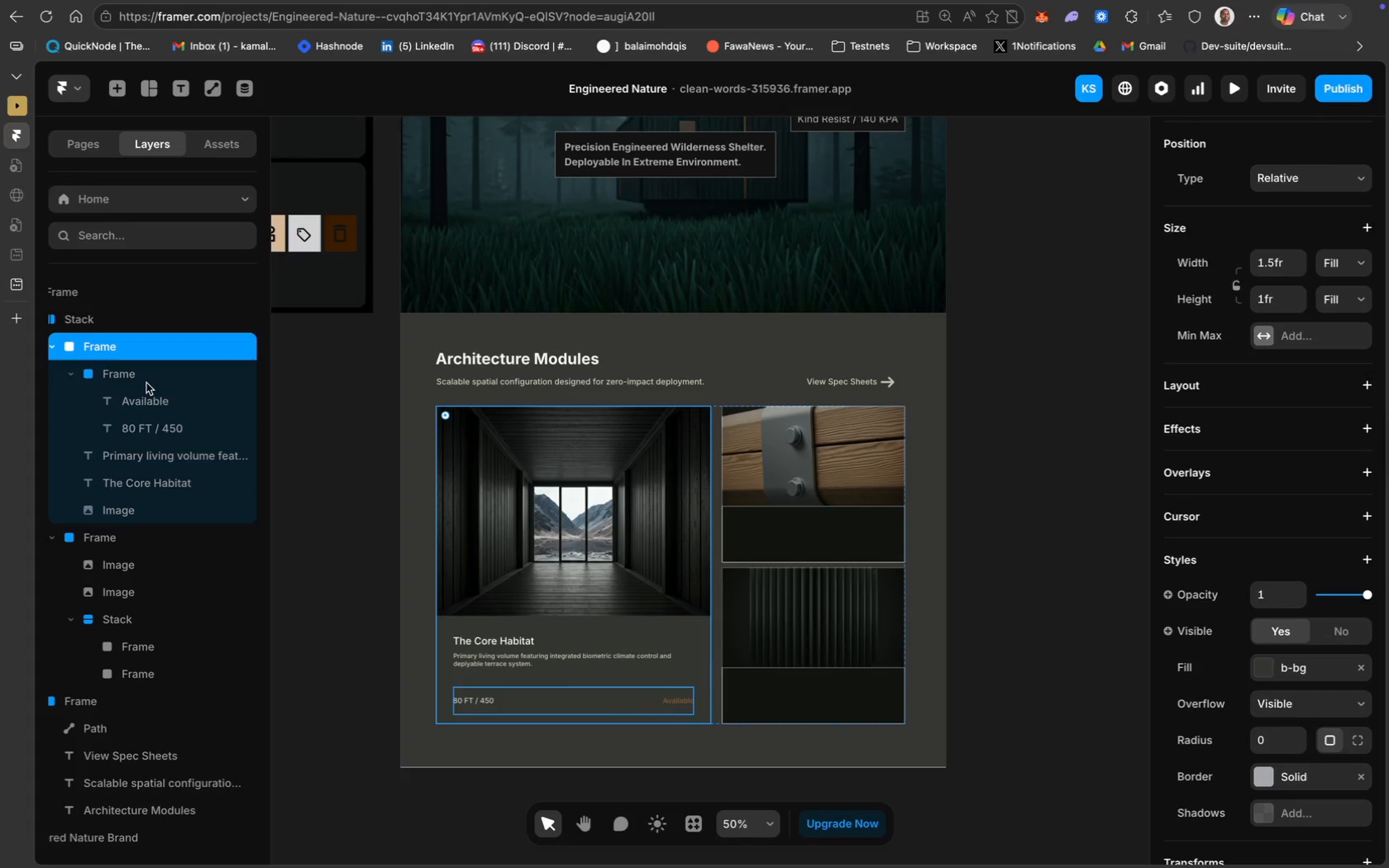 
left_click([798, 501])
 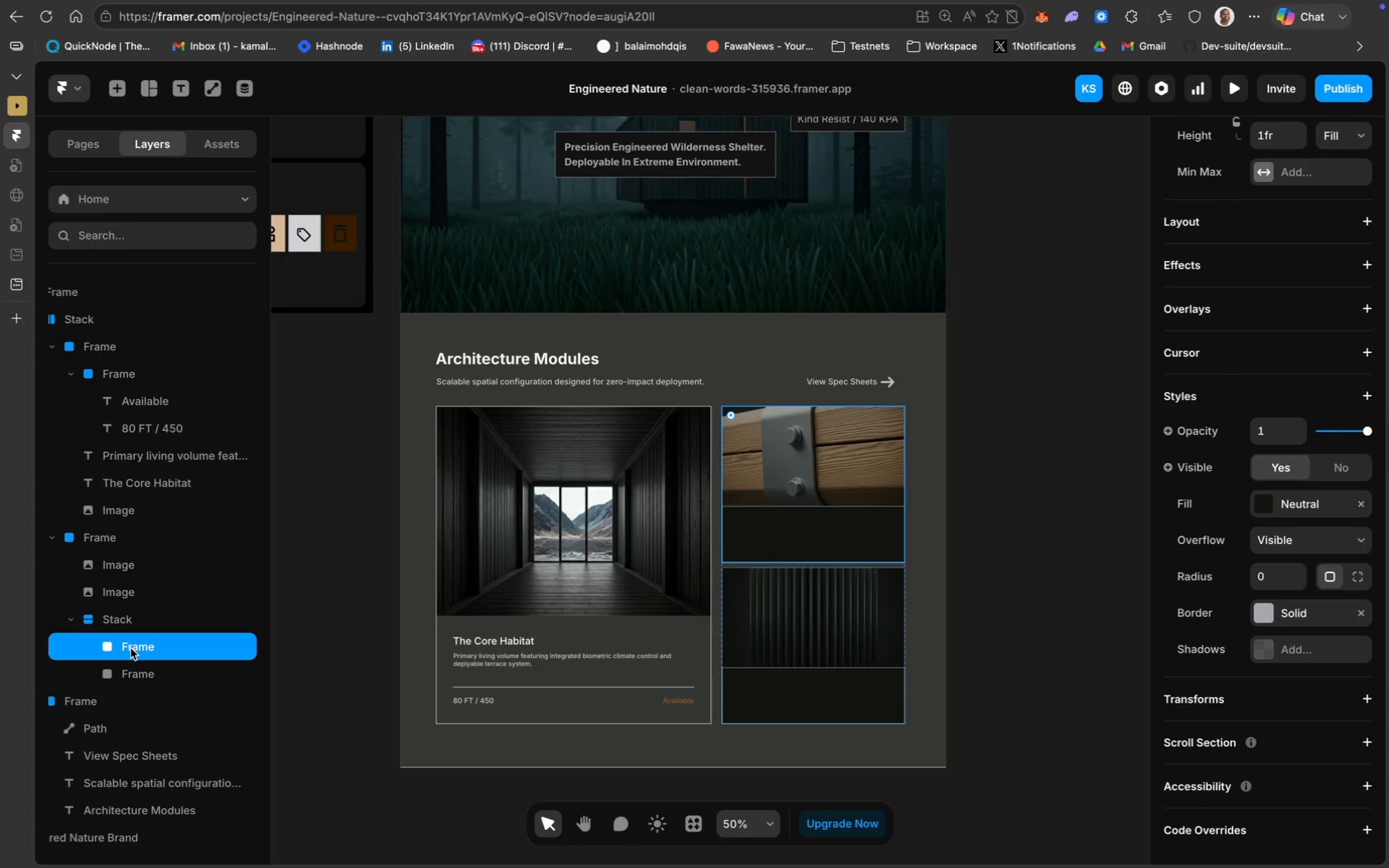 
wait(5.48)
 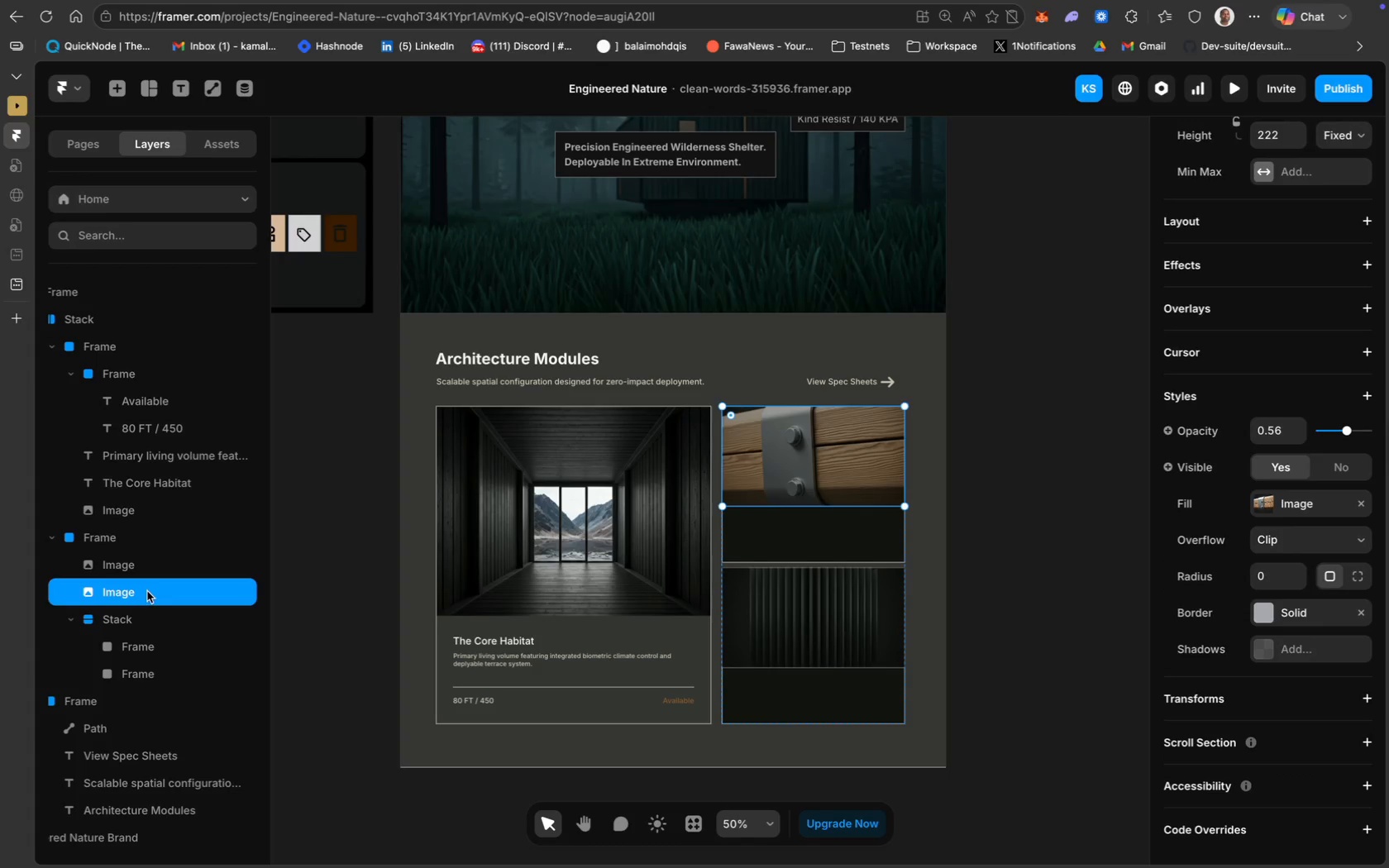 
left_click([115, 578])
 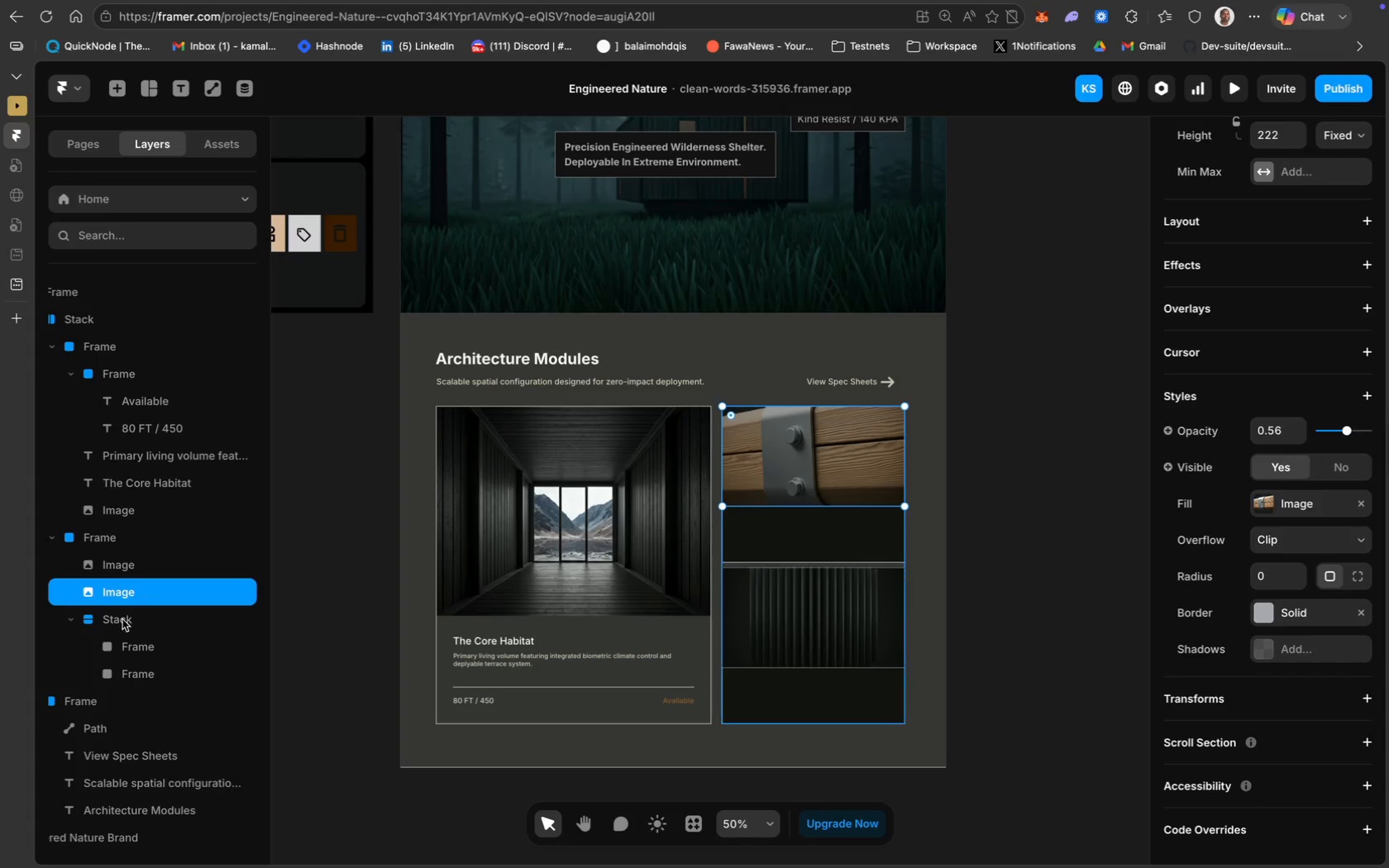 
left_click_drag(start_coordinate=[112, 596], to_coordinate=[136, 650])
 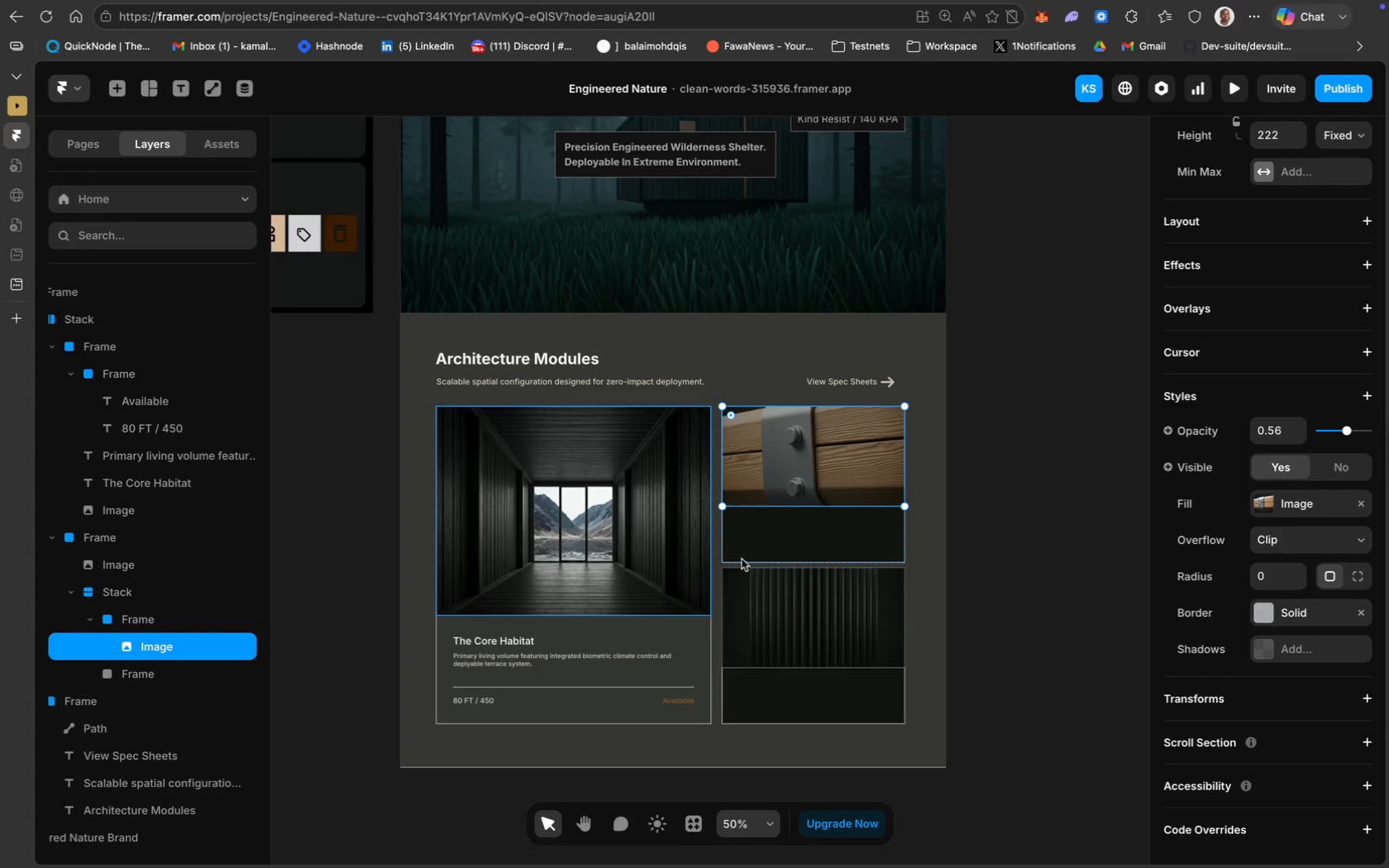 
left_click([1089, 521])
 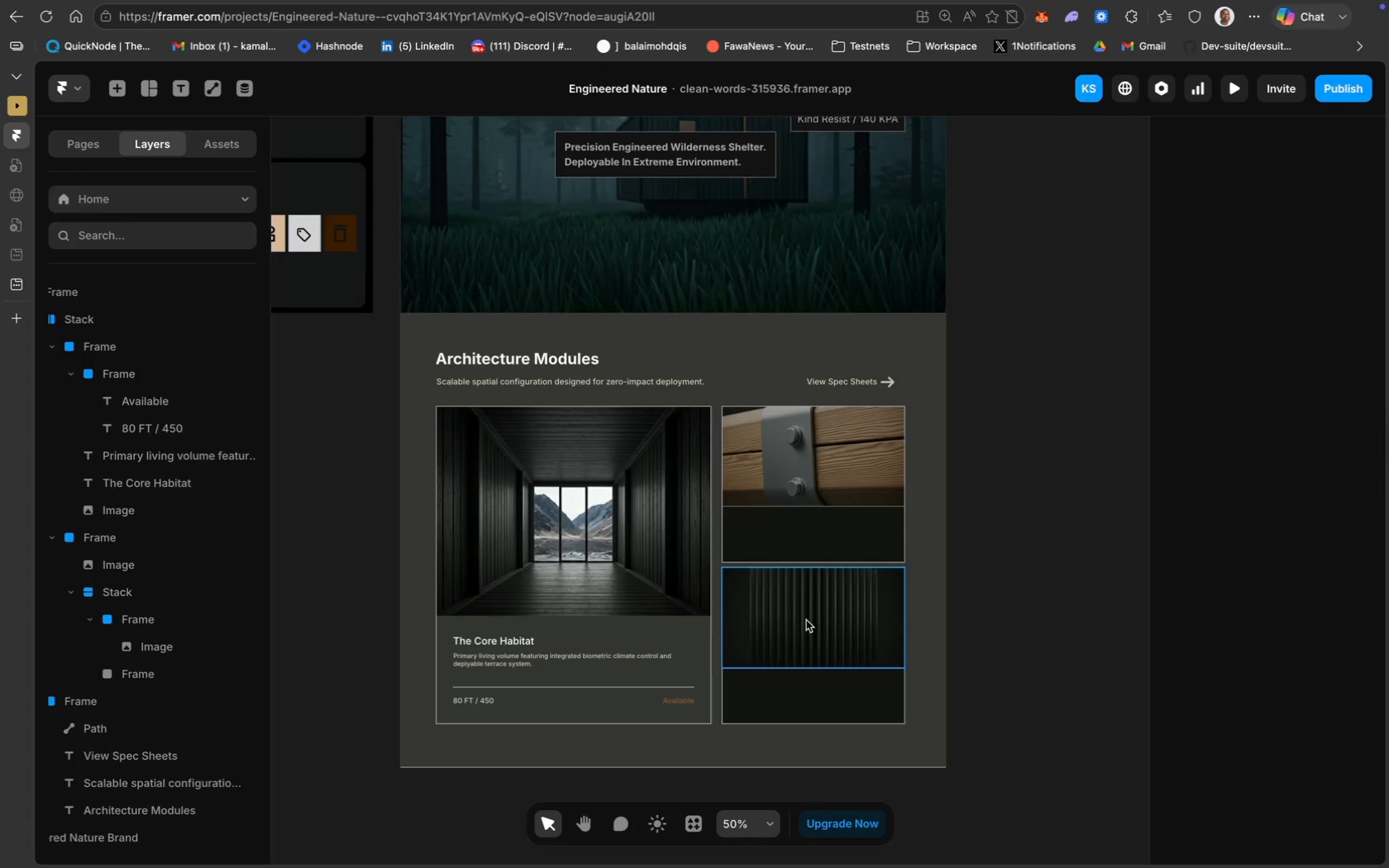 
left_click([797, 632])
 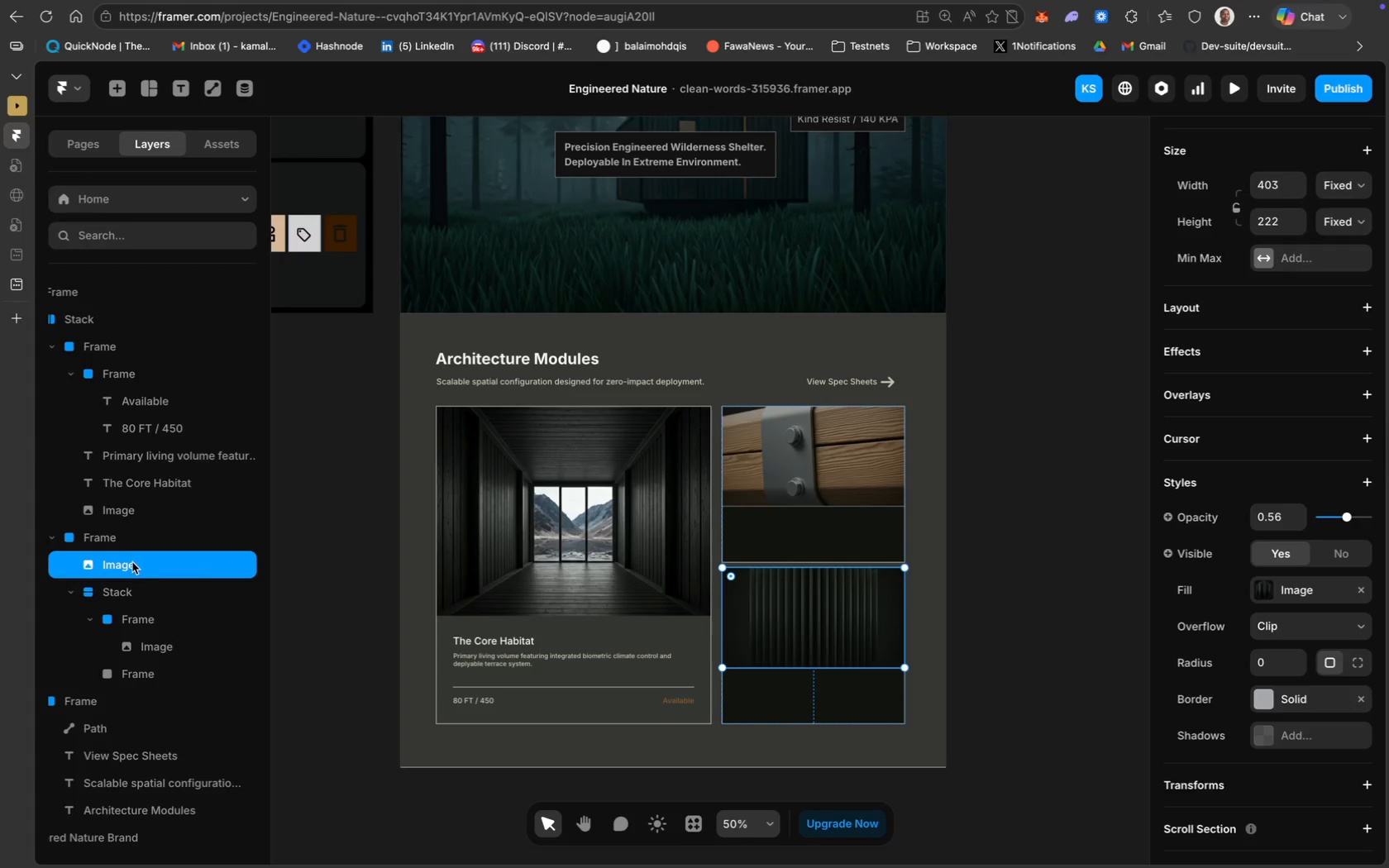 
left_click_drag(start_coordinate=[126, 562], to_coordinate=[148, 675])
 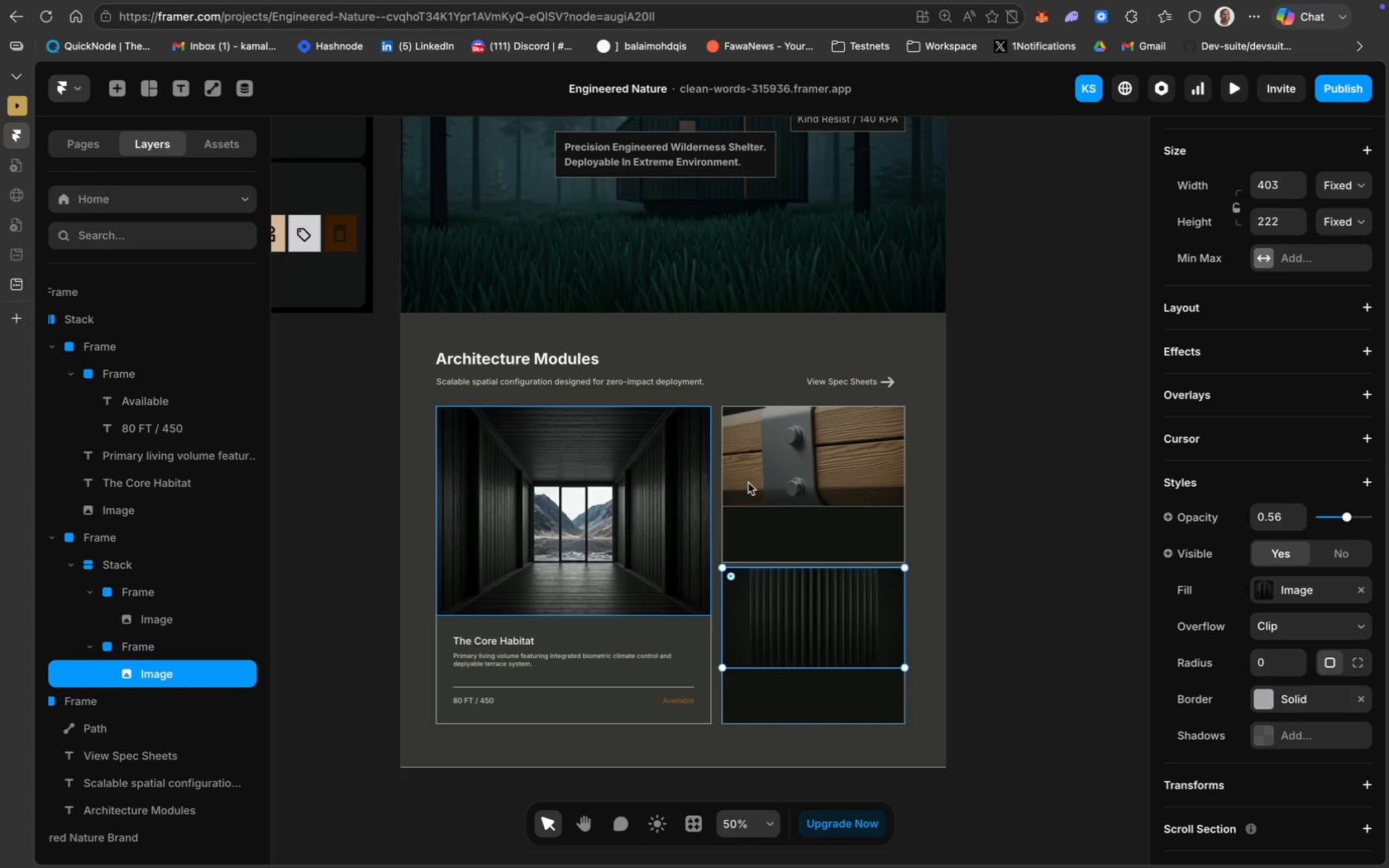 
left_click([792, 471])
 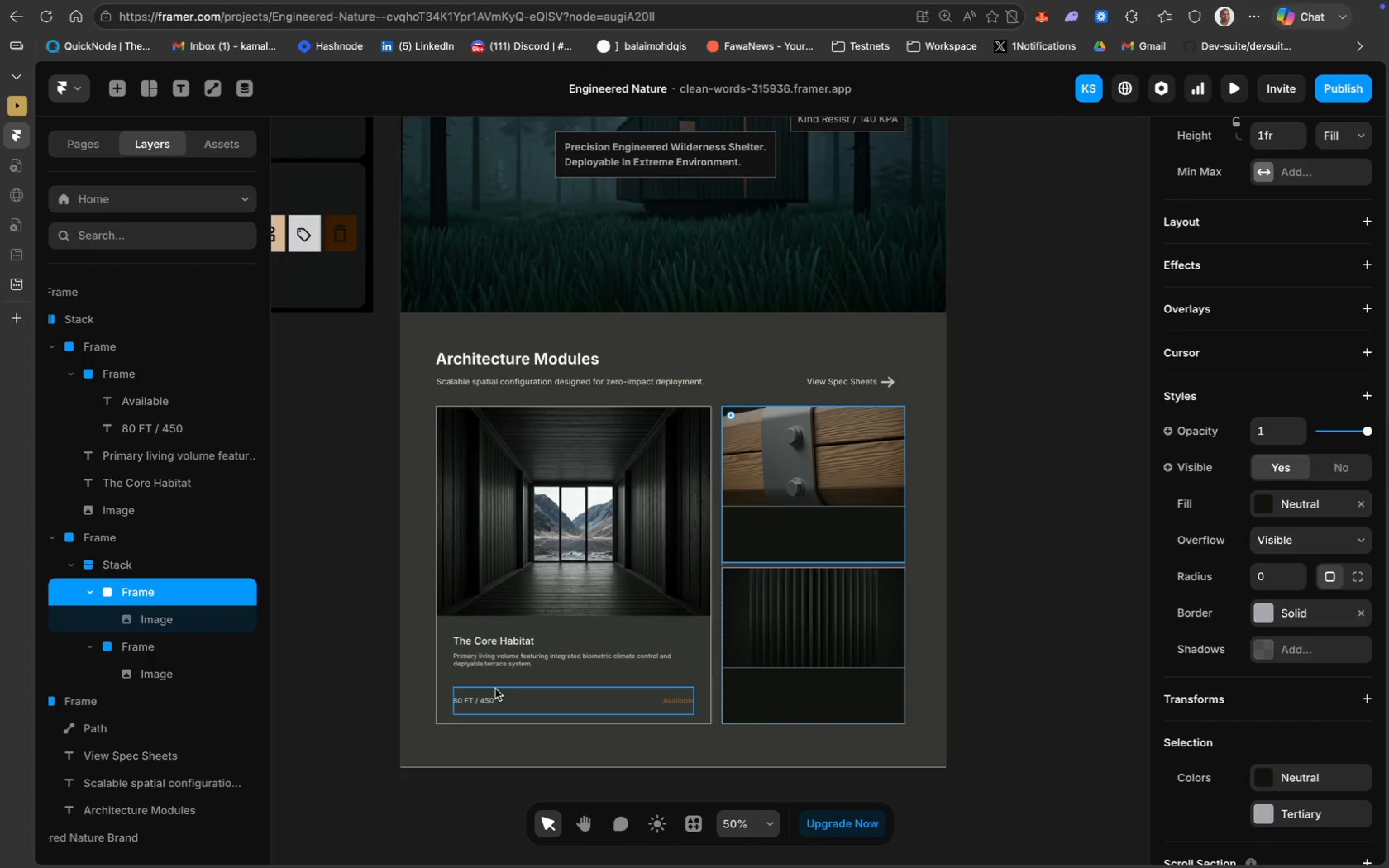 
left_click([521, 644])
 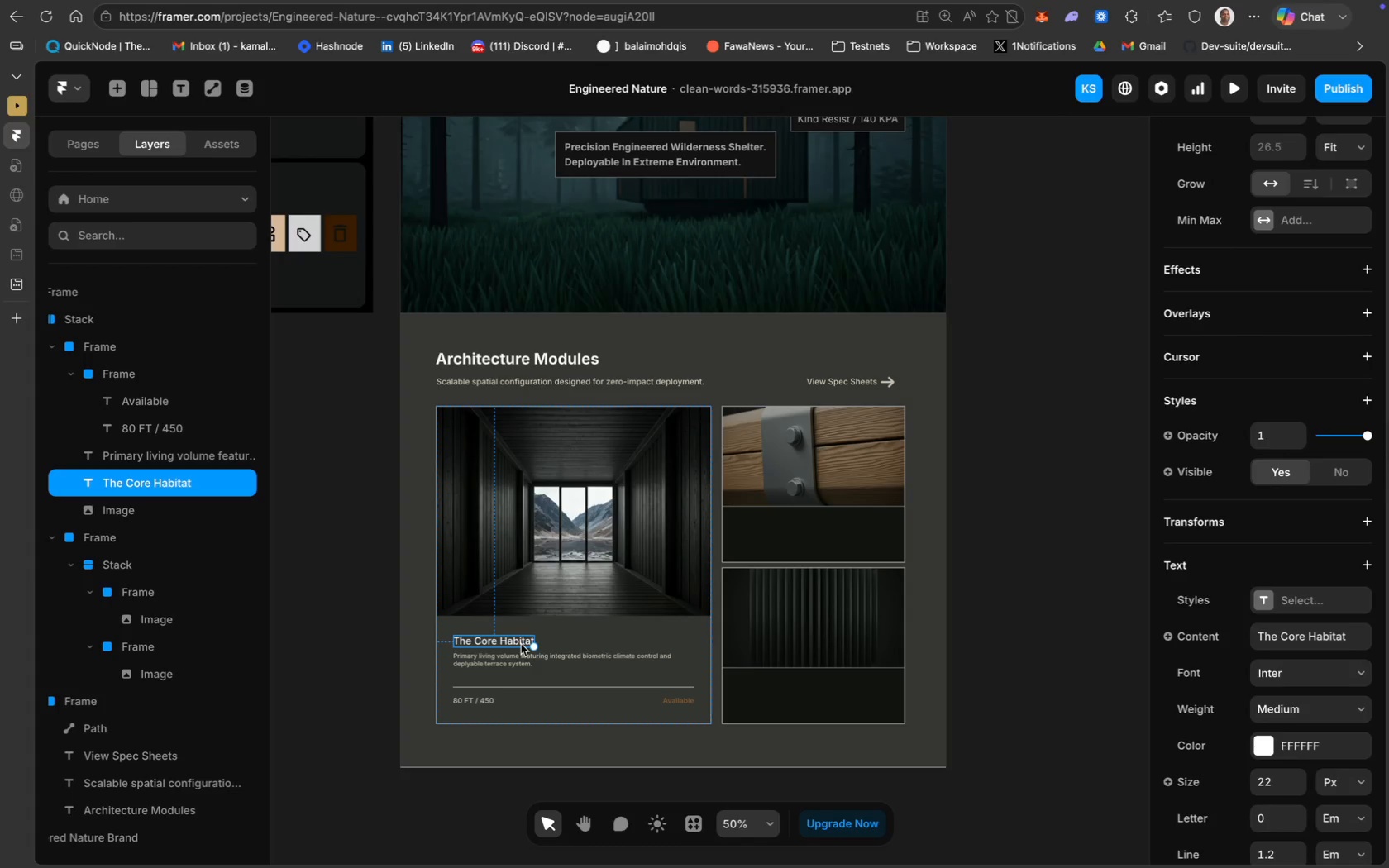 
key(Meta+D)
 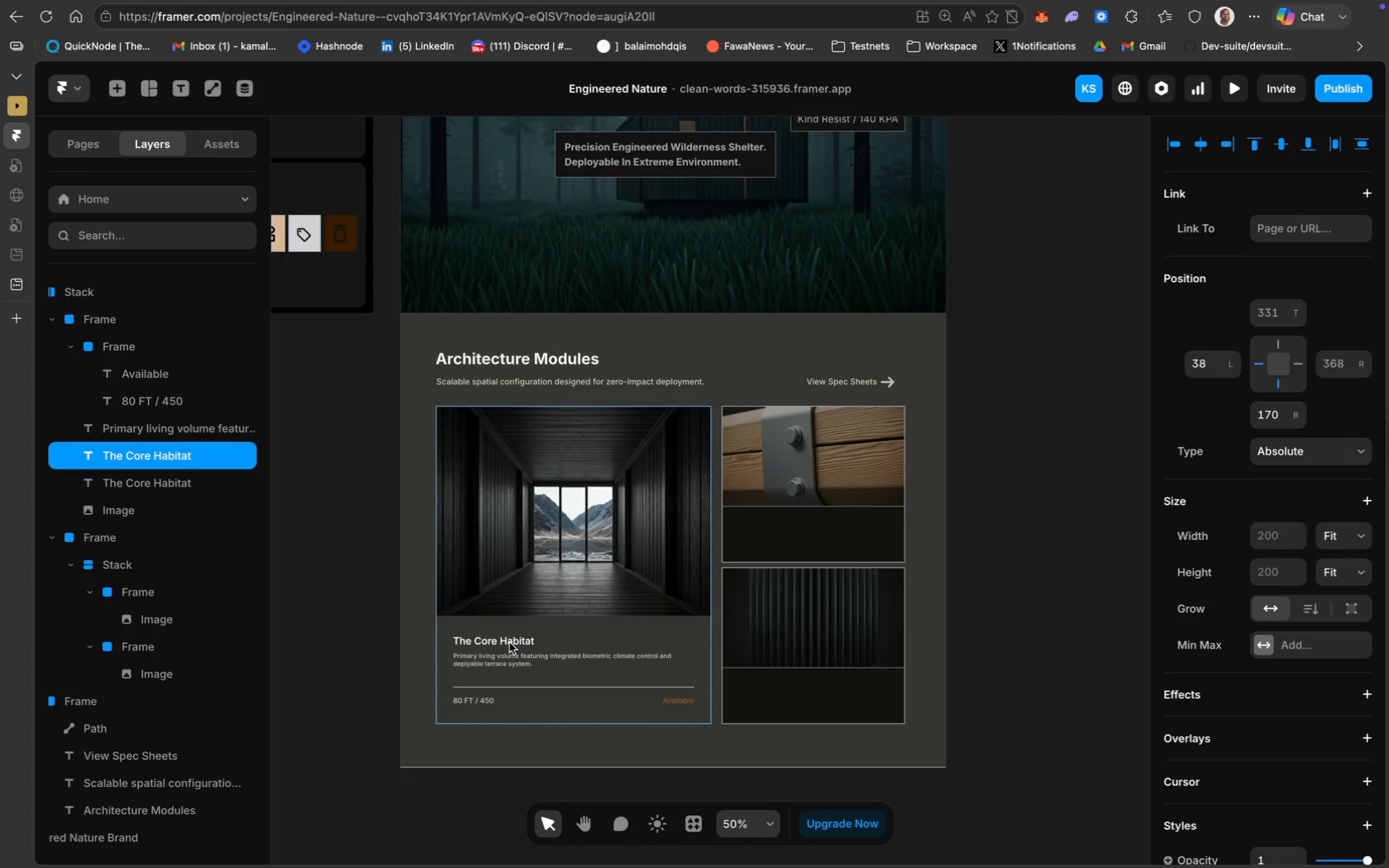 
left_click_drag(start_coordinate=[509, 642], to_coordinate=[787, 522])
 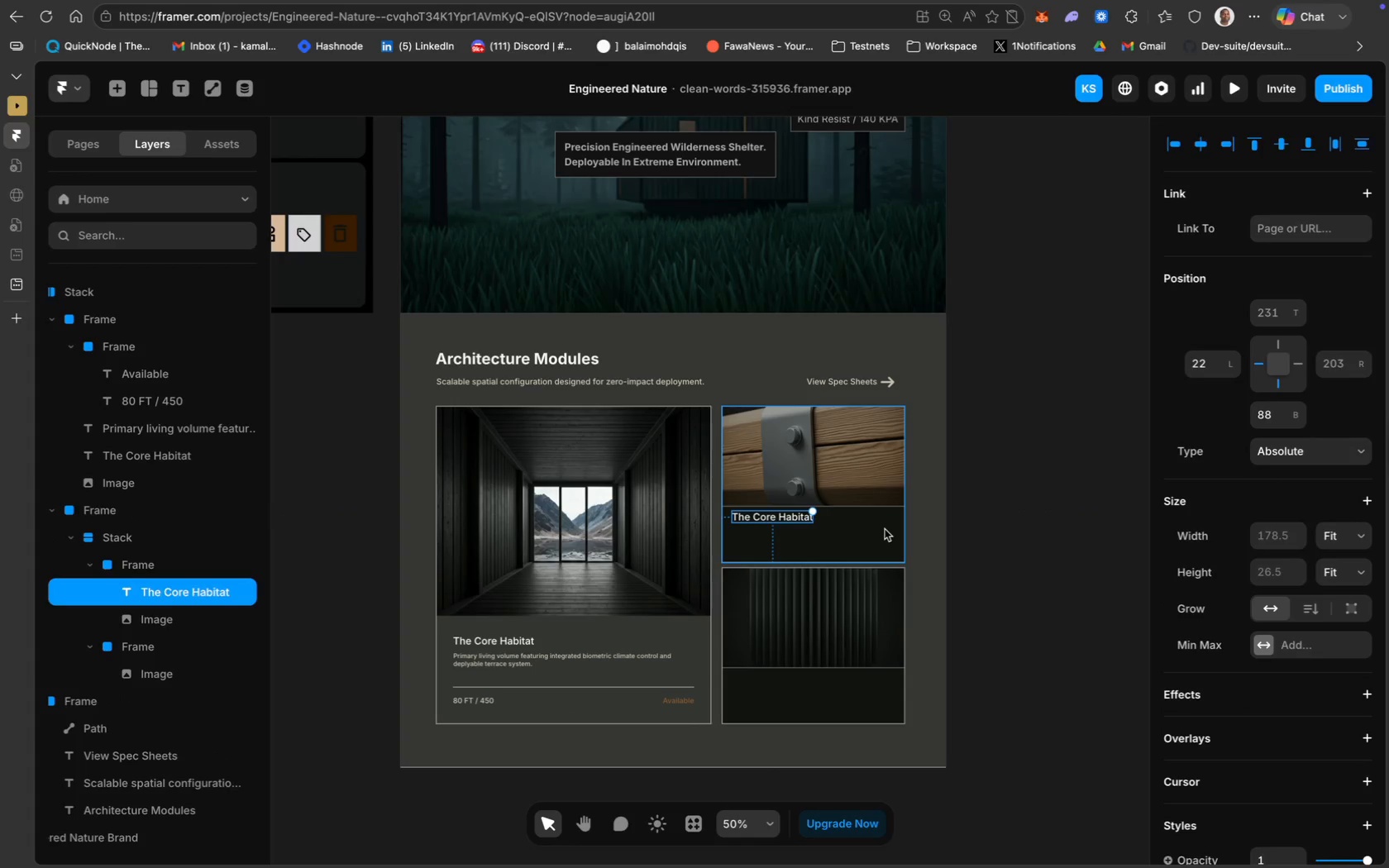 
key(ArrowDown)
 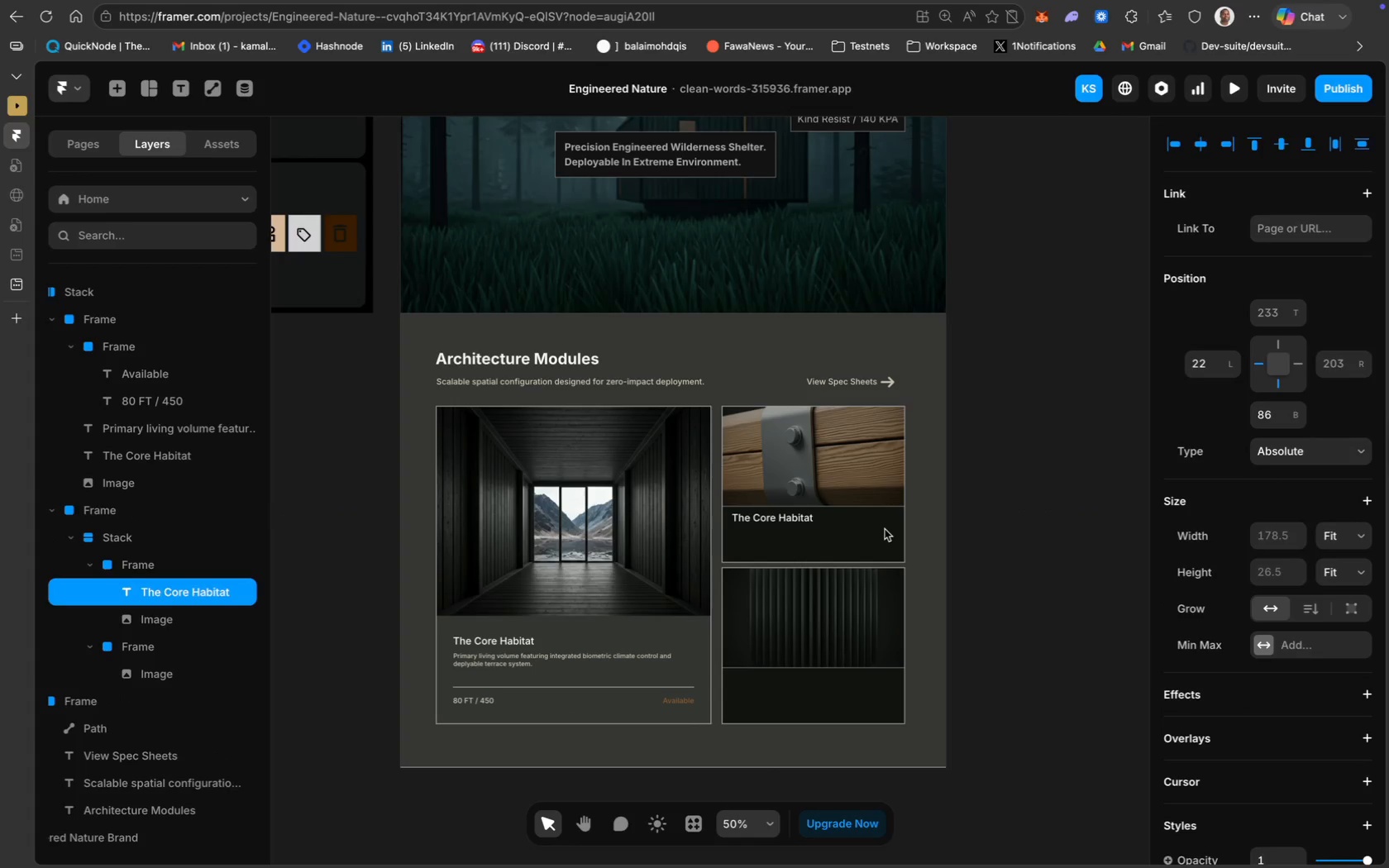 
key(ArrowDown)
 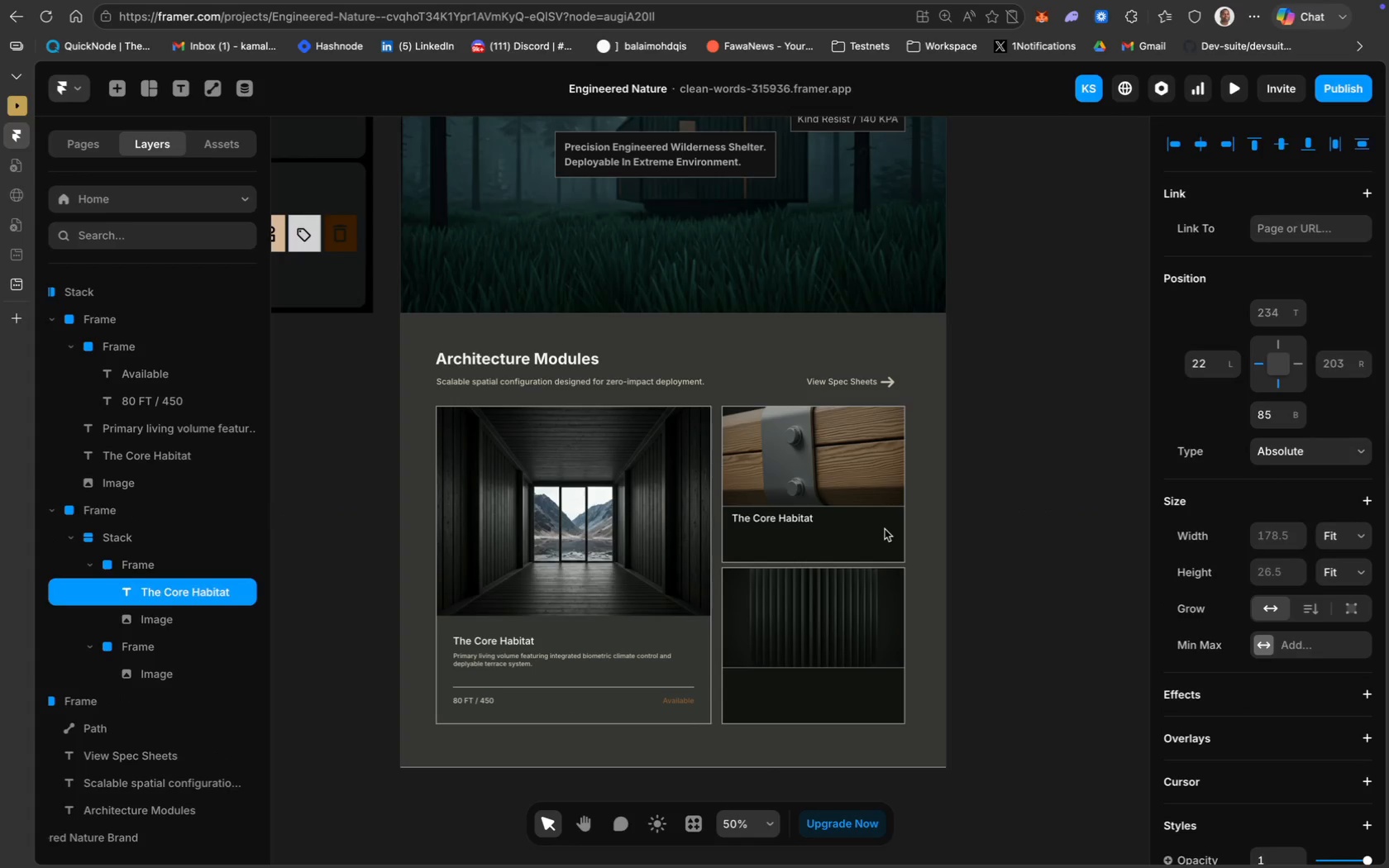 
key(ArrowDown)
 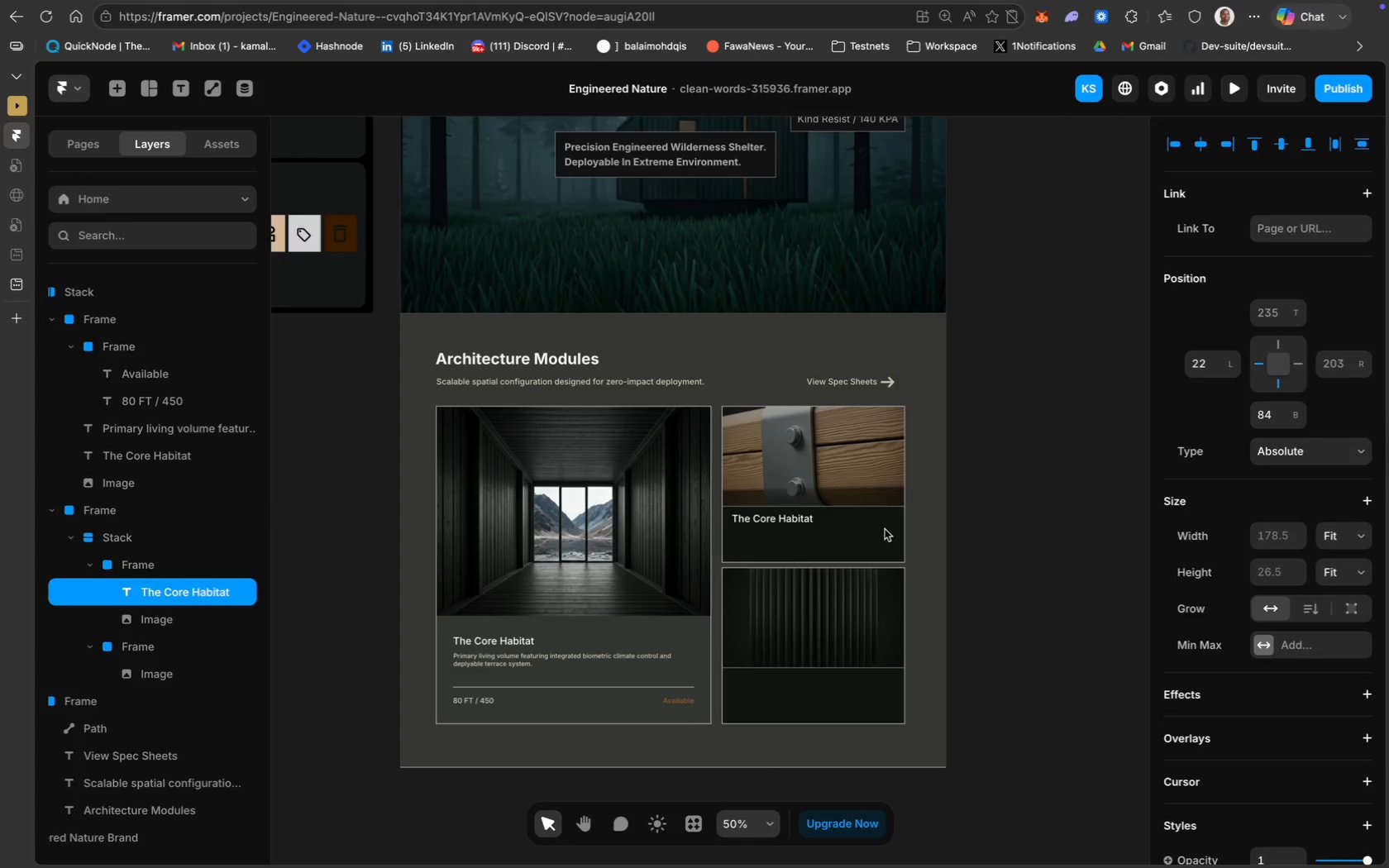 
key(ArrowDown)
 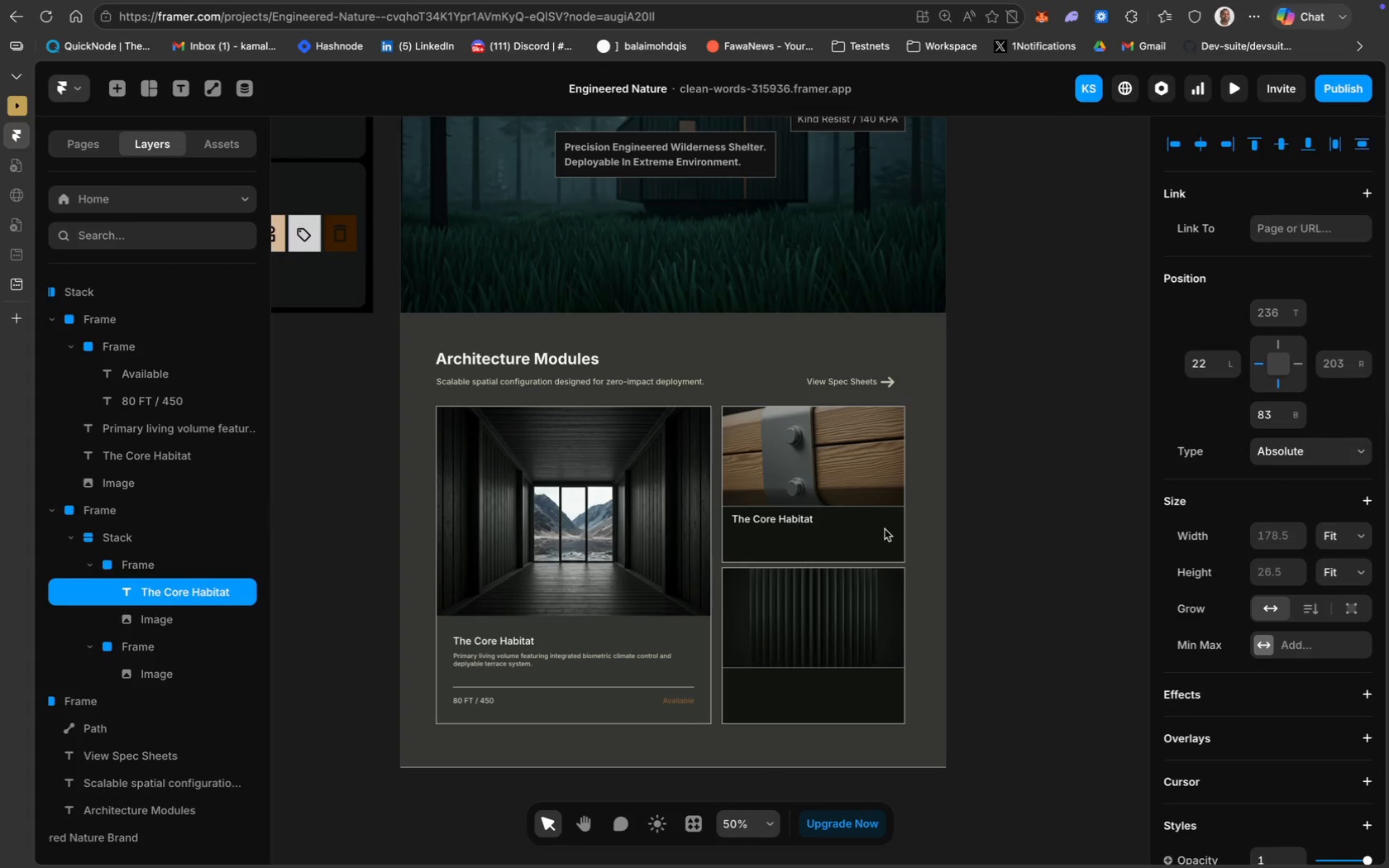 
key(ArrowDown)
 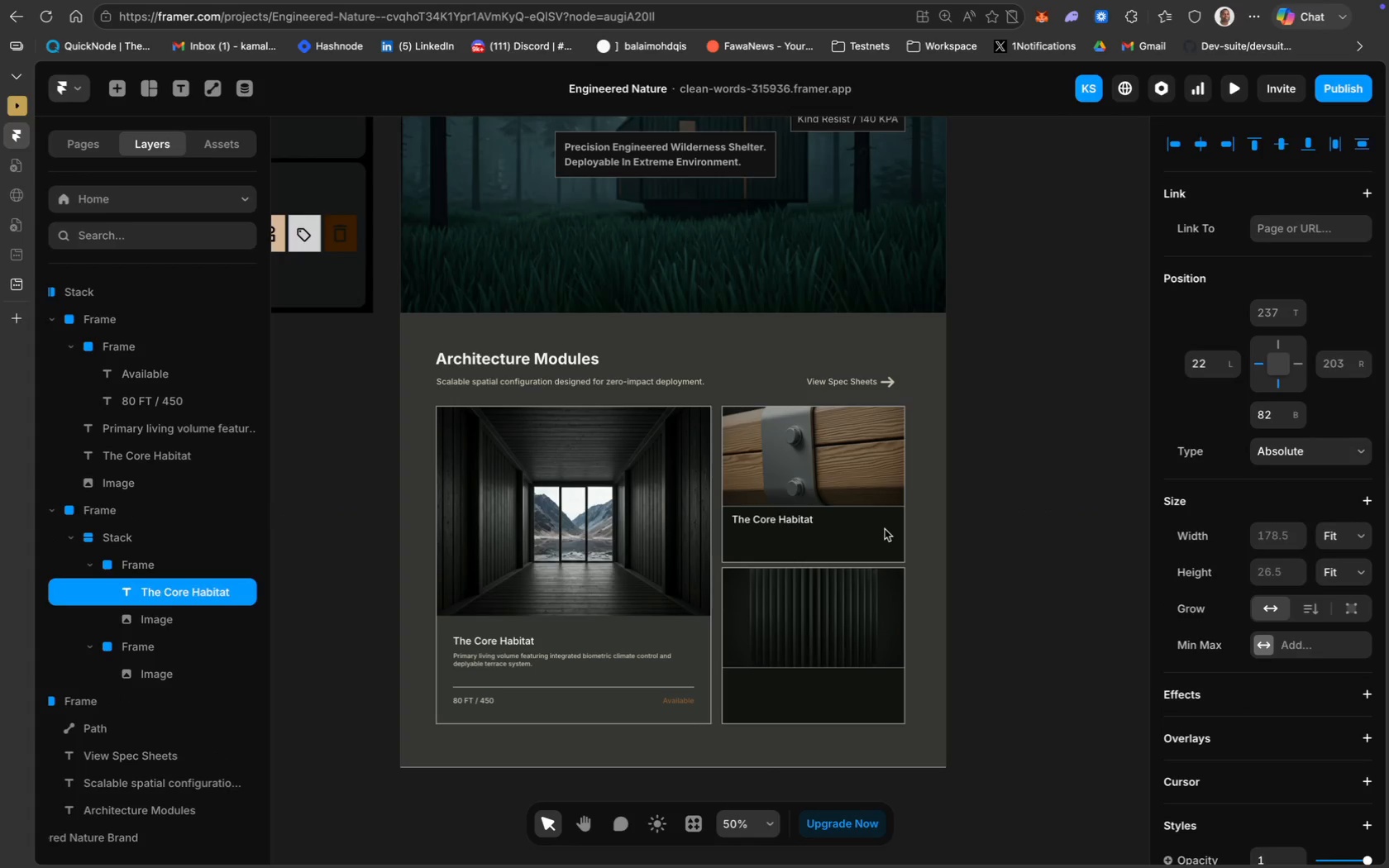 
key(ArrowDown)
 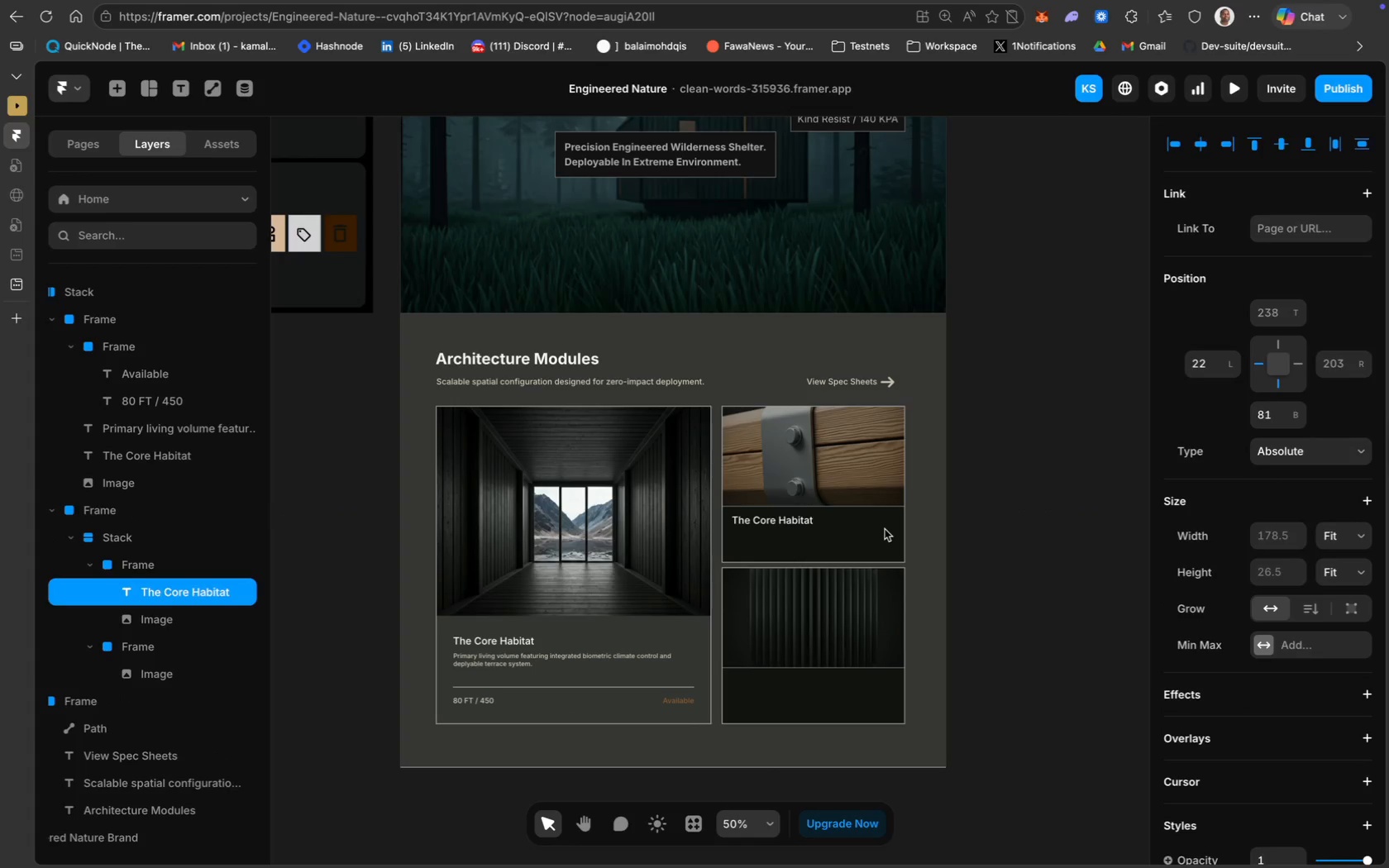 
key(ArrowDown)
 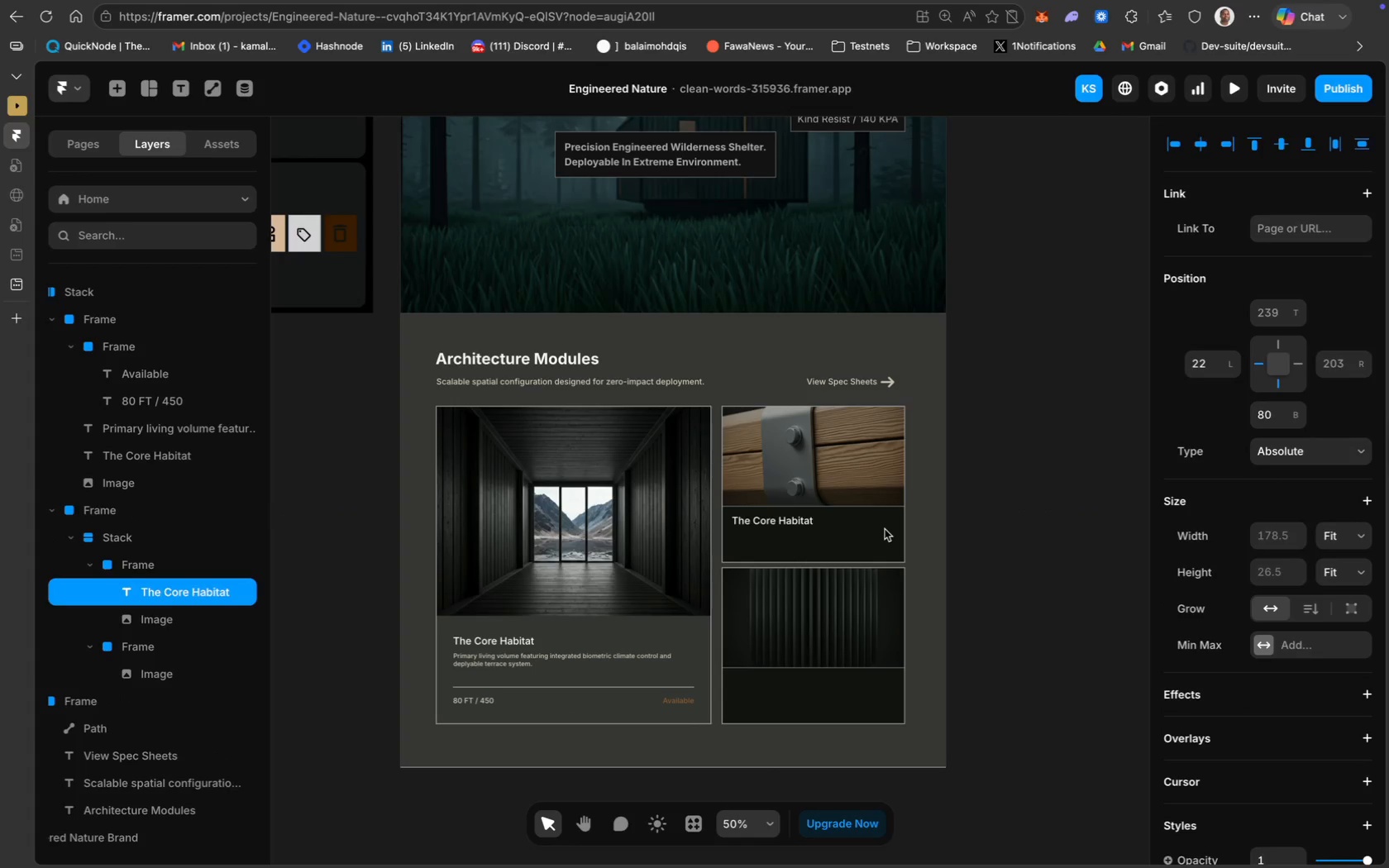 
key(ArrowDown)
 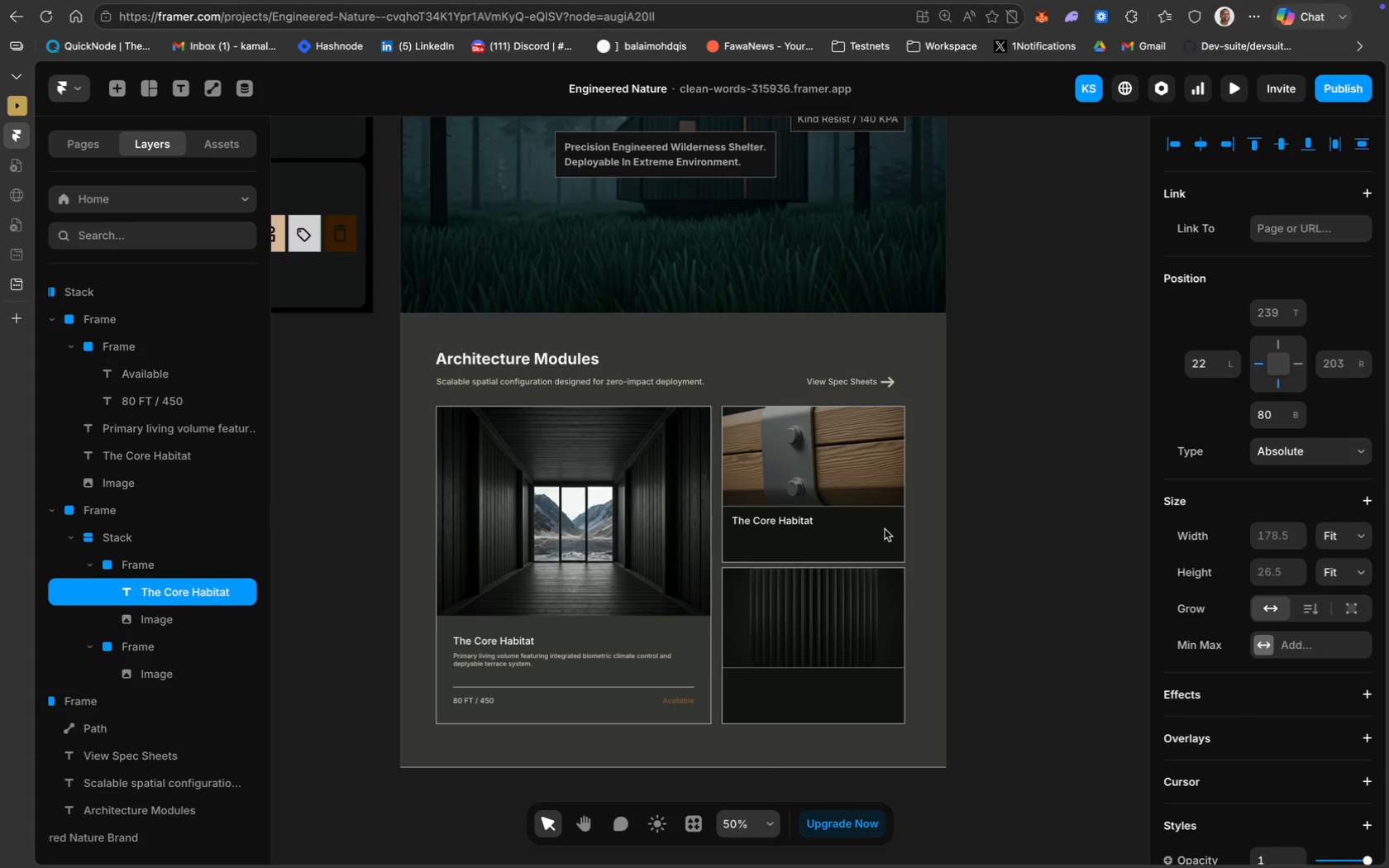 
key(ArrowDown)
 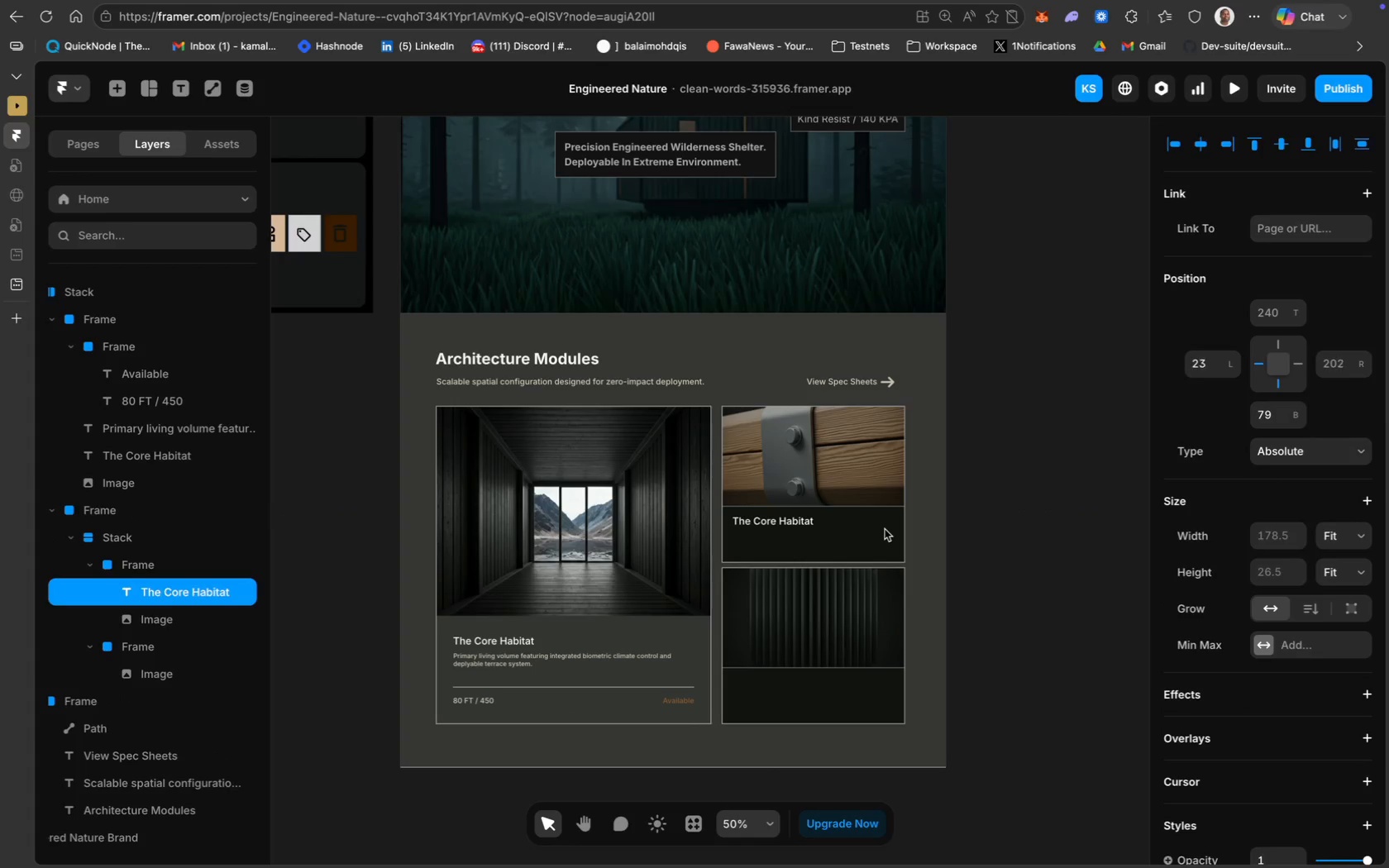 
key(ArrowRight)
 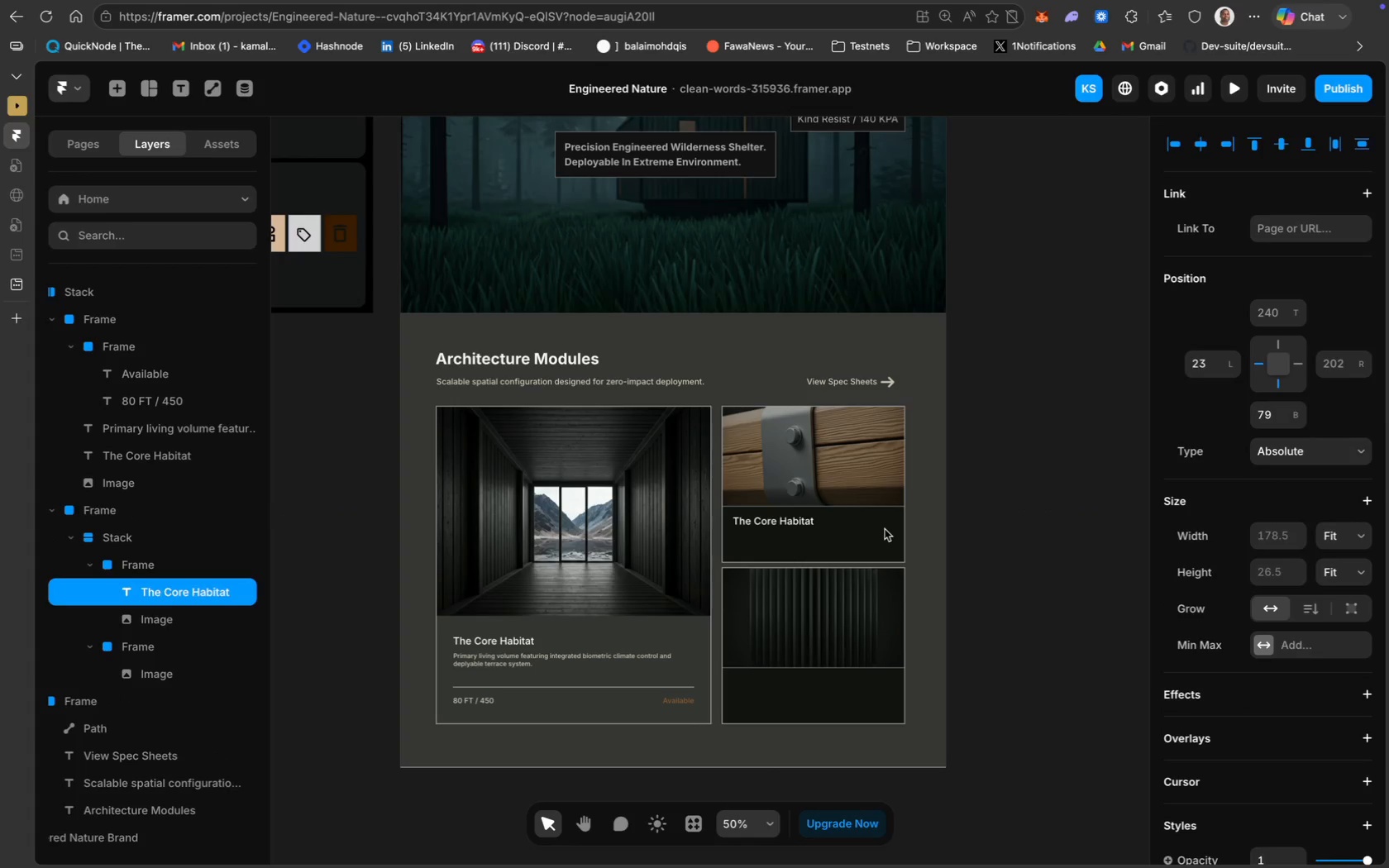 
key(ArrowRight)
 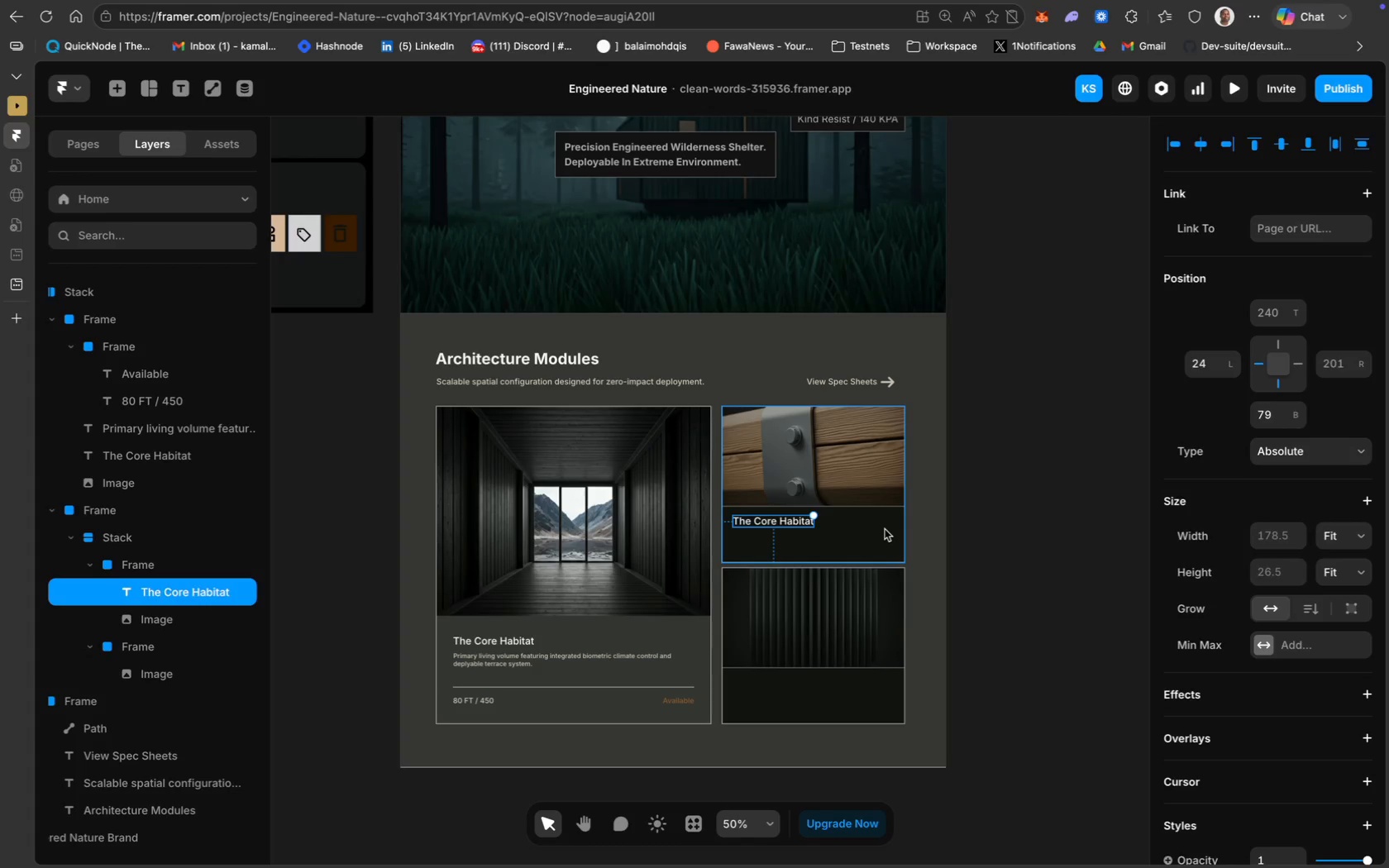 
wait(11.72)
 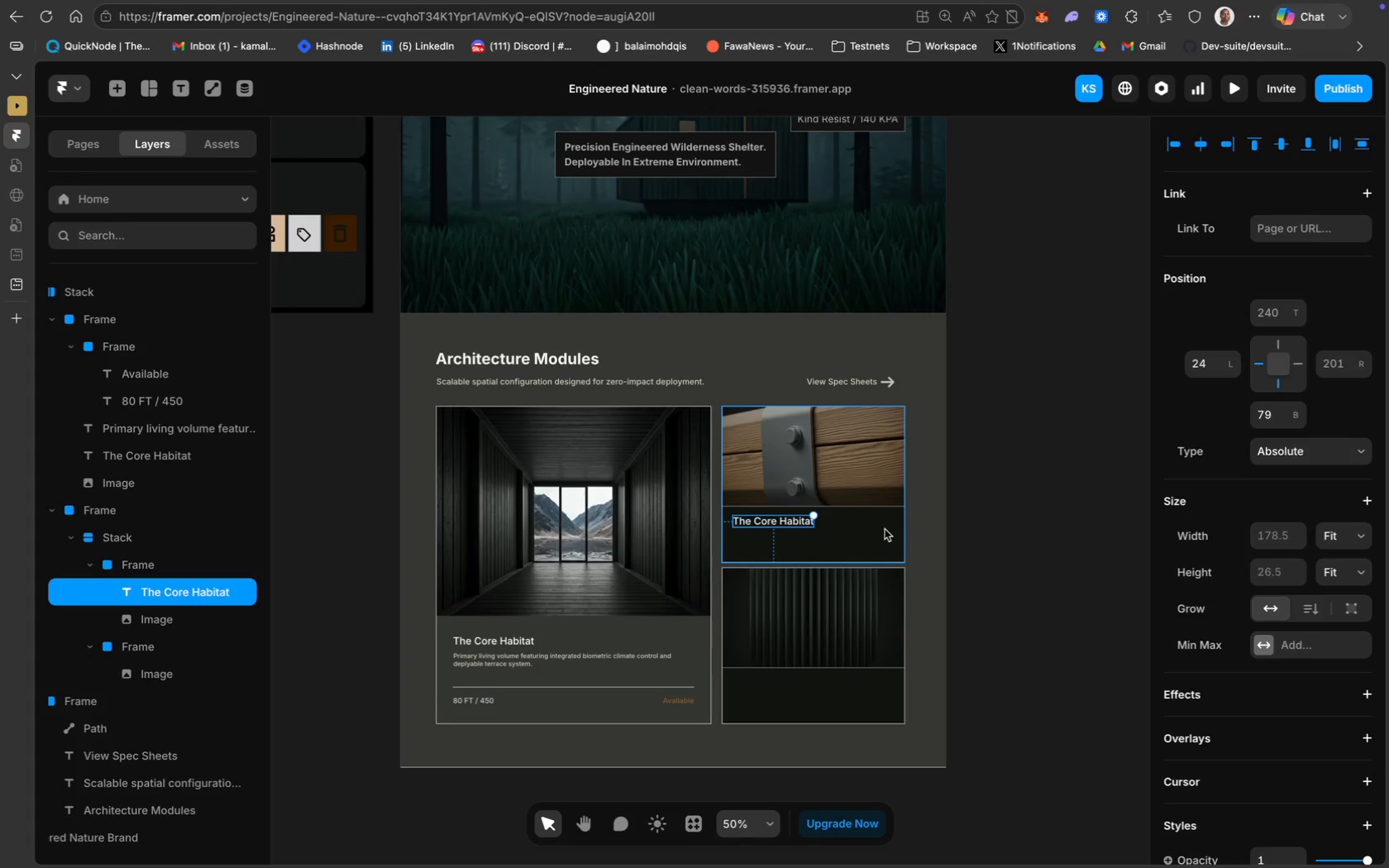 
double_click([781, 523])
 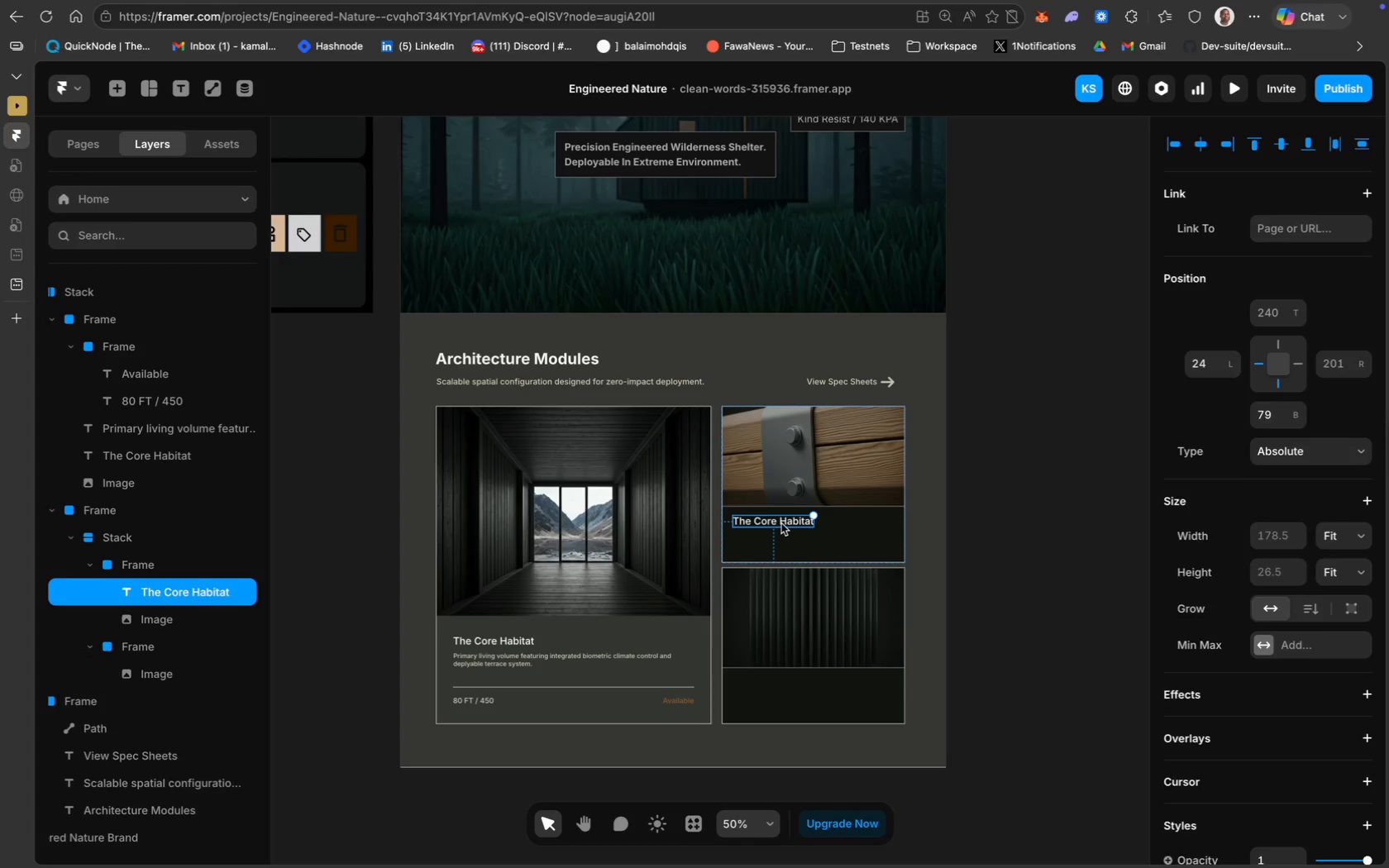 
triple_click([781, 523])
 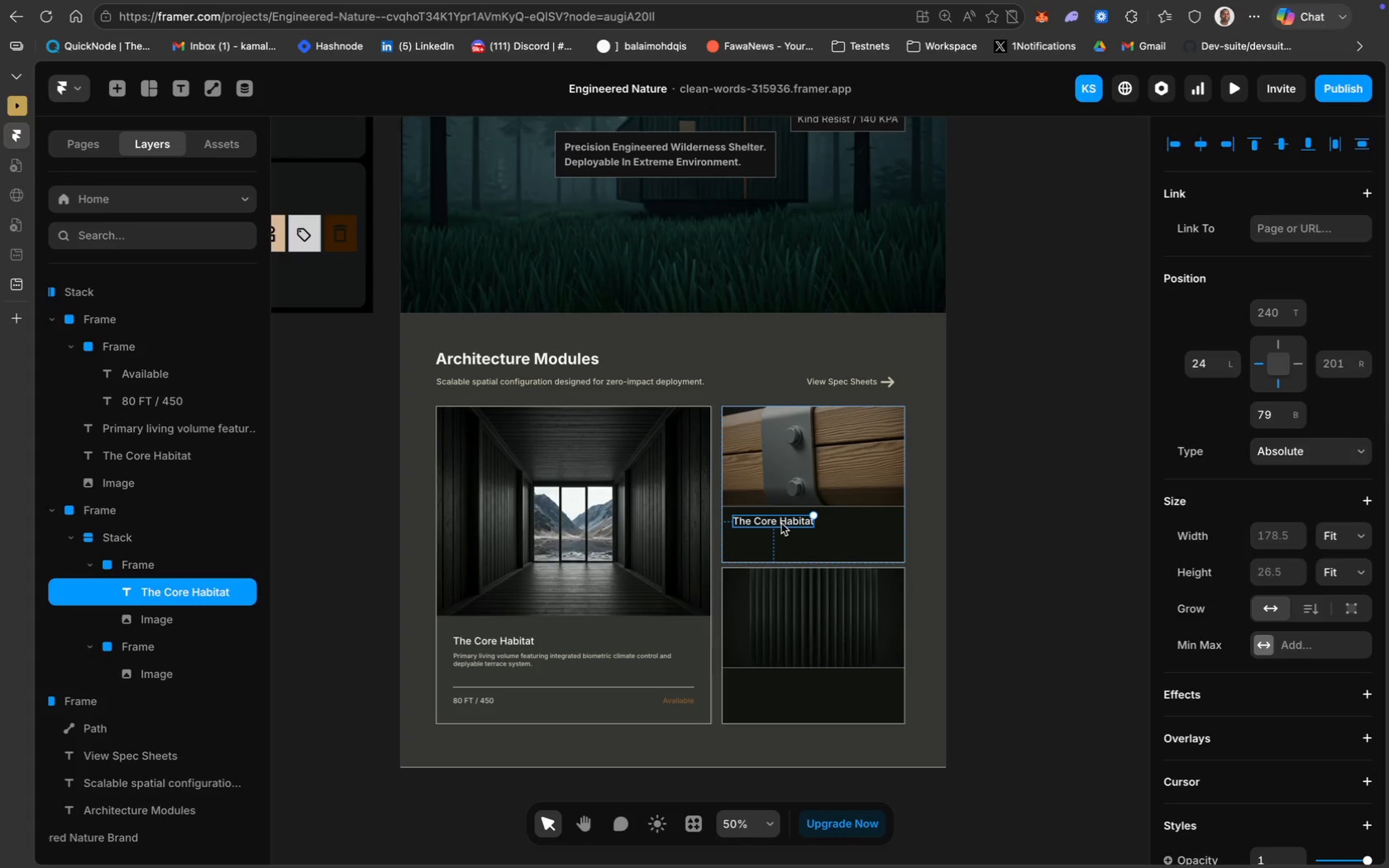 
left_click([781, 523])
 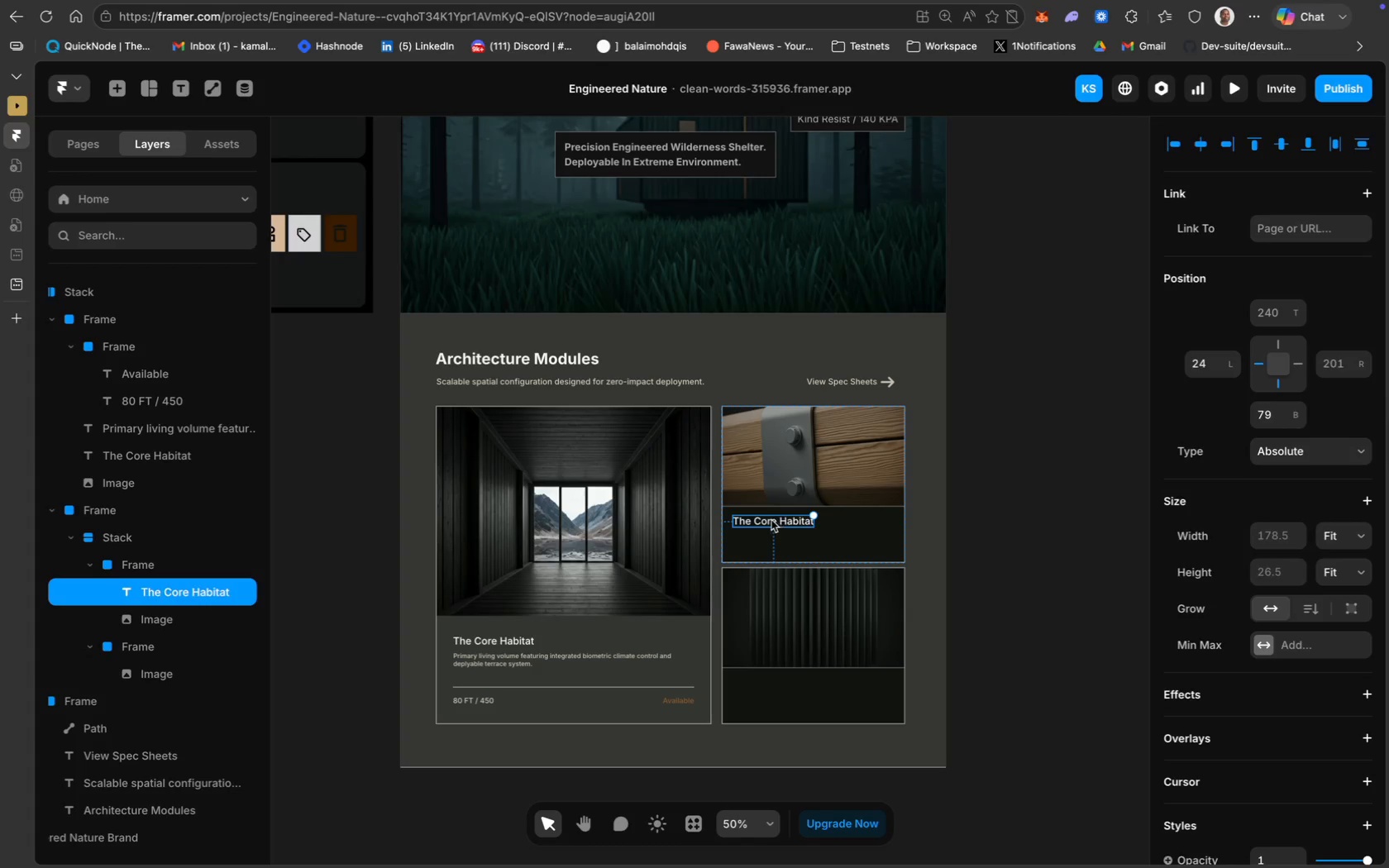 
double_click([771, 520])
 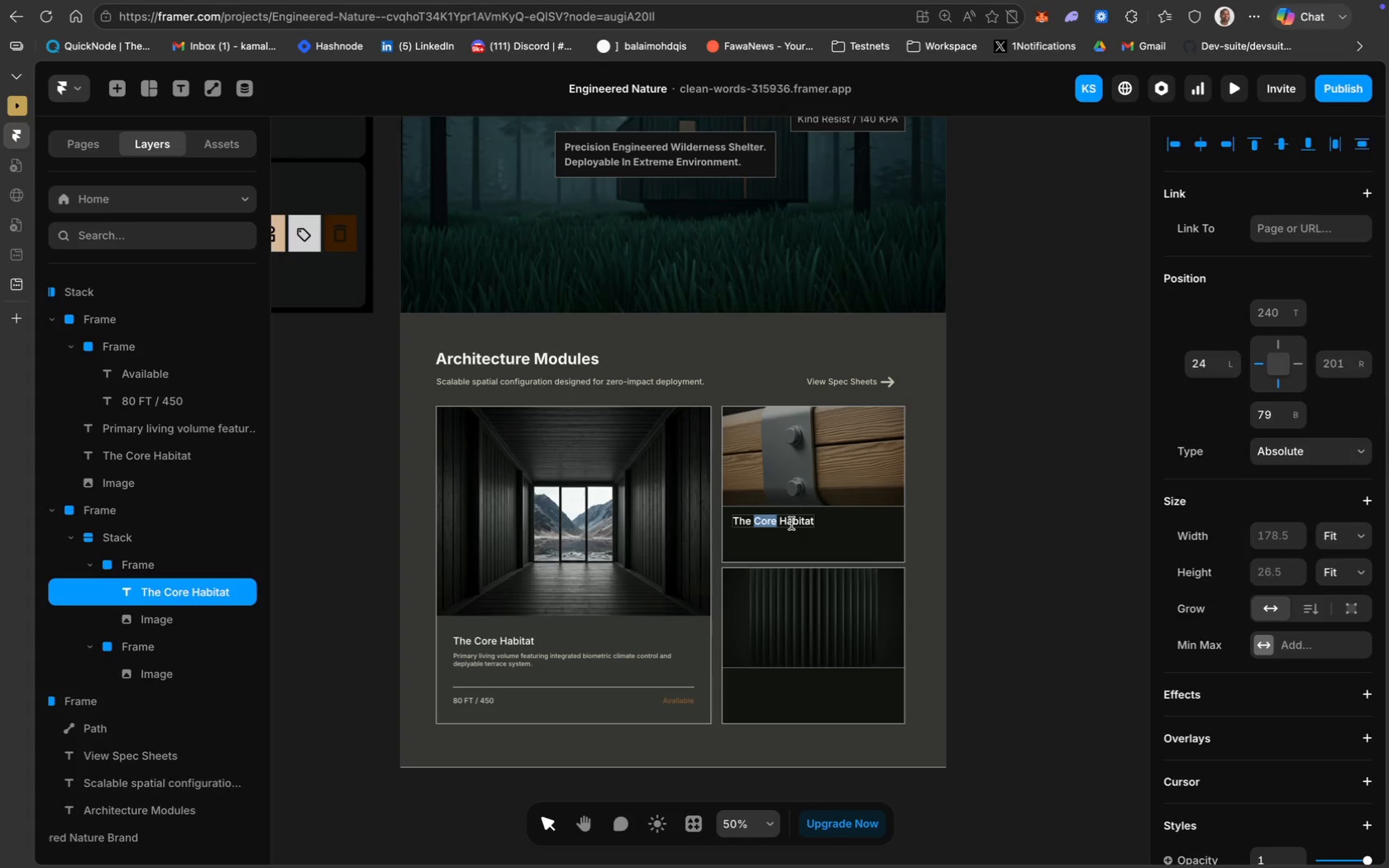 
key(Meta+CommandLeft)
 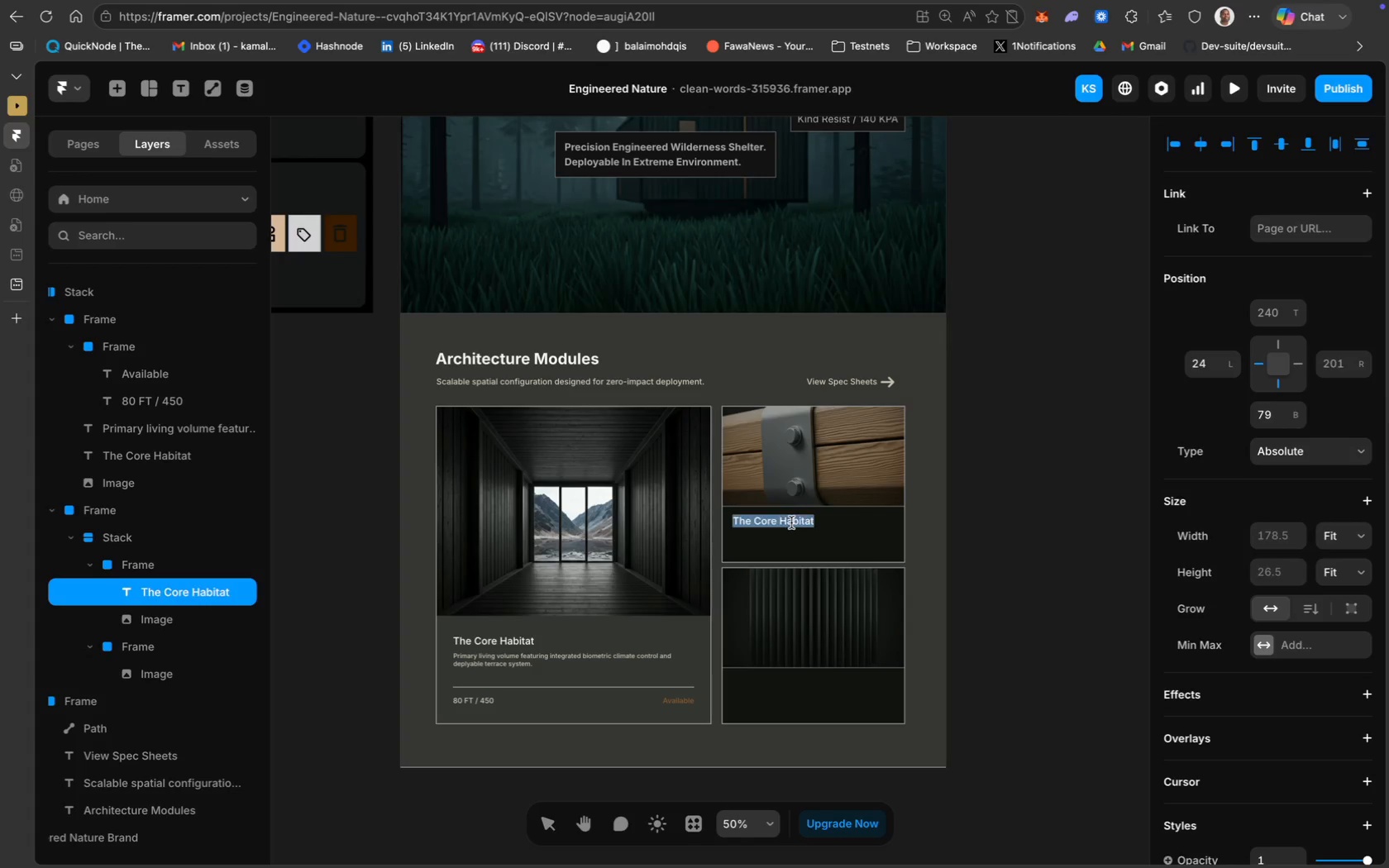 
key(Meta+A)
 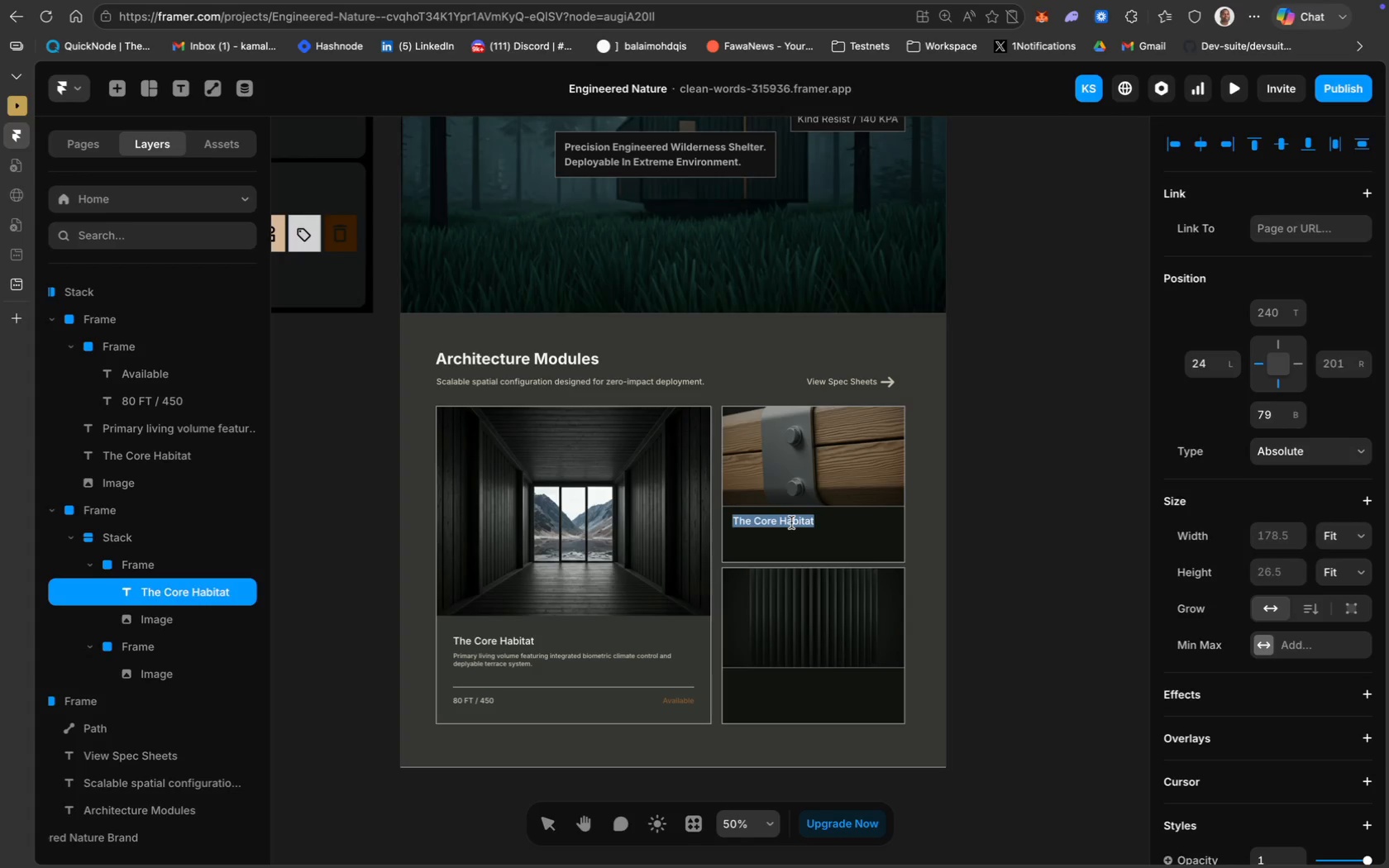 
type(Sanitation Module)
 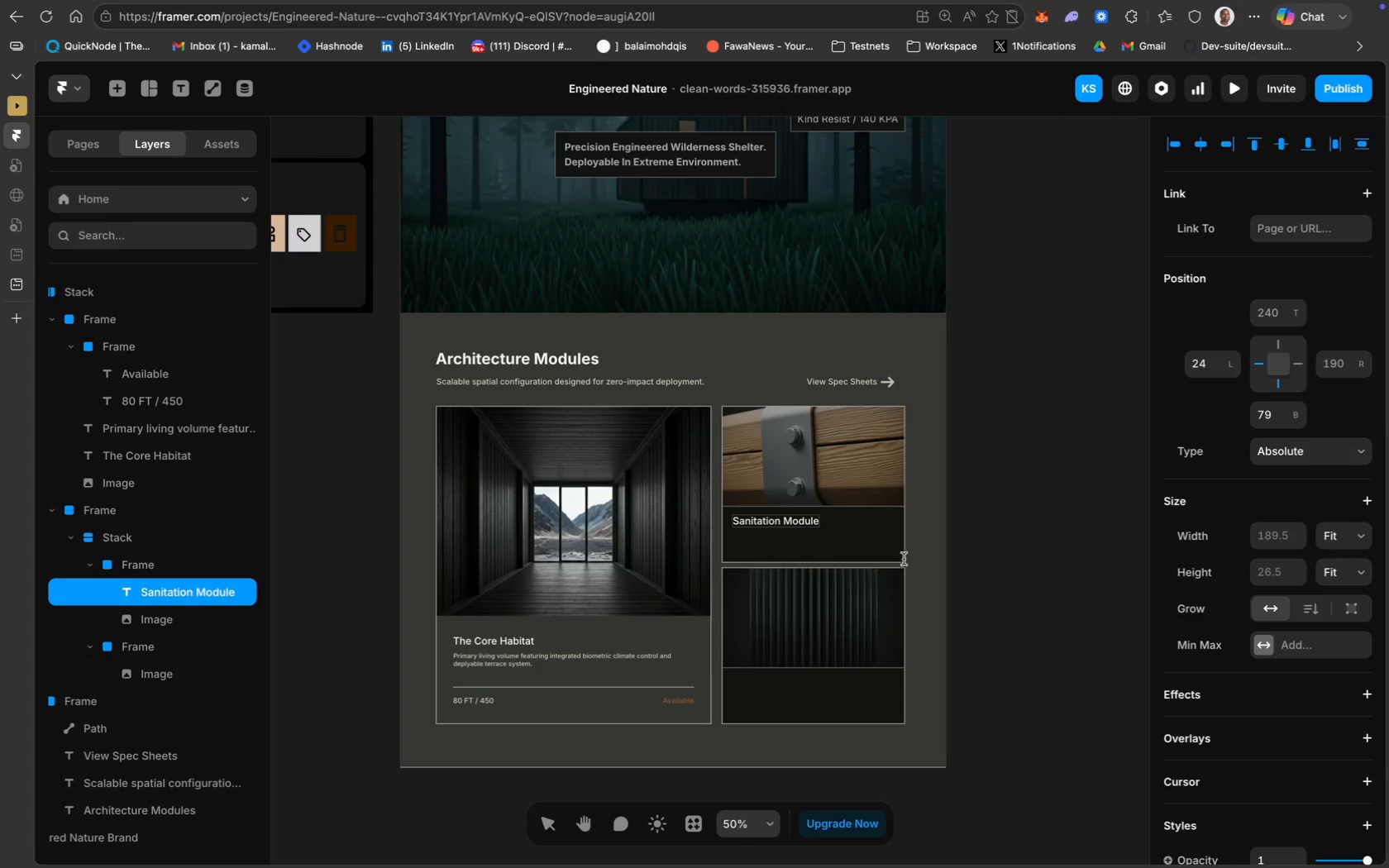 
left_click([986, 504])
 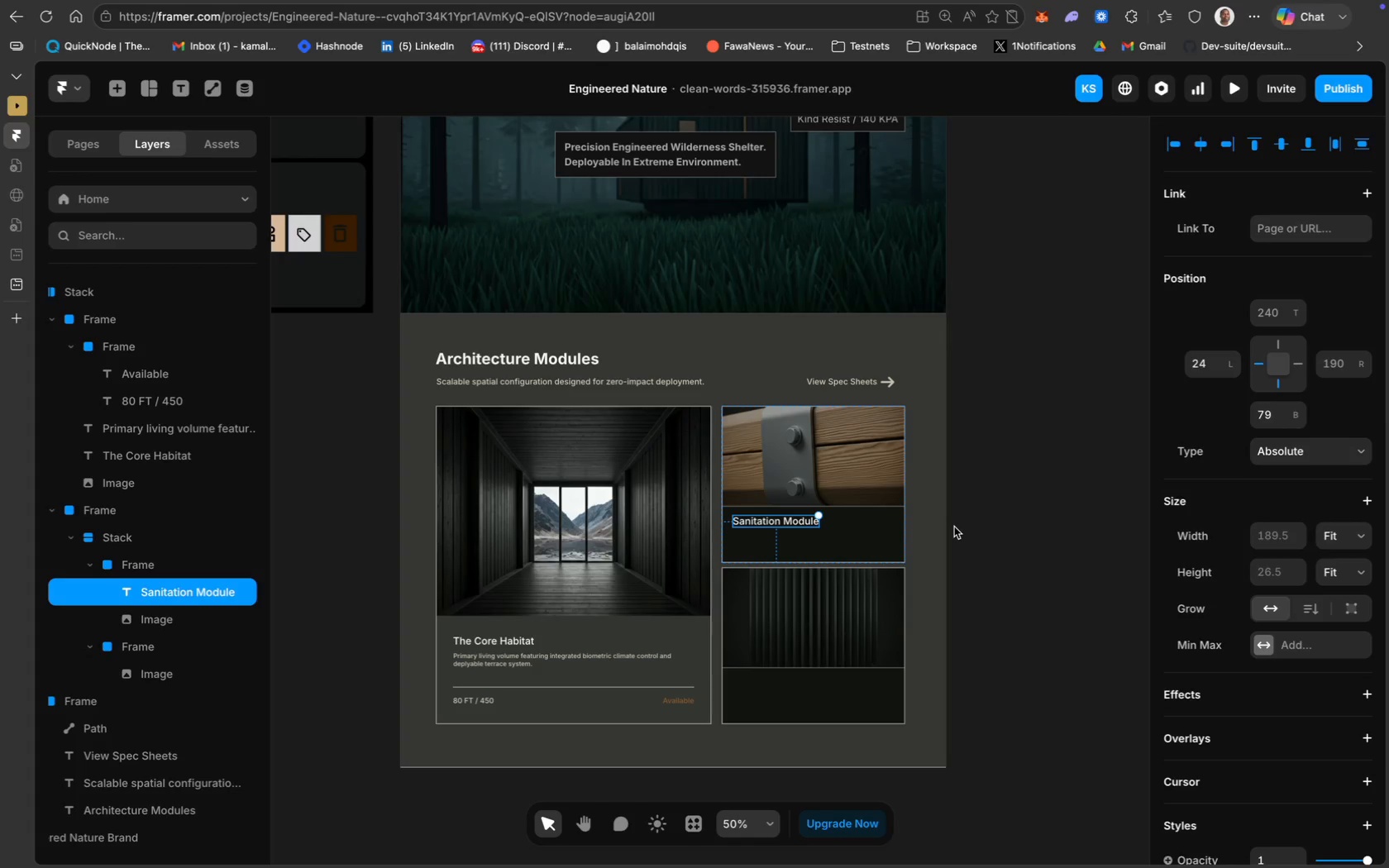 
key(ArrowRight)
 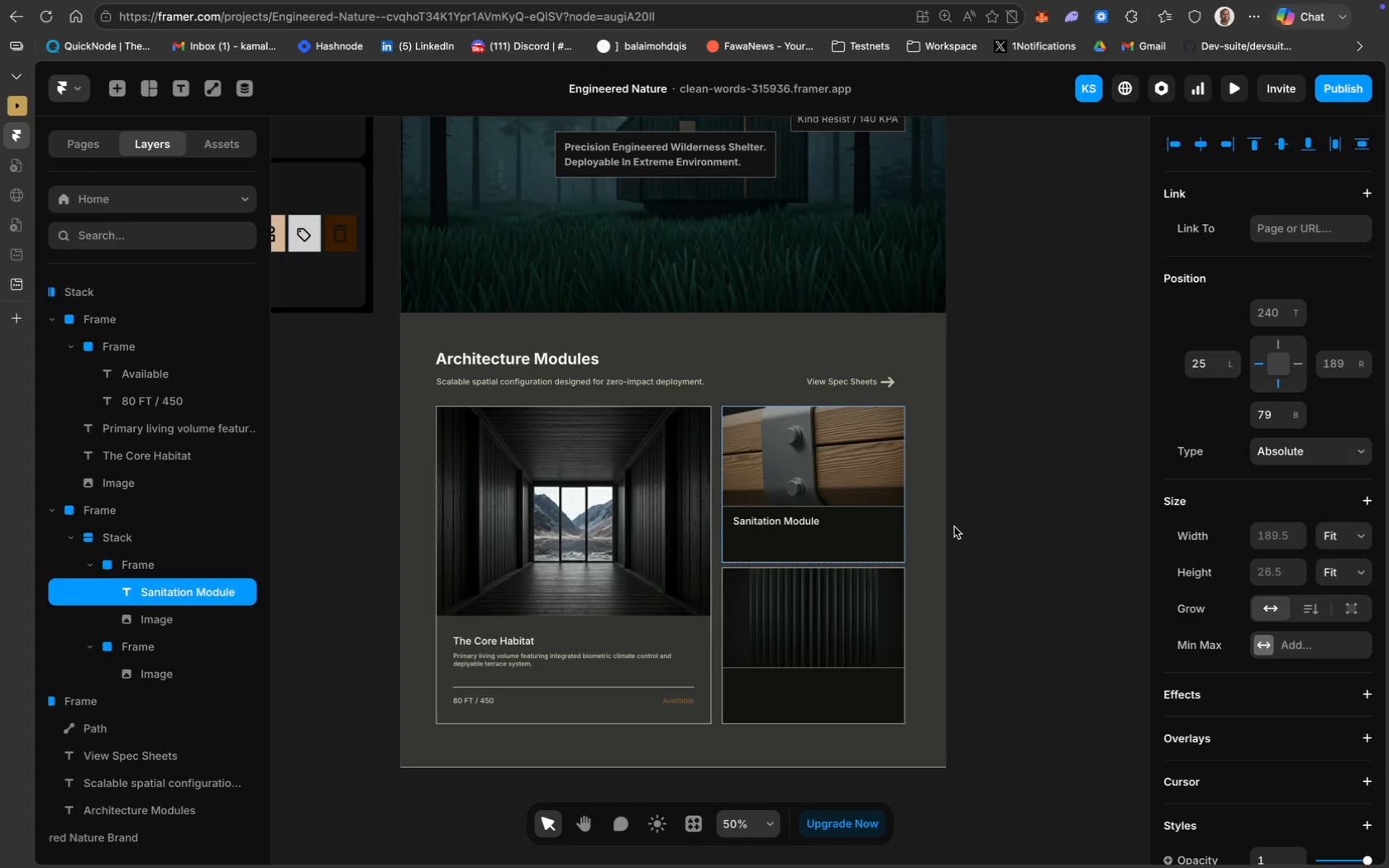 
key(ArrowRight)
 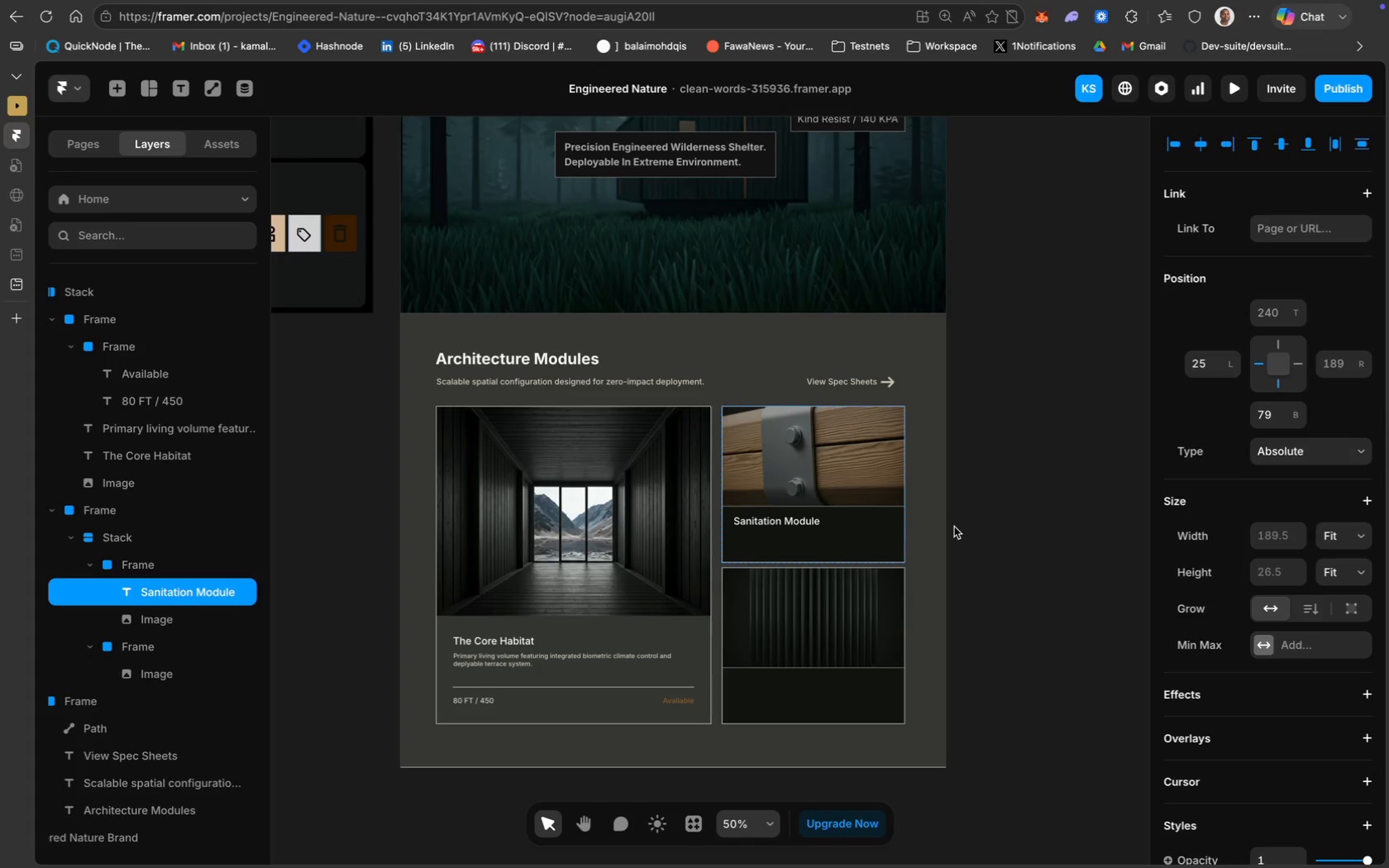 
key(ArrowRight)
 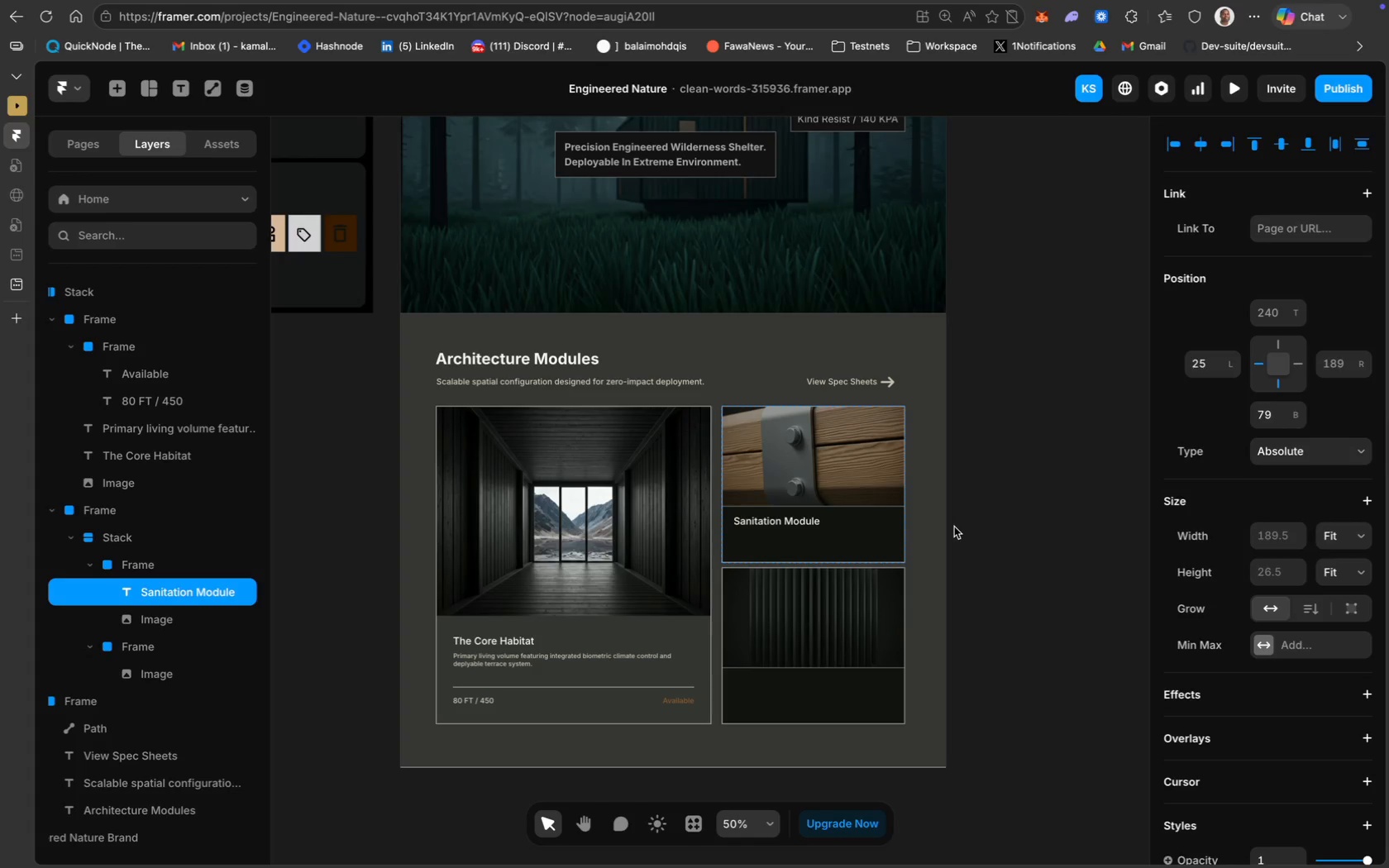 
key(ArrowRight)
 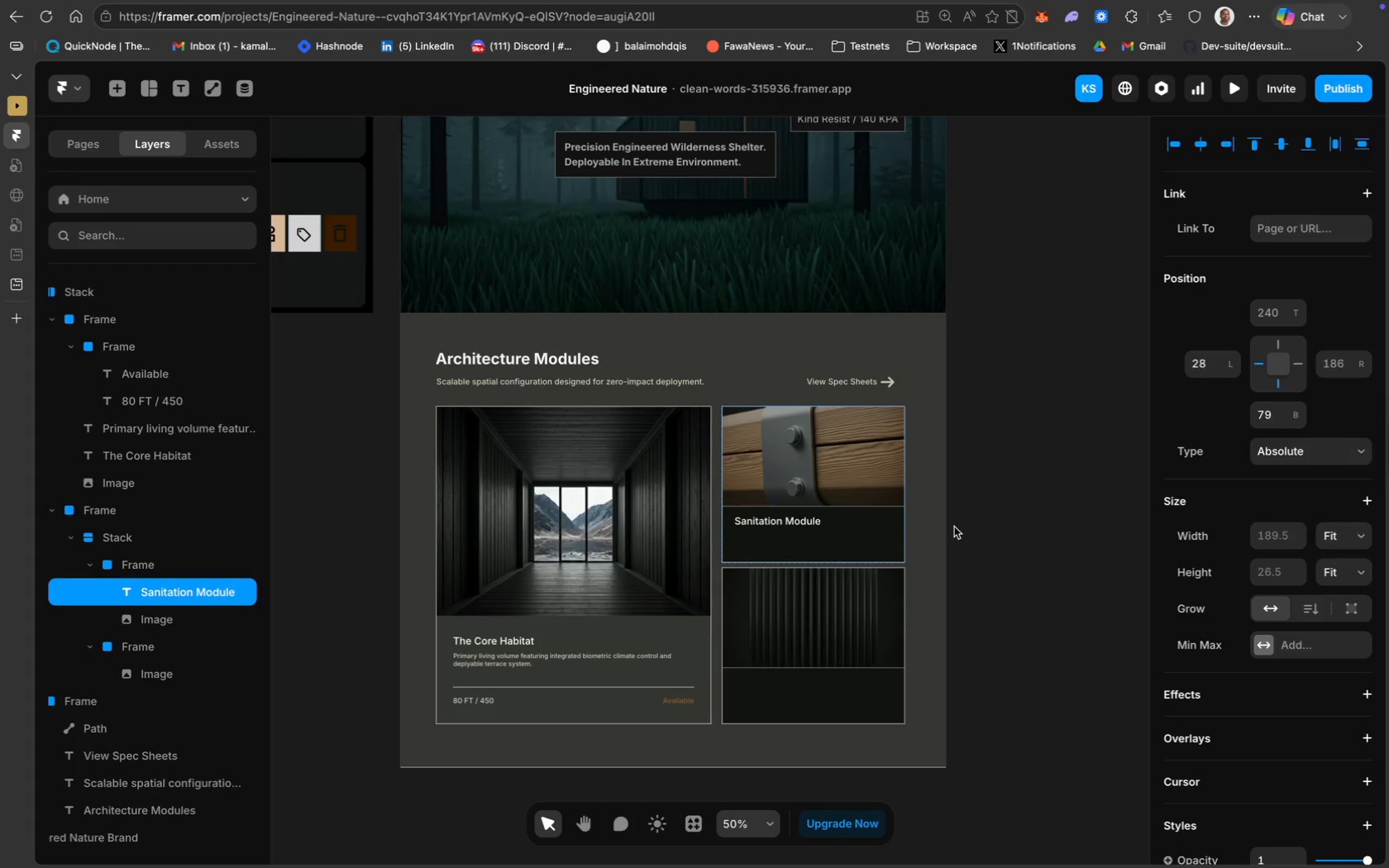 
key(ArrowRight)
 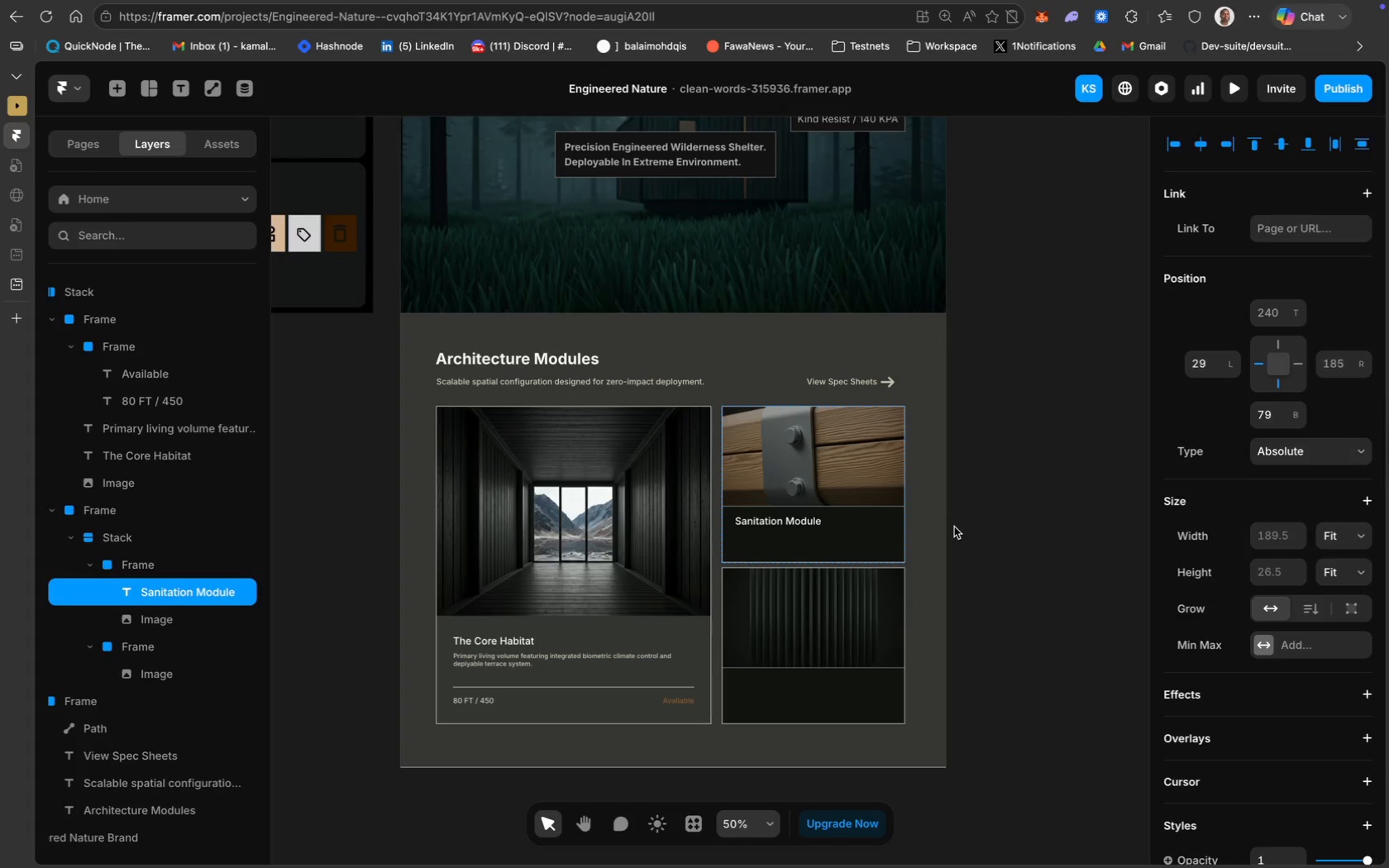 
key(ArrowRight)
 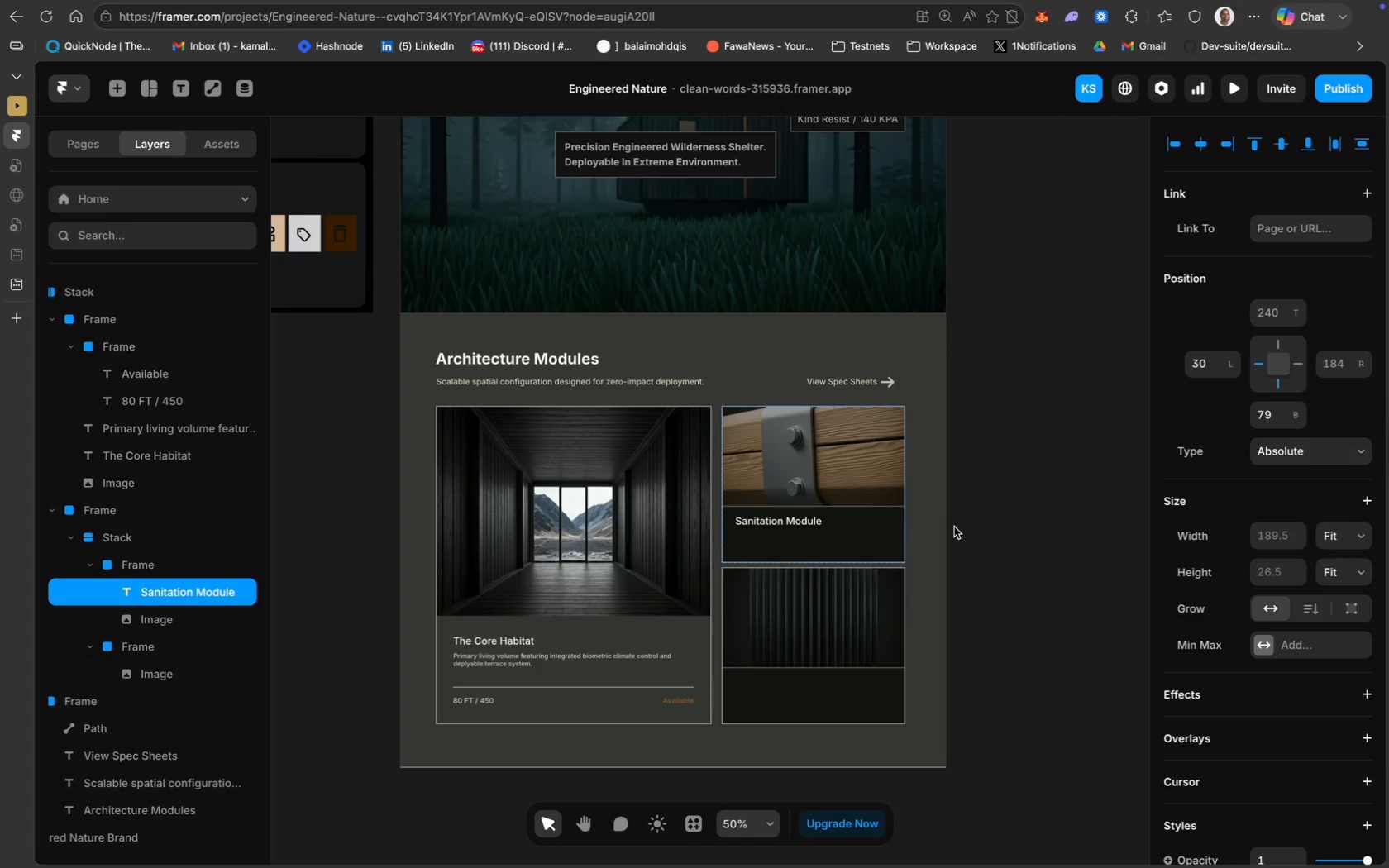 
key(ArrowRight)
 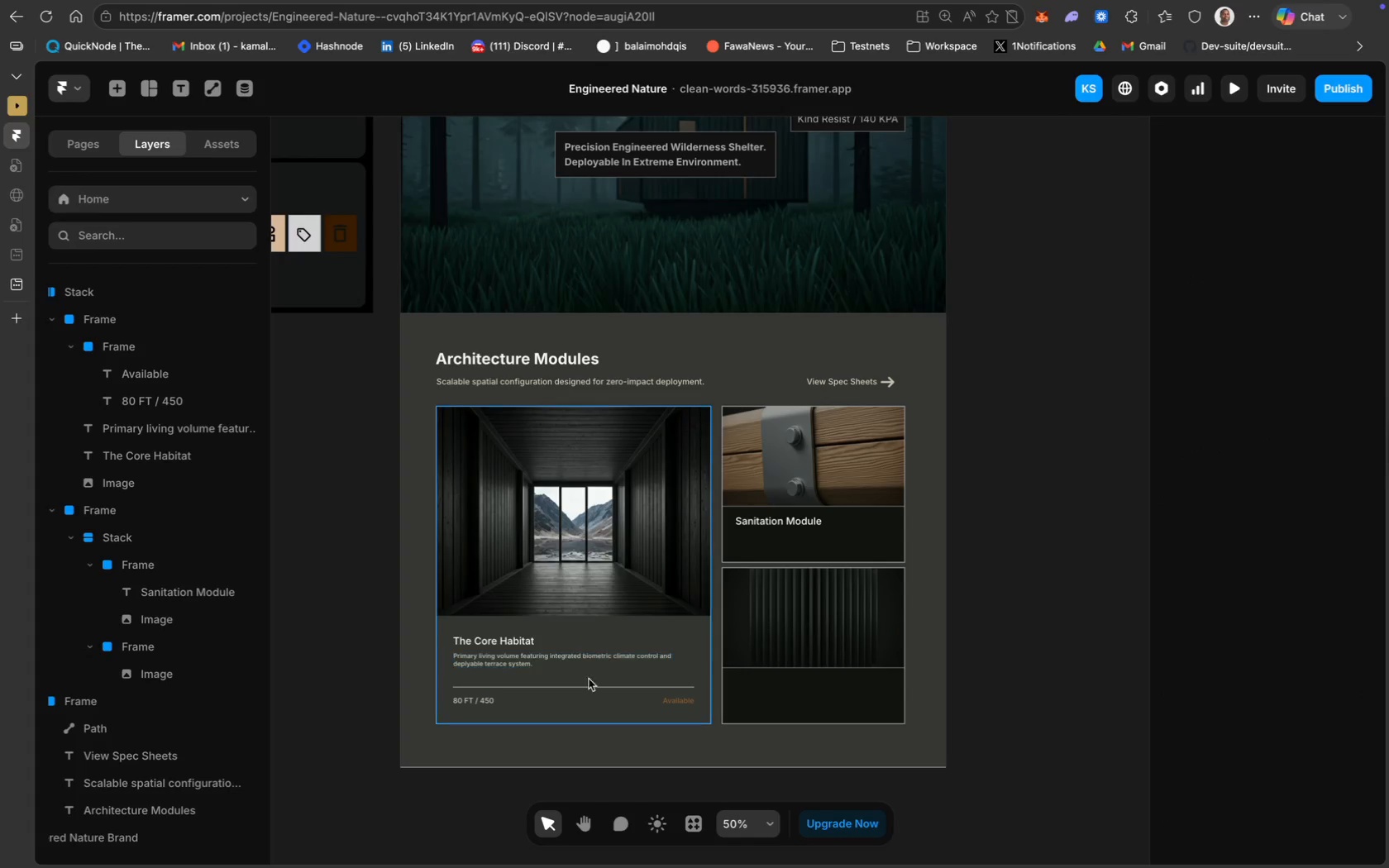 
left_click([573, 689])
 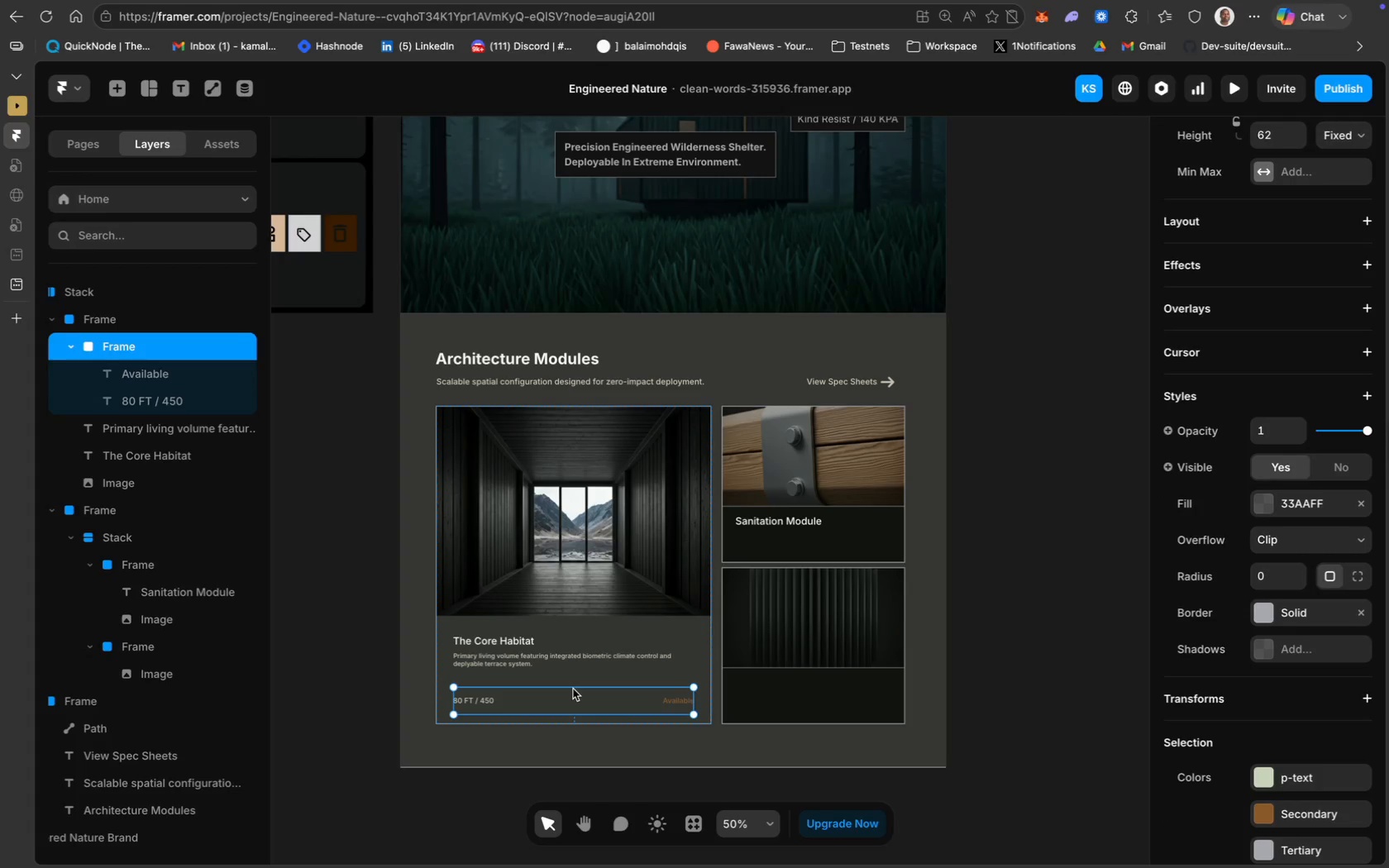 
key(Meta+D)
 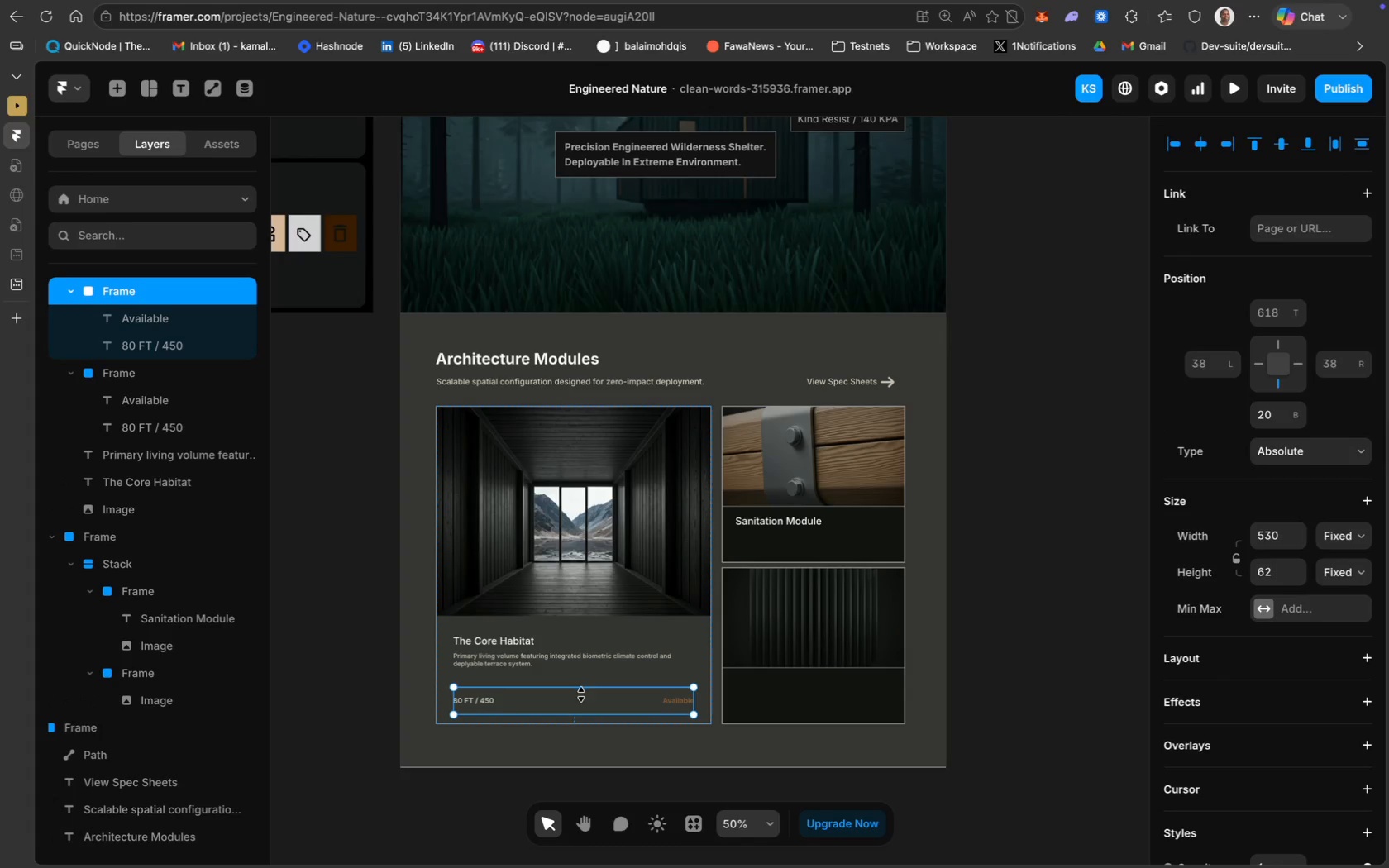 
left_click_drag(start_coordinate=[575, 702], to_coordinate=[853, 545])
 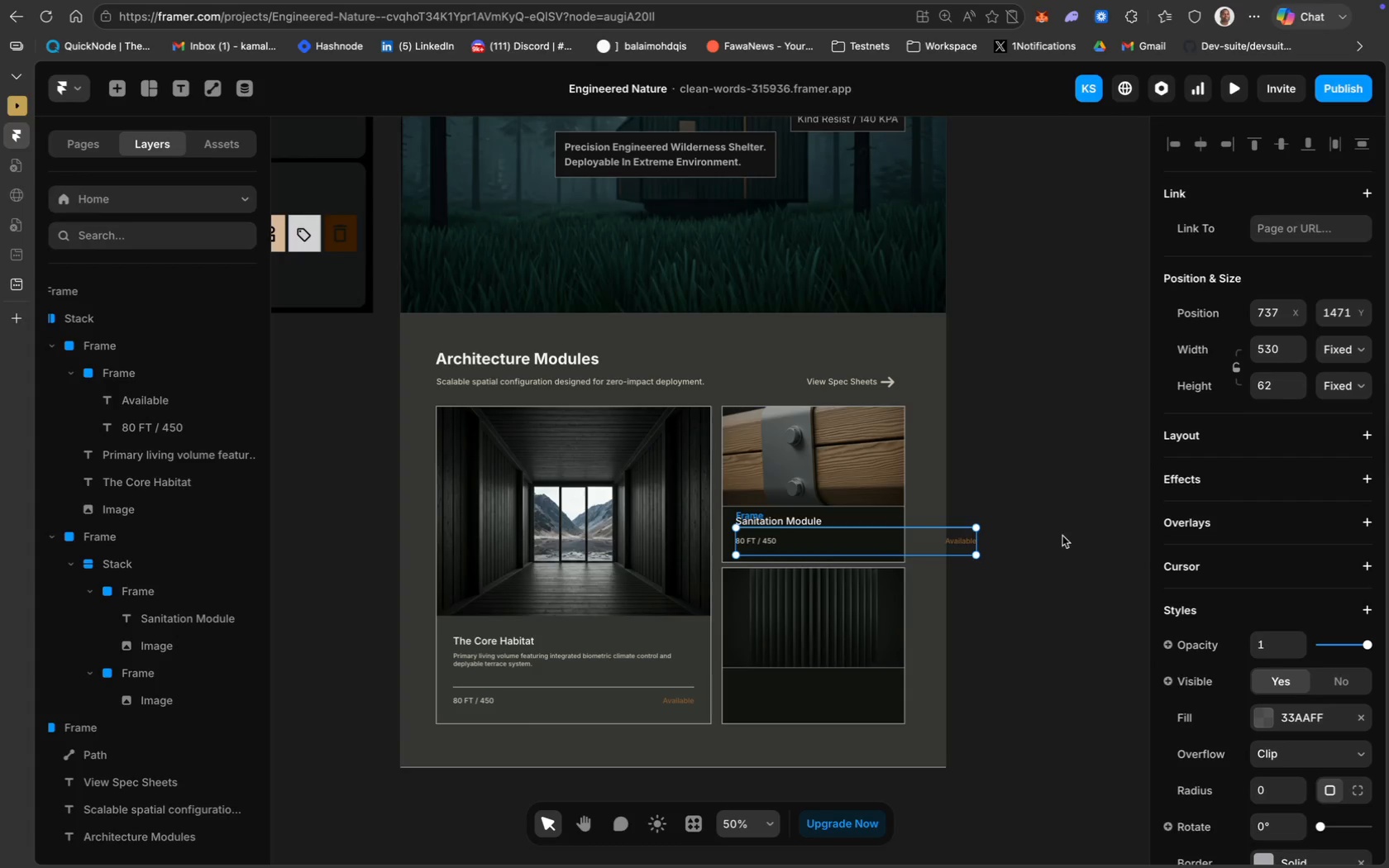 
left_click([1067, 547])
 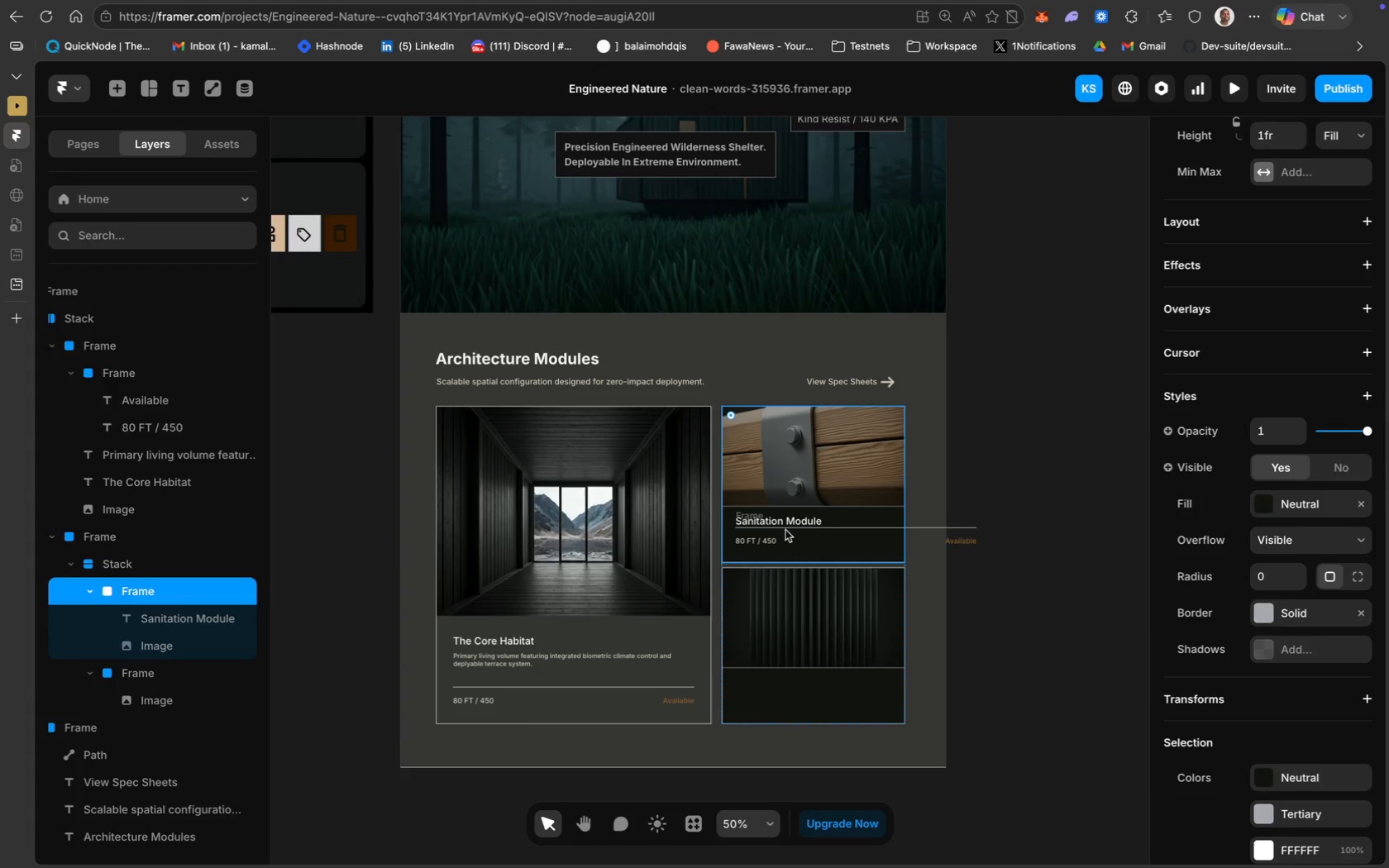 
wait(11.32)
 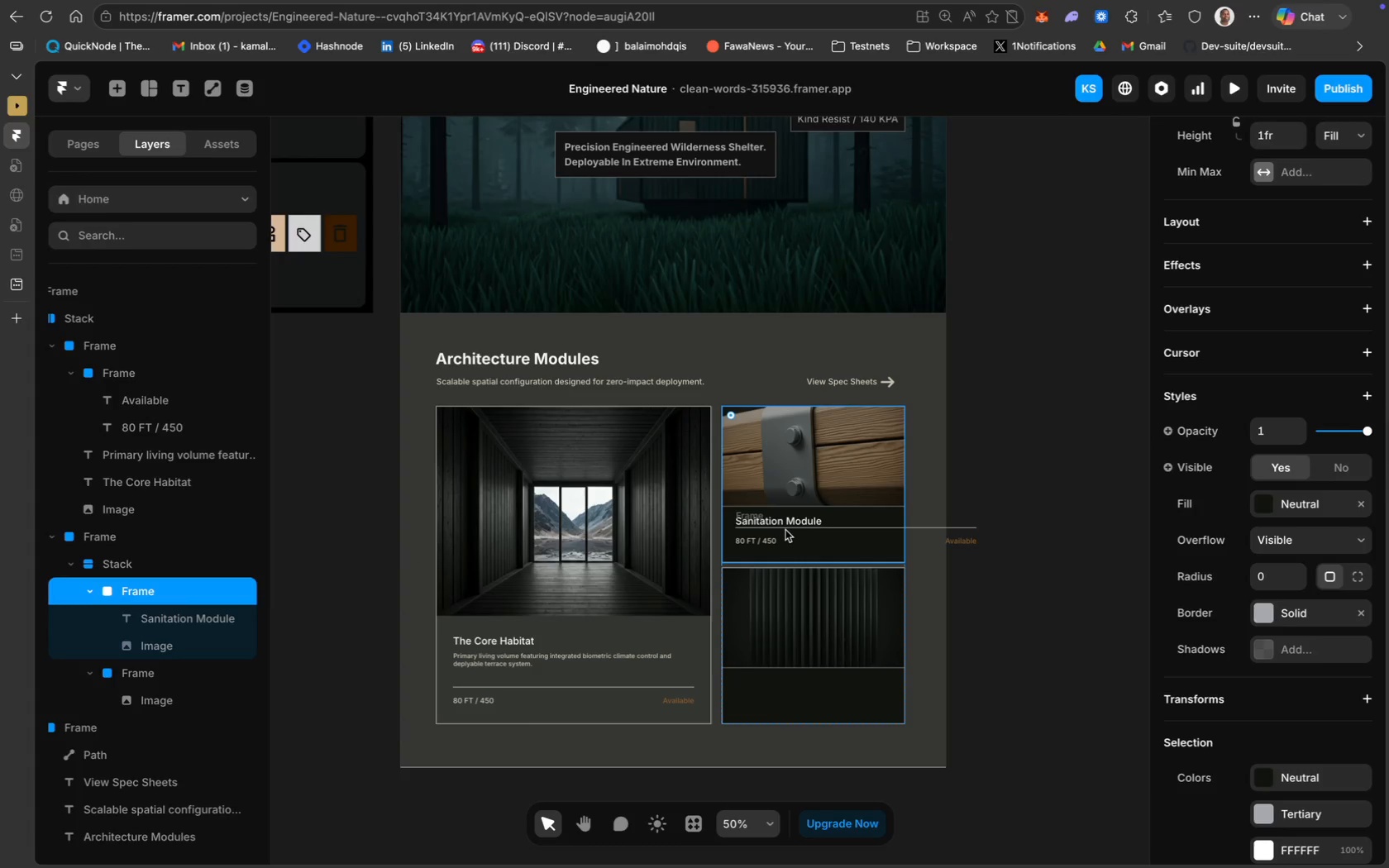 
left_click([798, 527])
 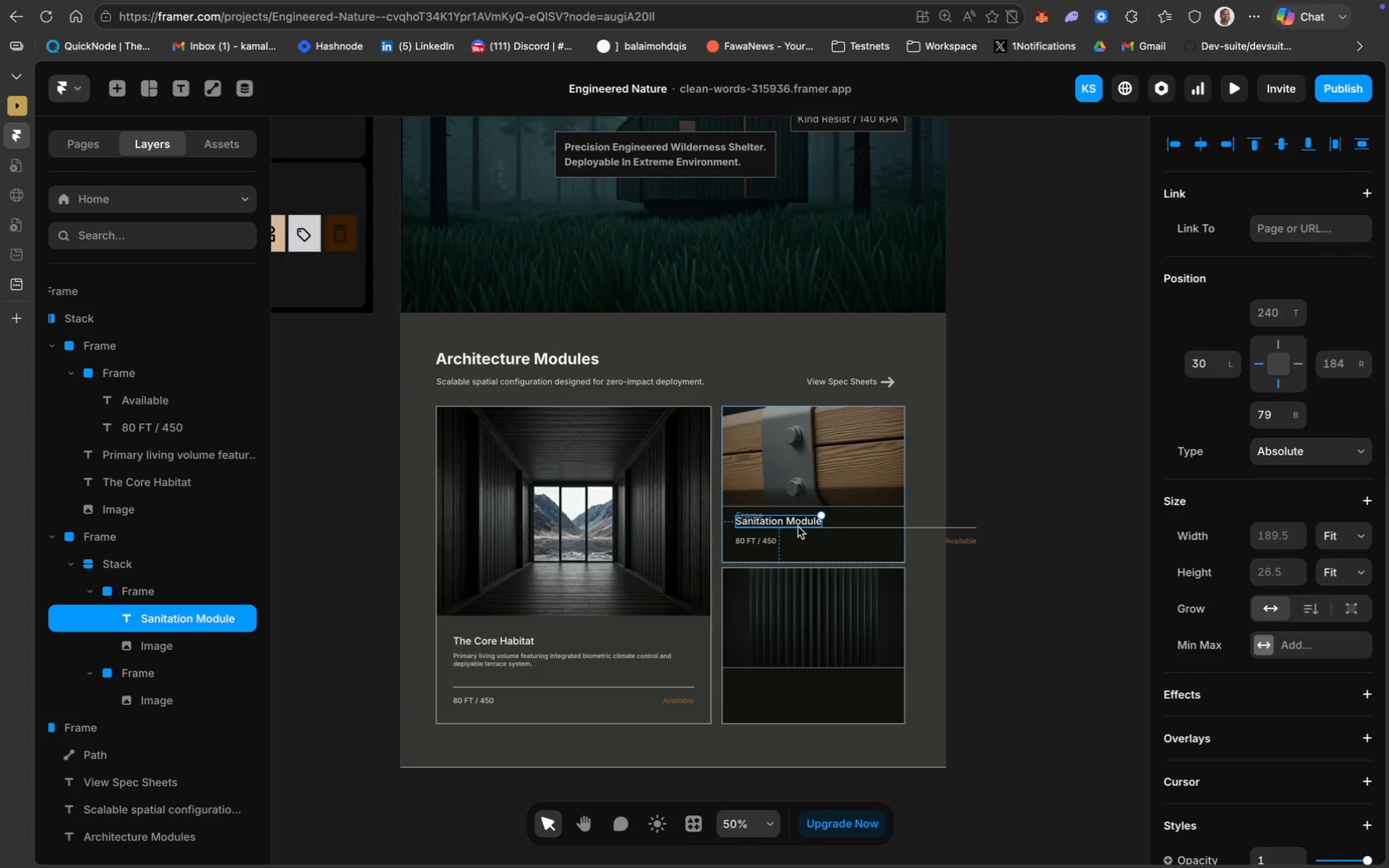 
key(ArrowLeft)
 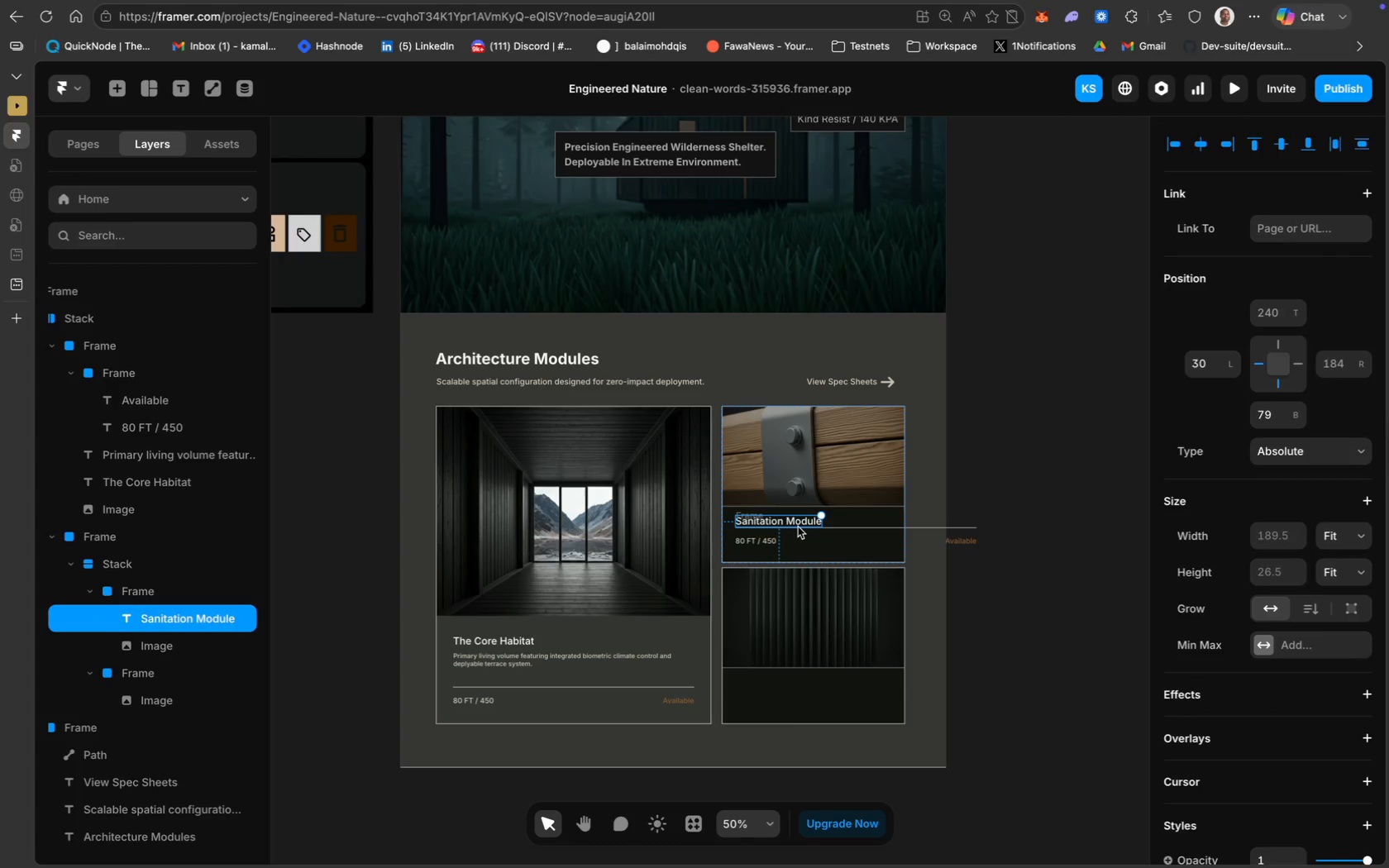 
key(ArrowLeft)
 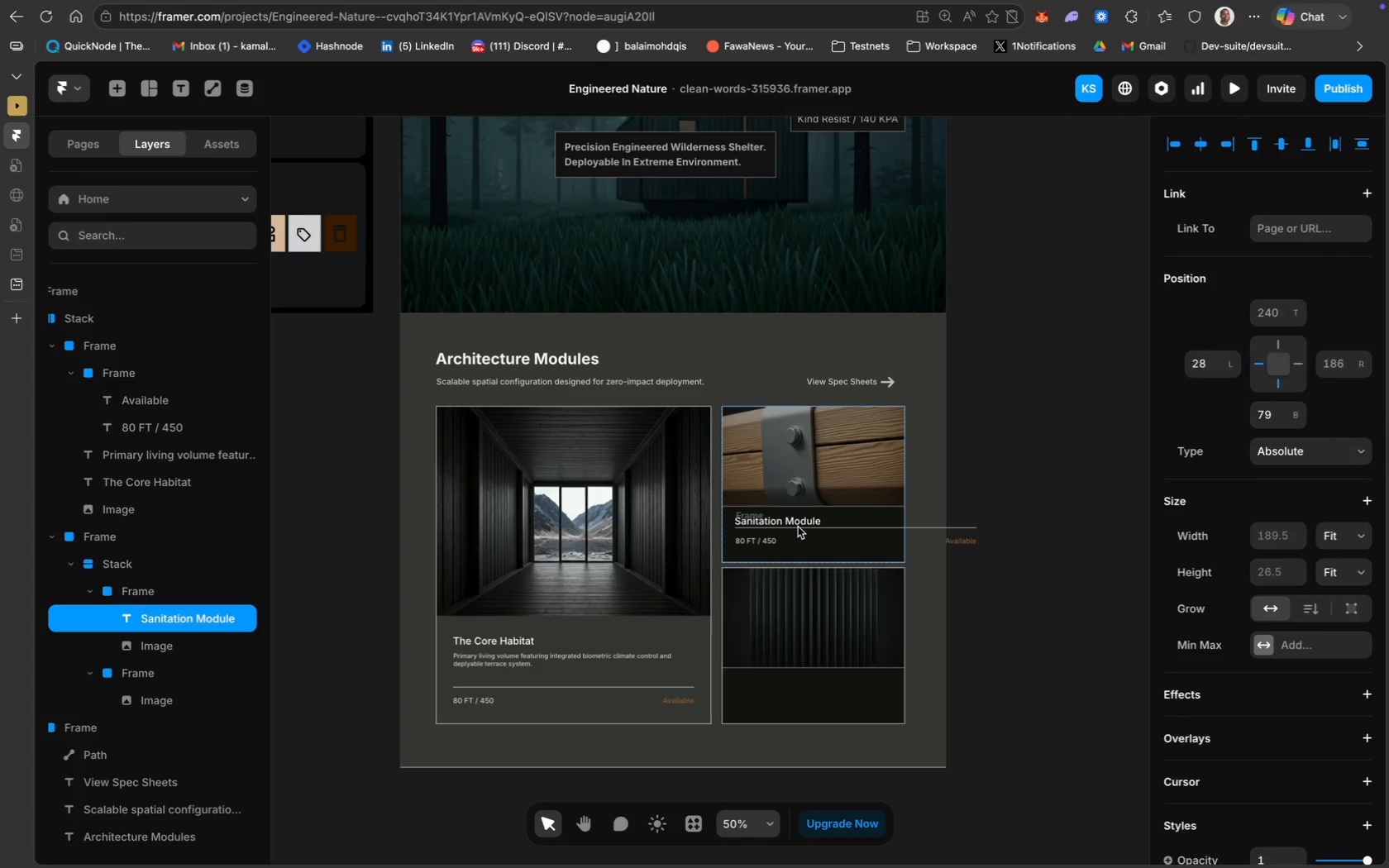 
key(ArrowLeft)
 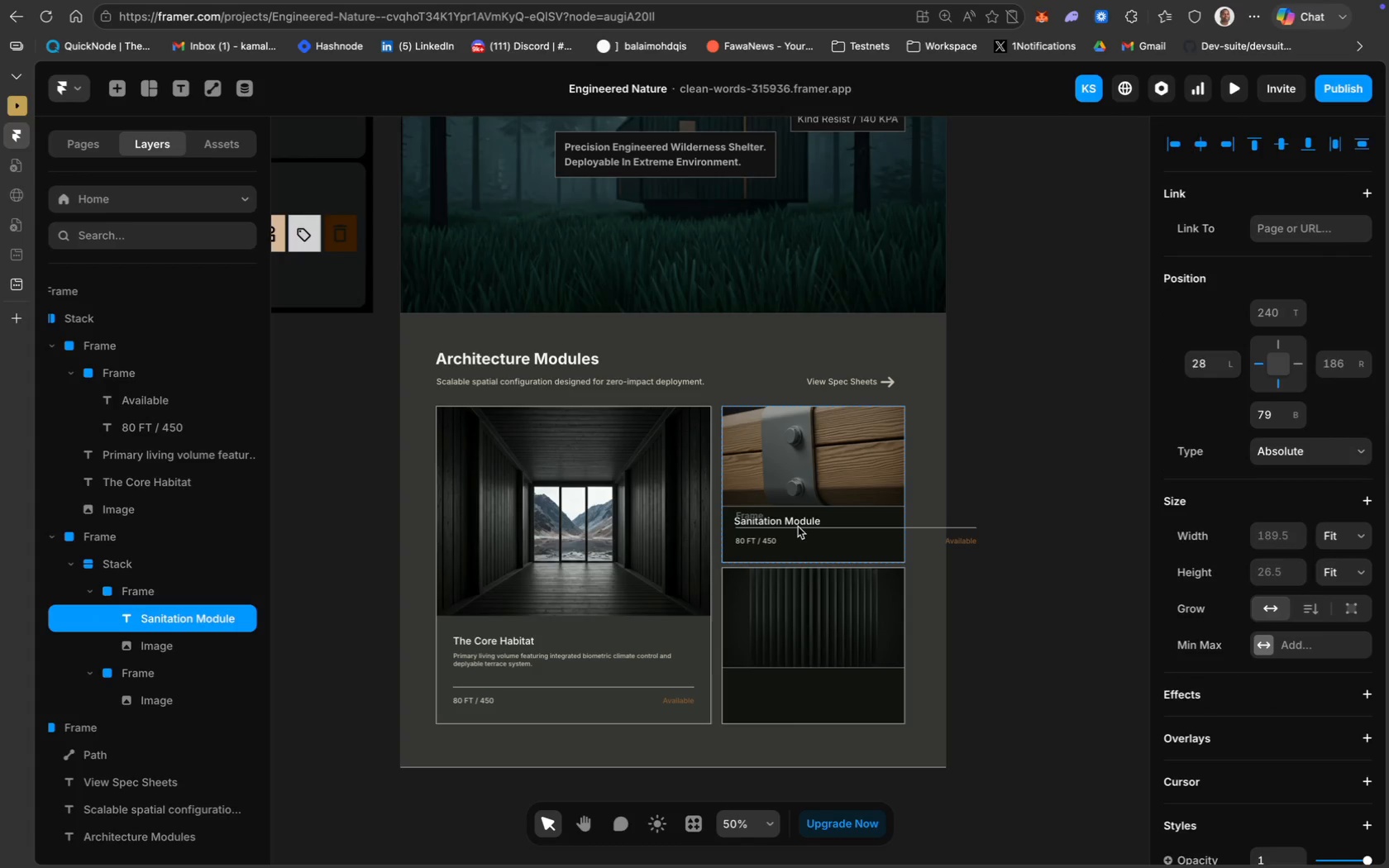 
key(ArrowLeft)
 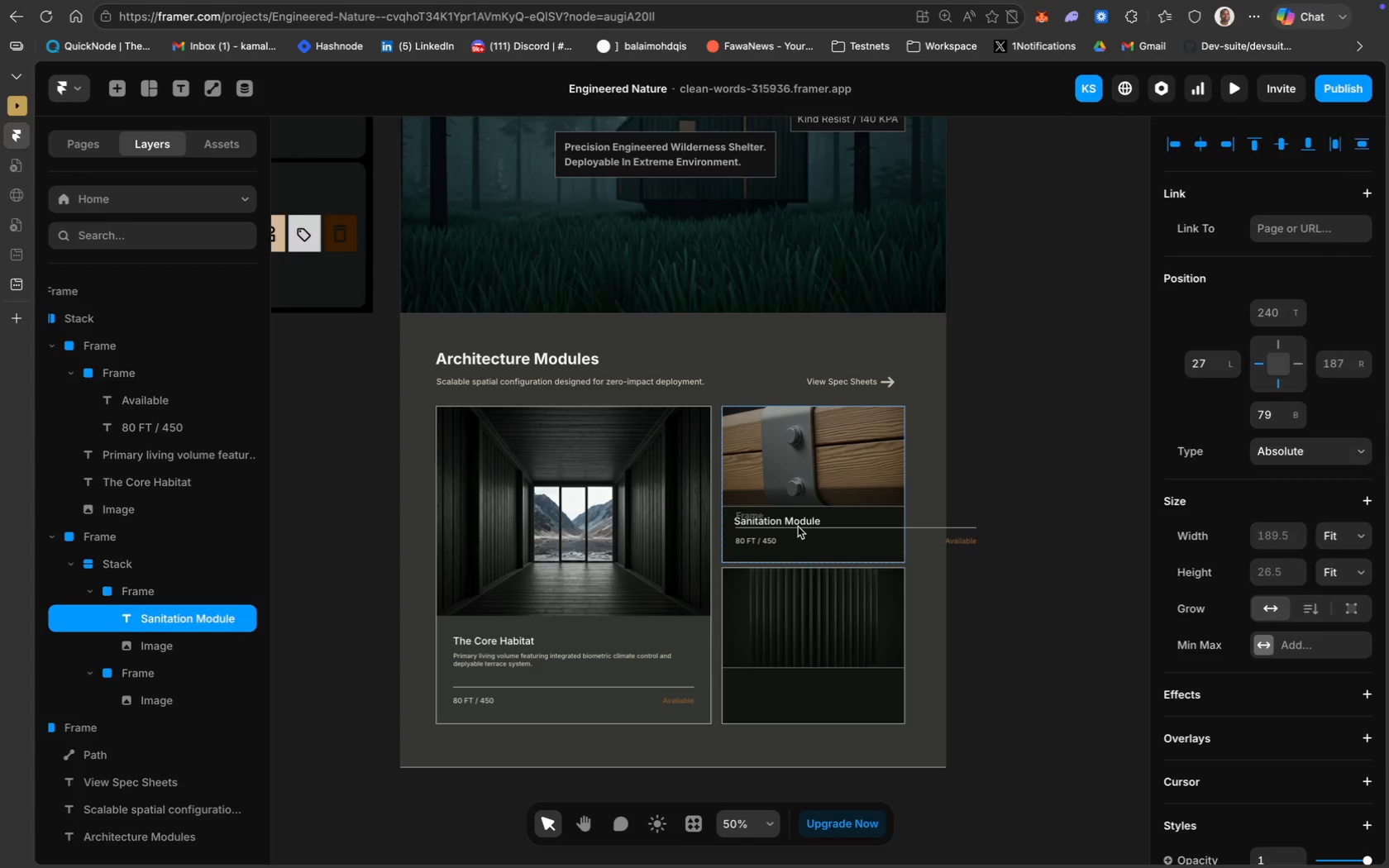 
key(ArrowLeft)
 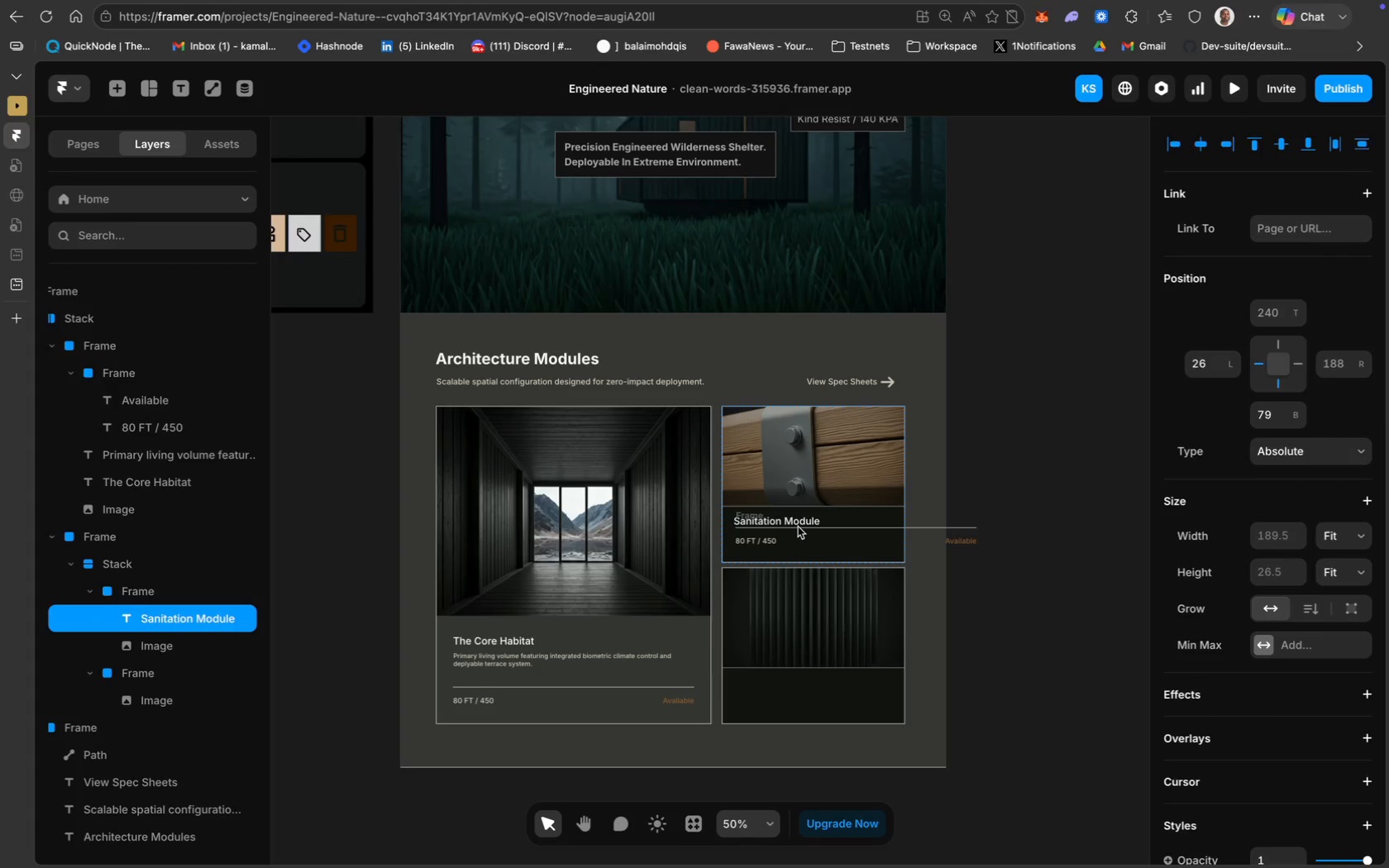 
key(ArrowLeft)
 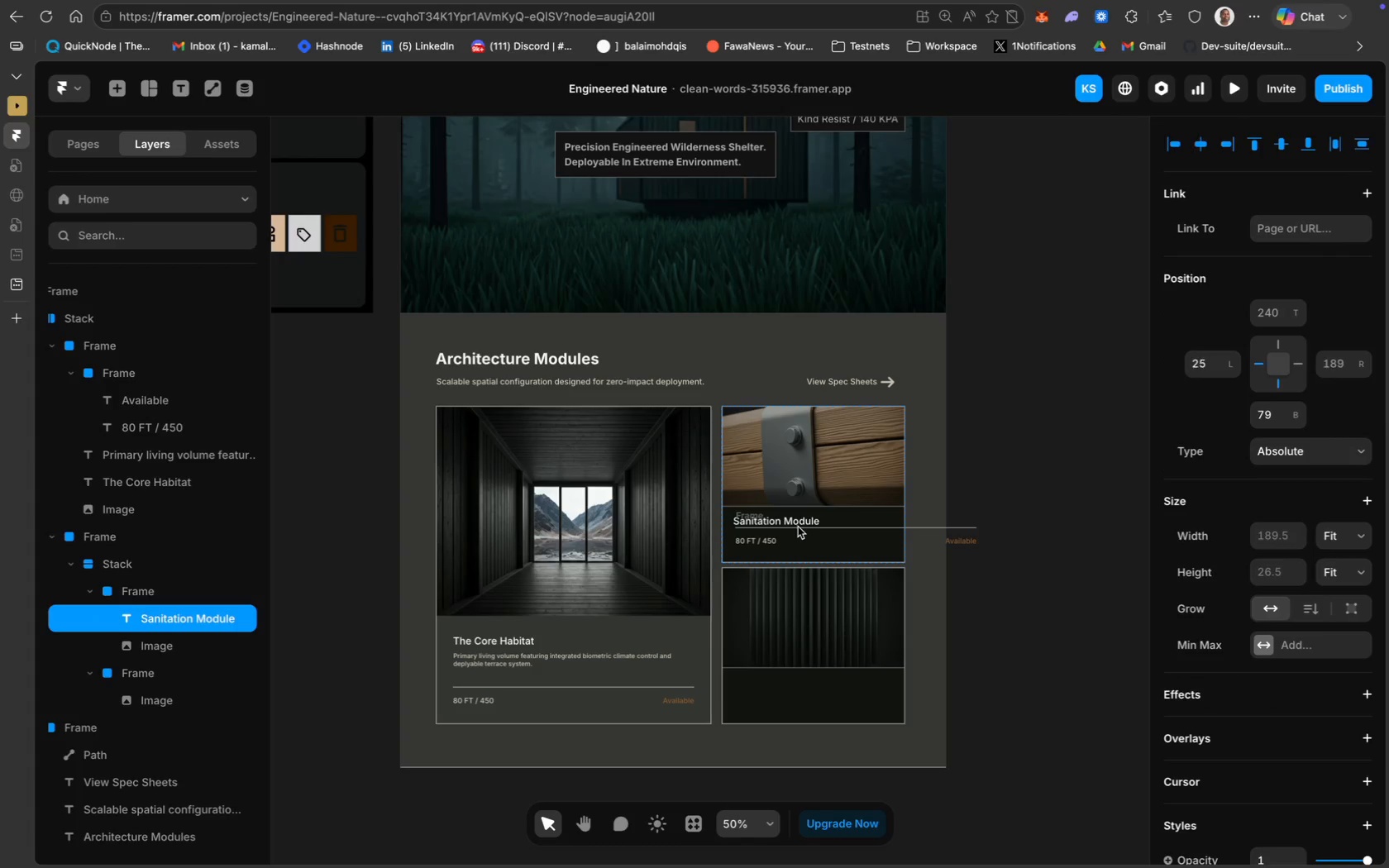 
key(ArrowLeft)
 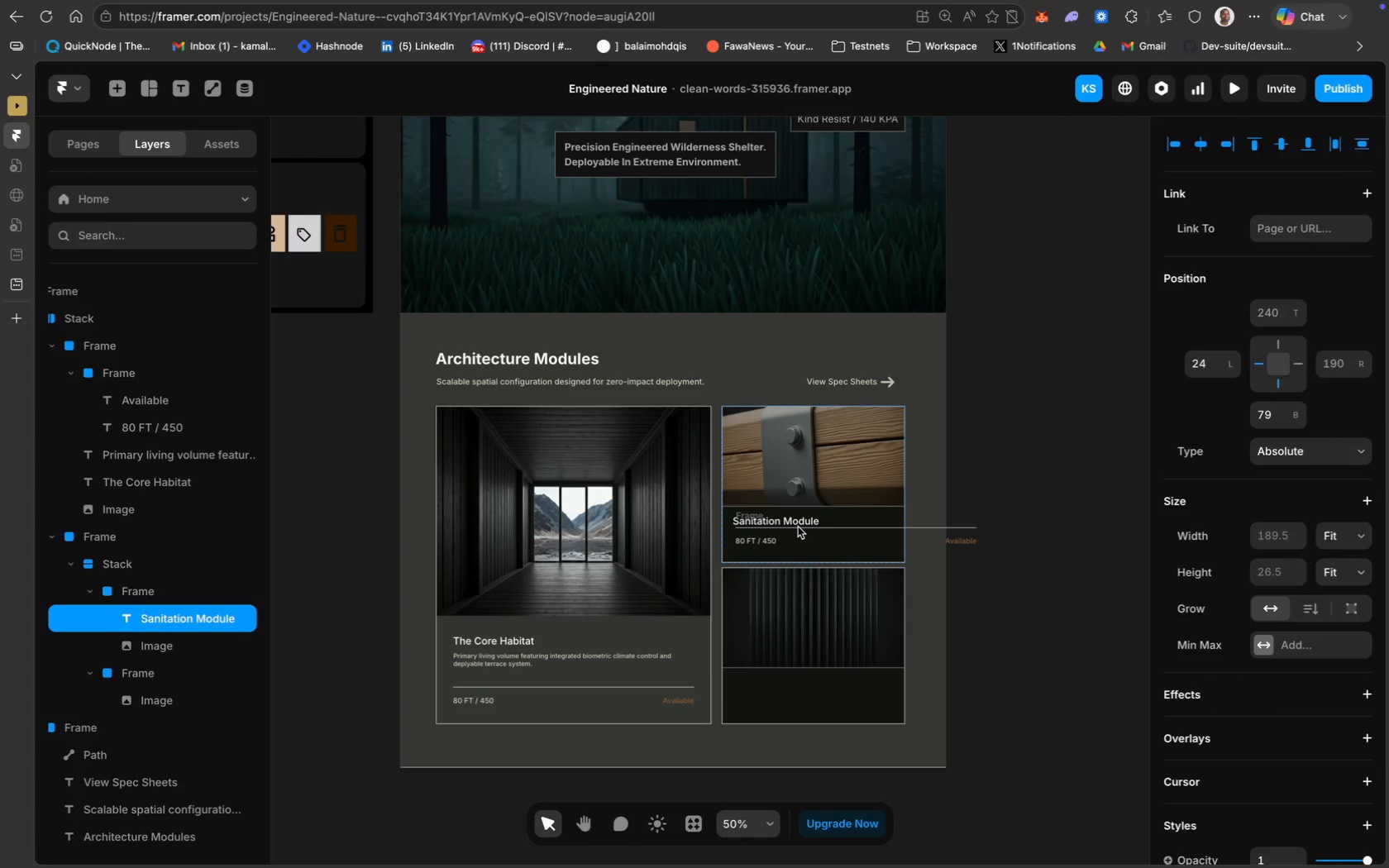 
key(ArrowLeft)
 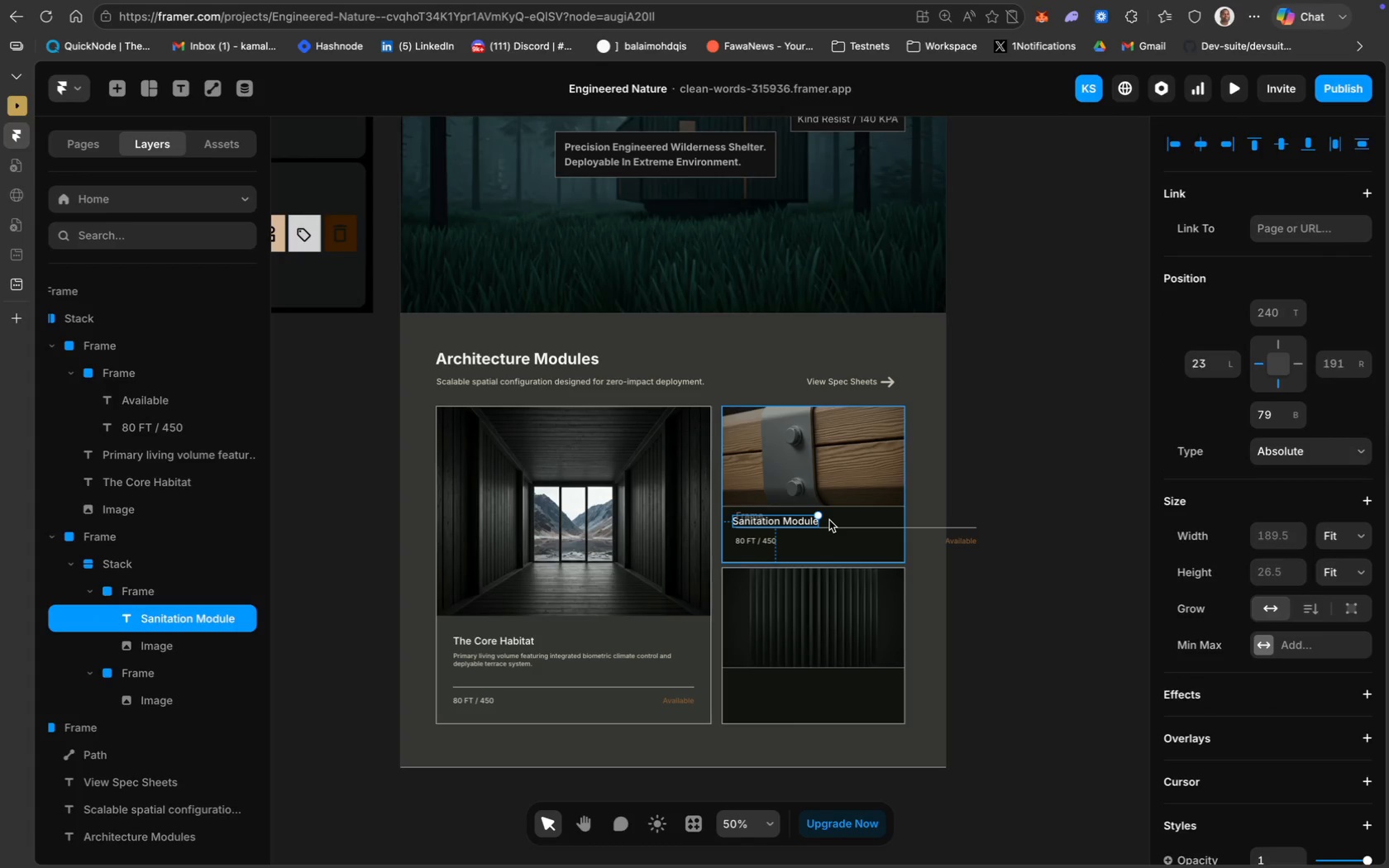 
left_click([752, 513])
 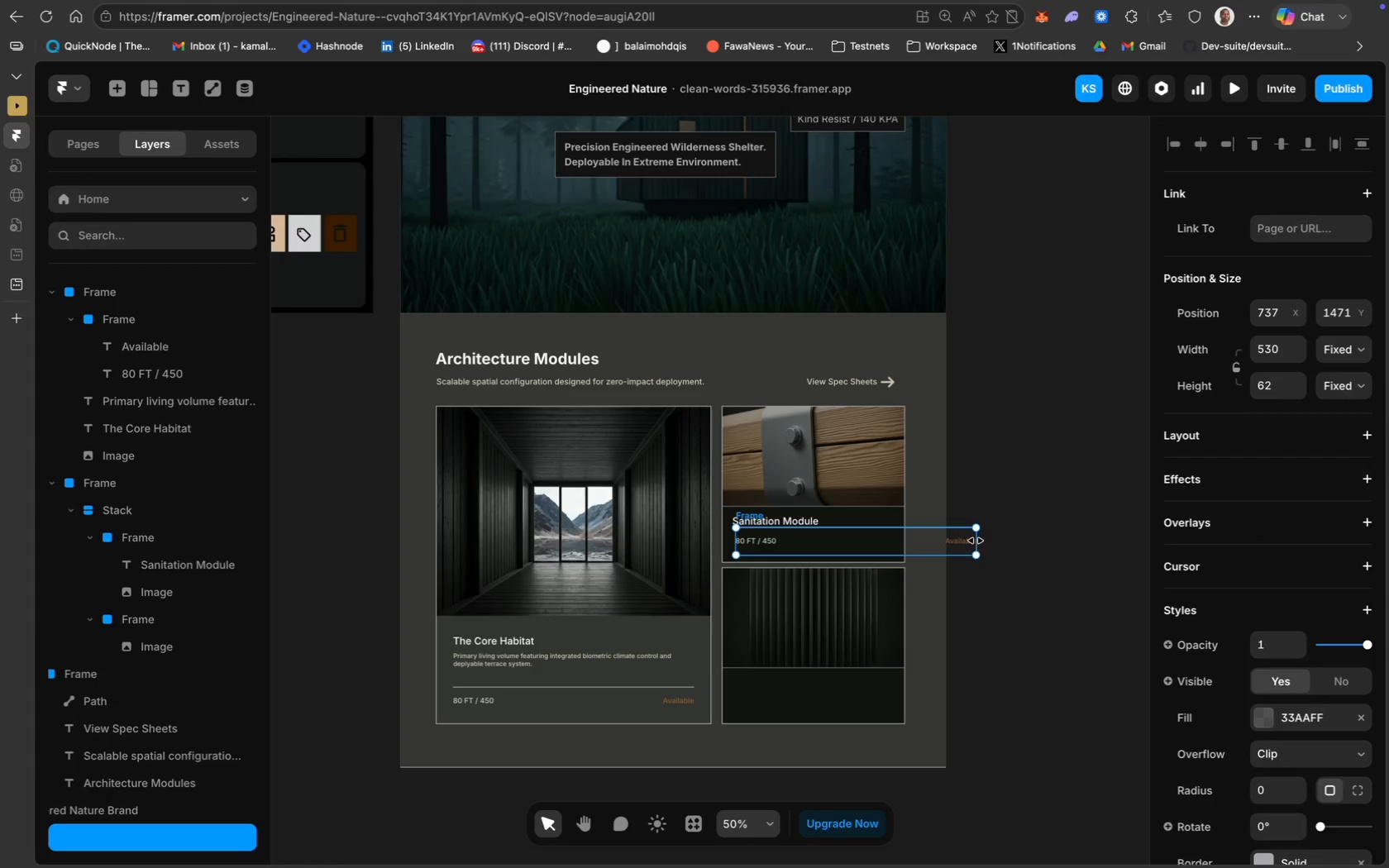 
left_click_drag(start_coordinate=[977, 537], to_coordinate=[895, 534])
 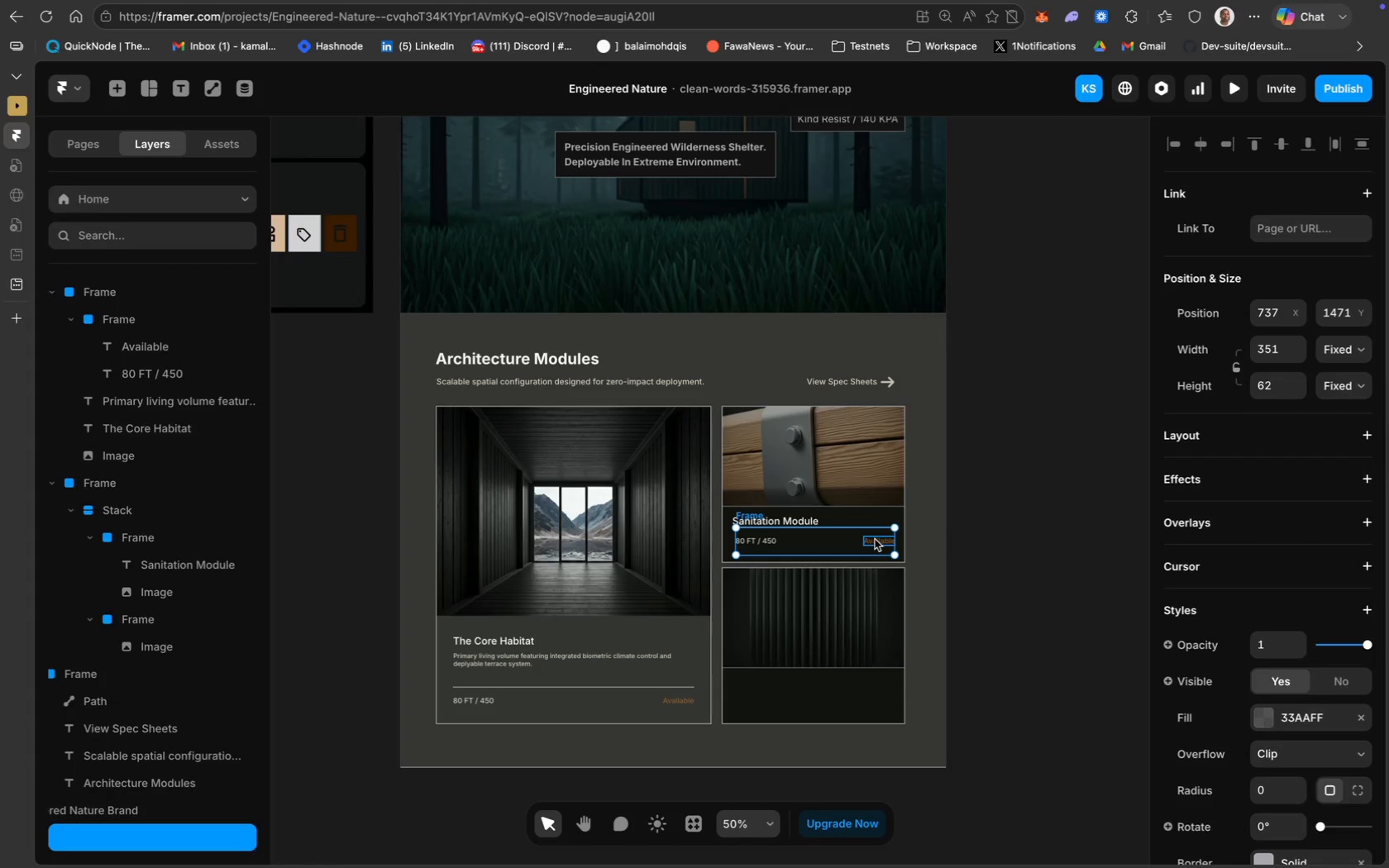 
left_click([875, 539])
 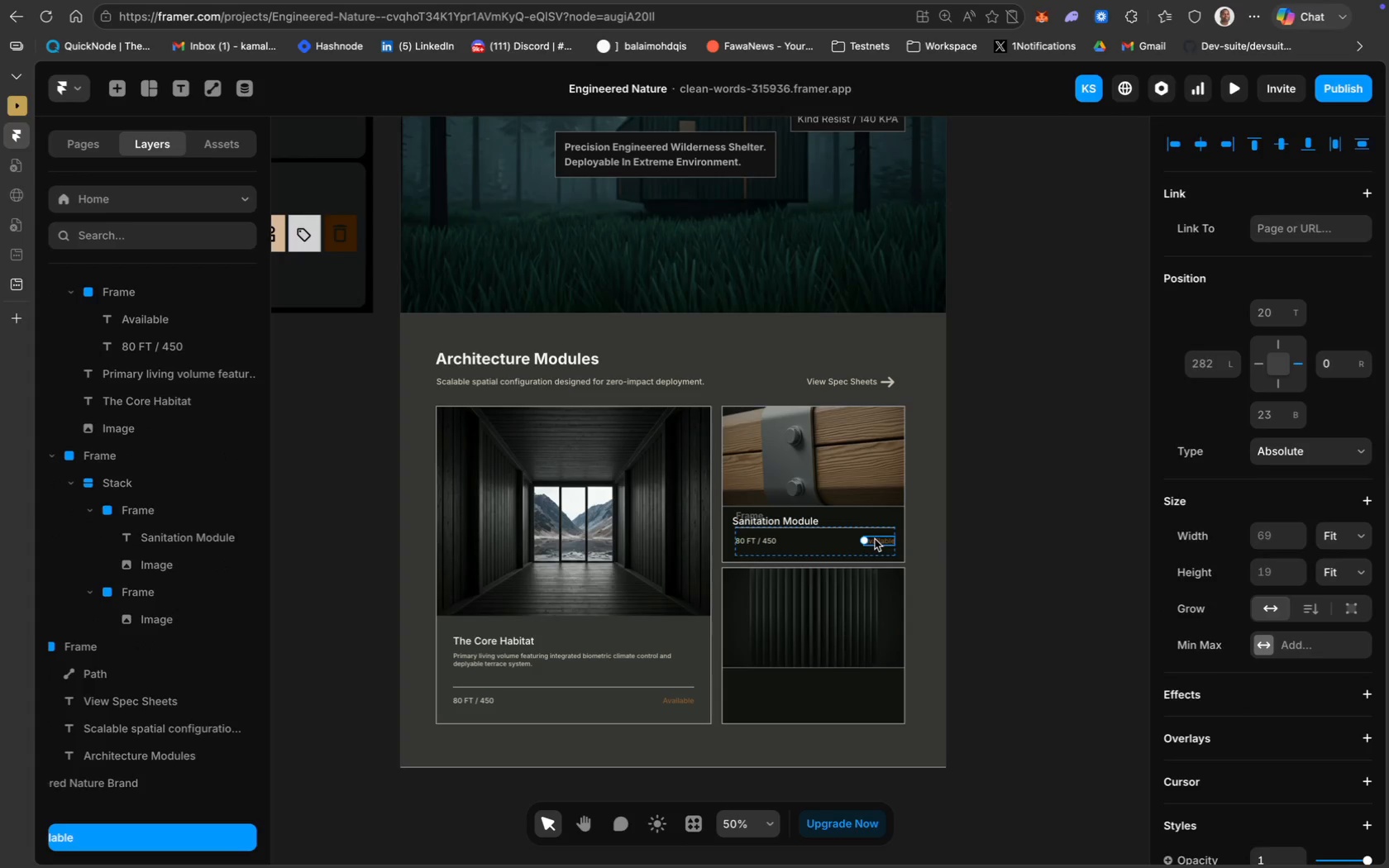 
key(Backspace)
 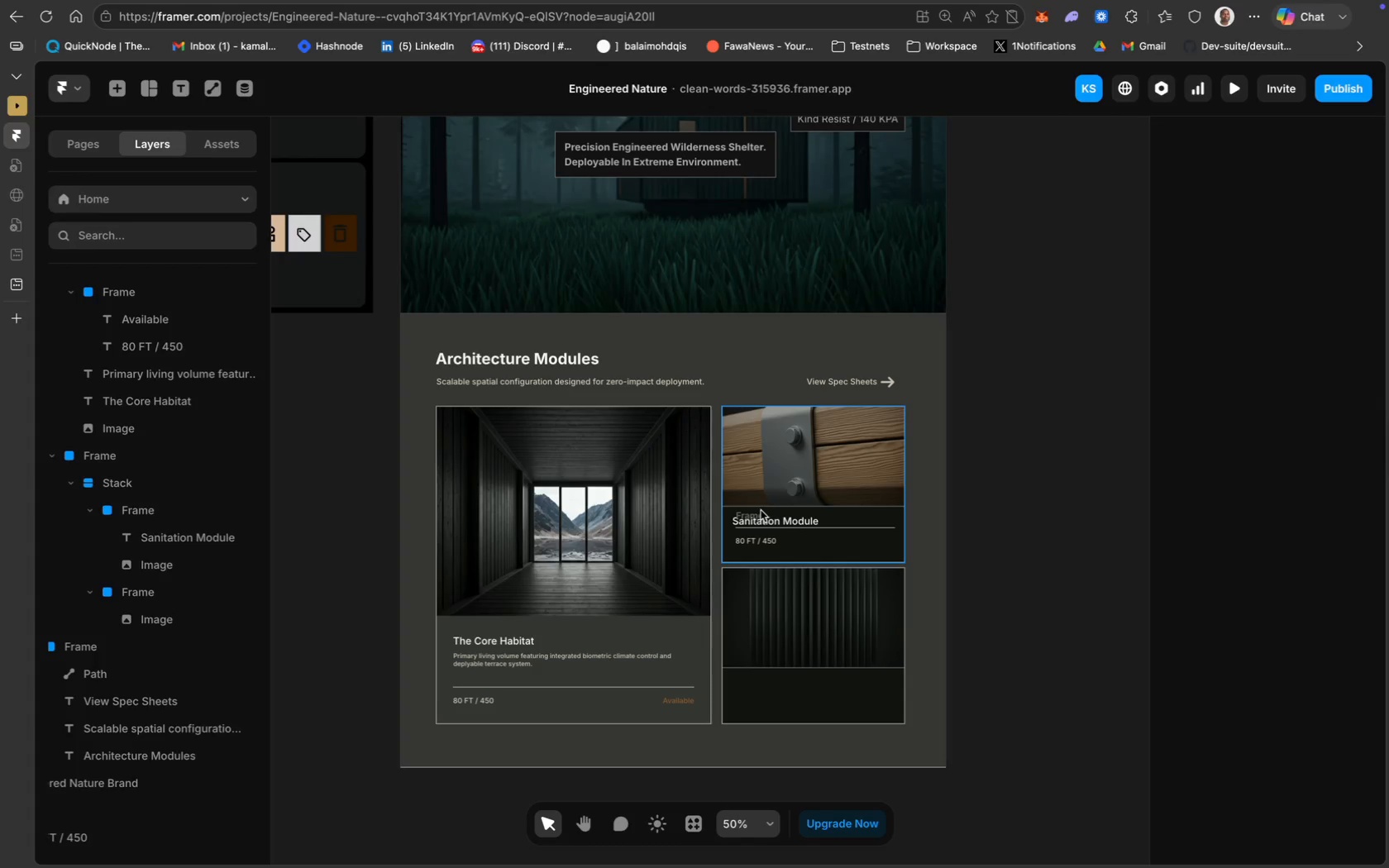 
wait(5.7)
 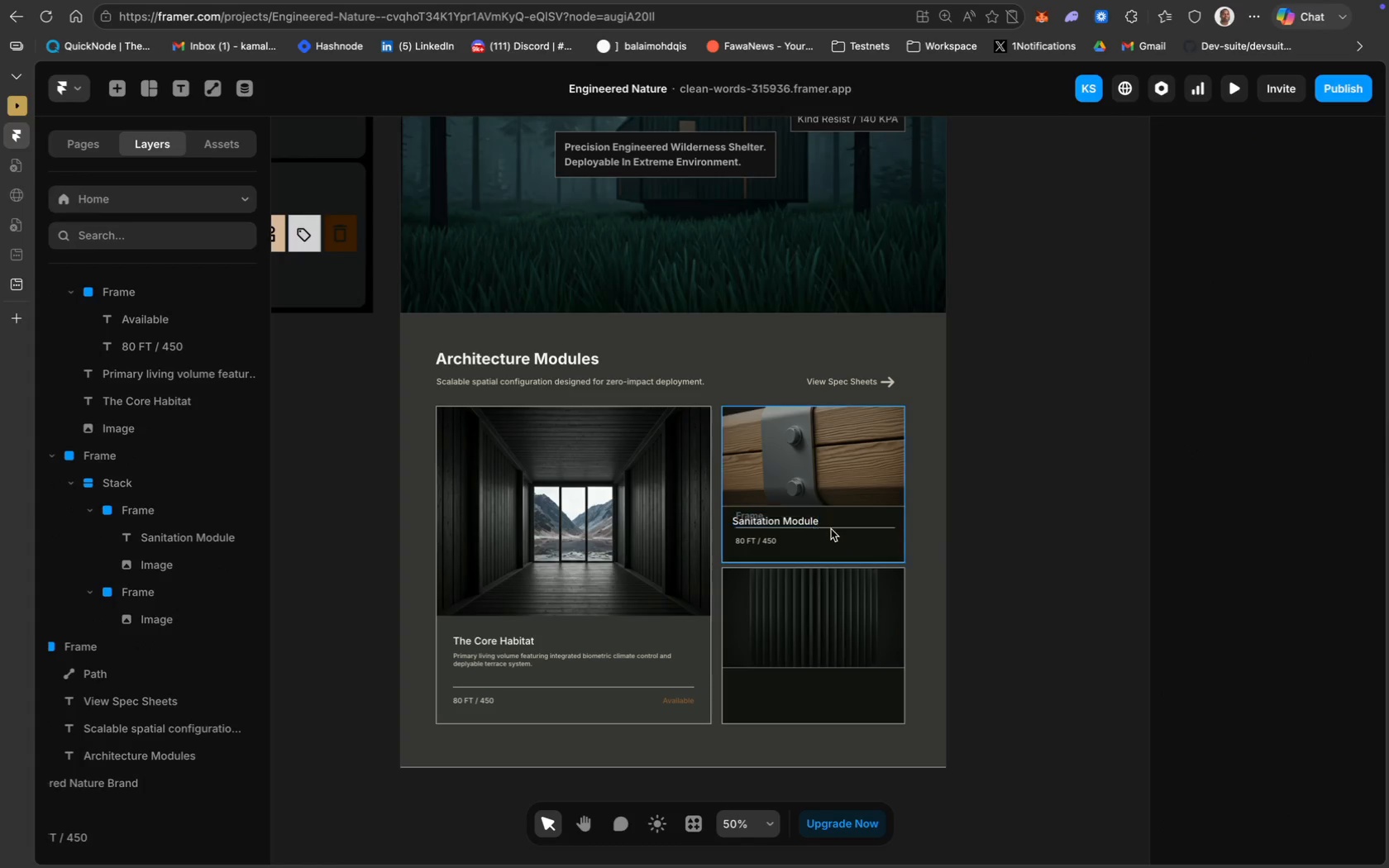 
left_click([846, 529])
 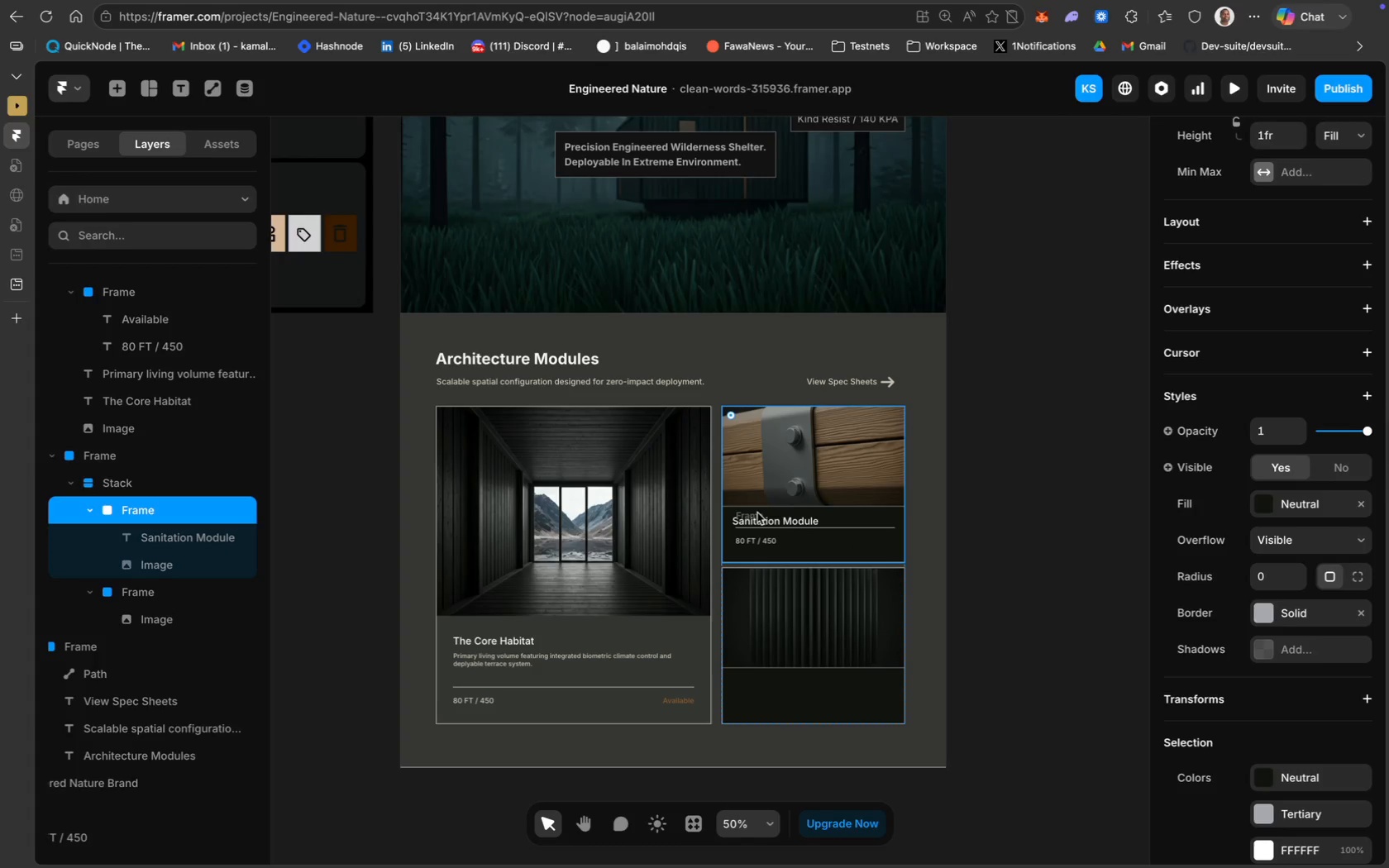 
left_click([754, 516])
 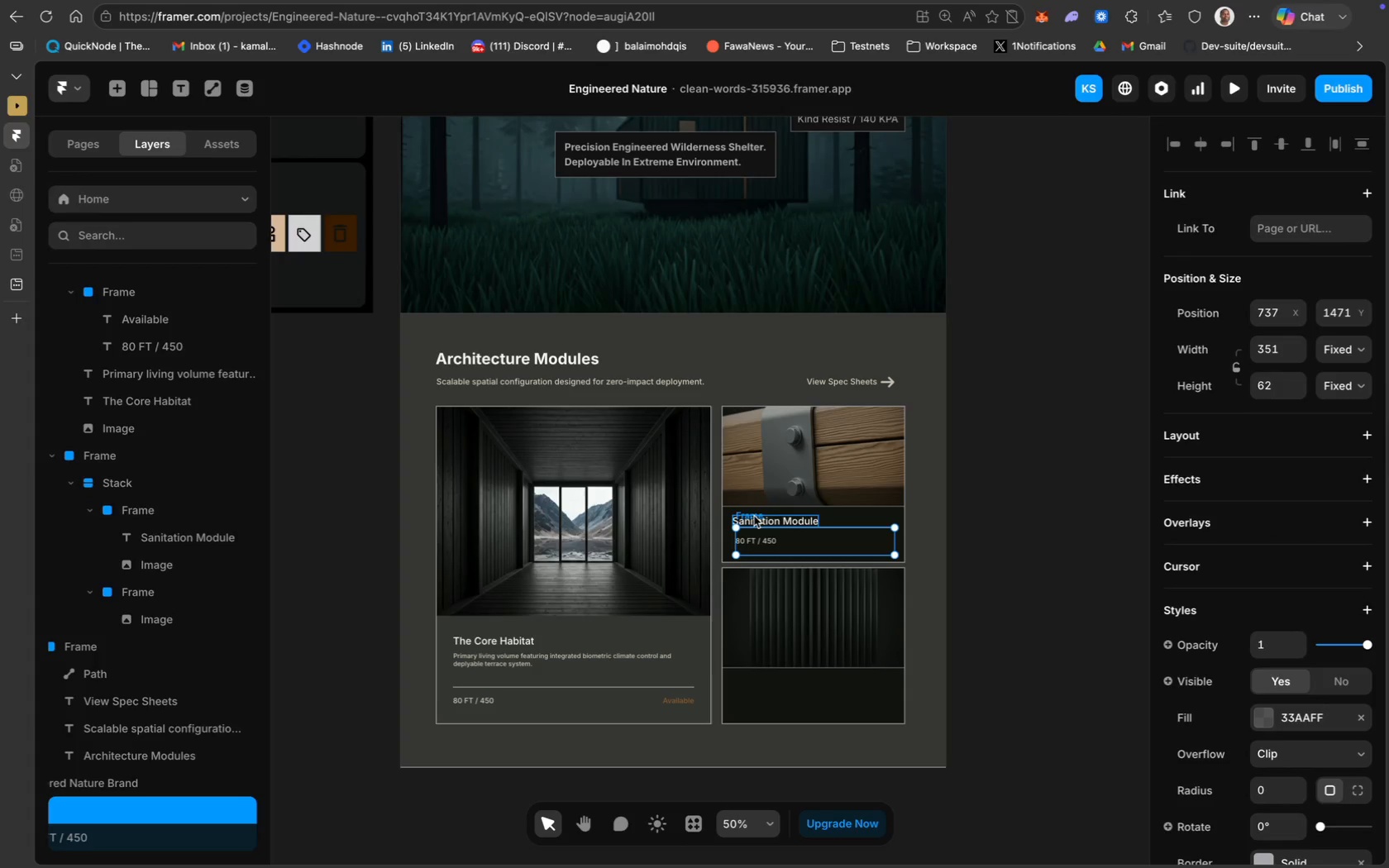 
key(ArrowDown)
 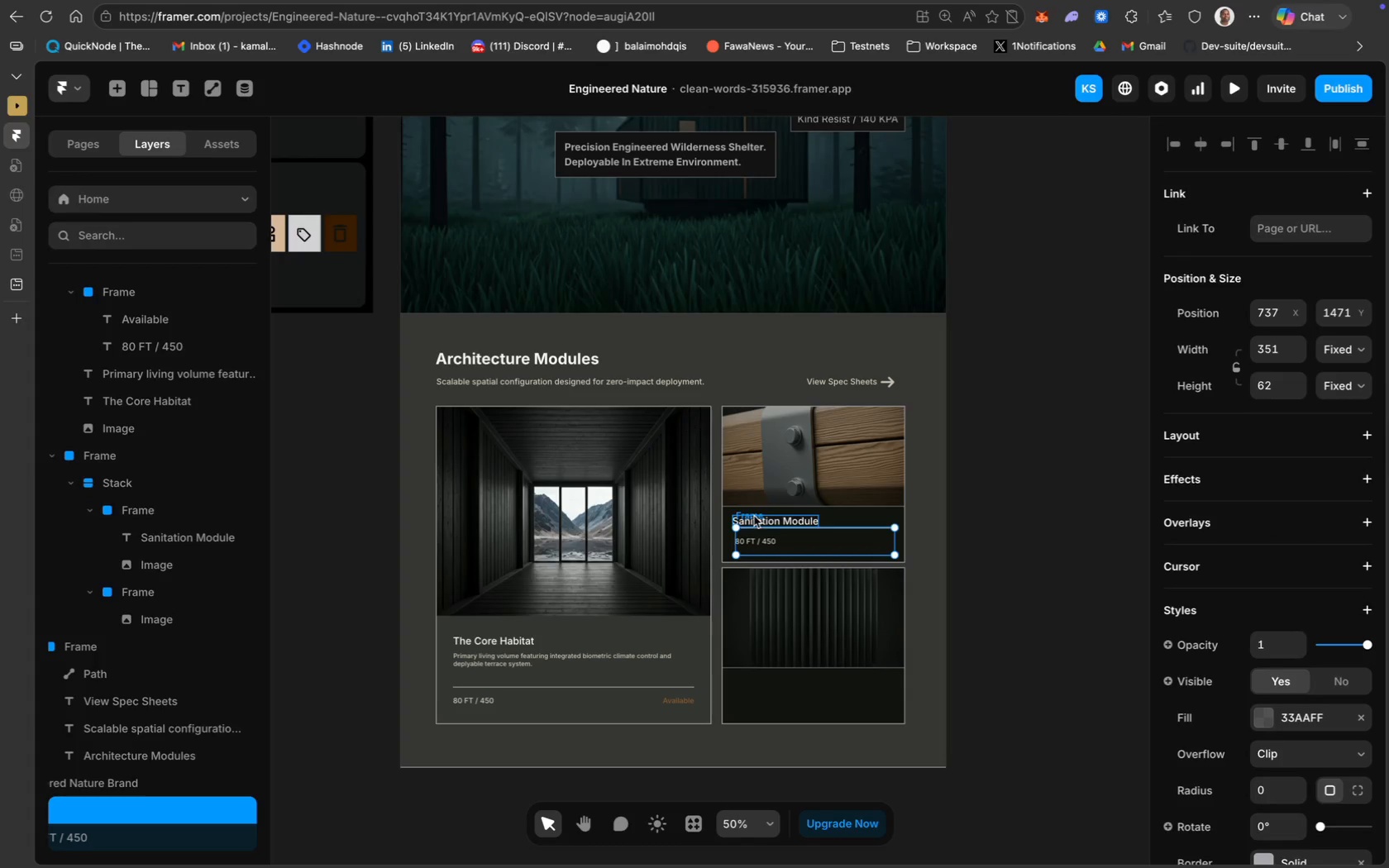 
key(ArrowLeft)
 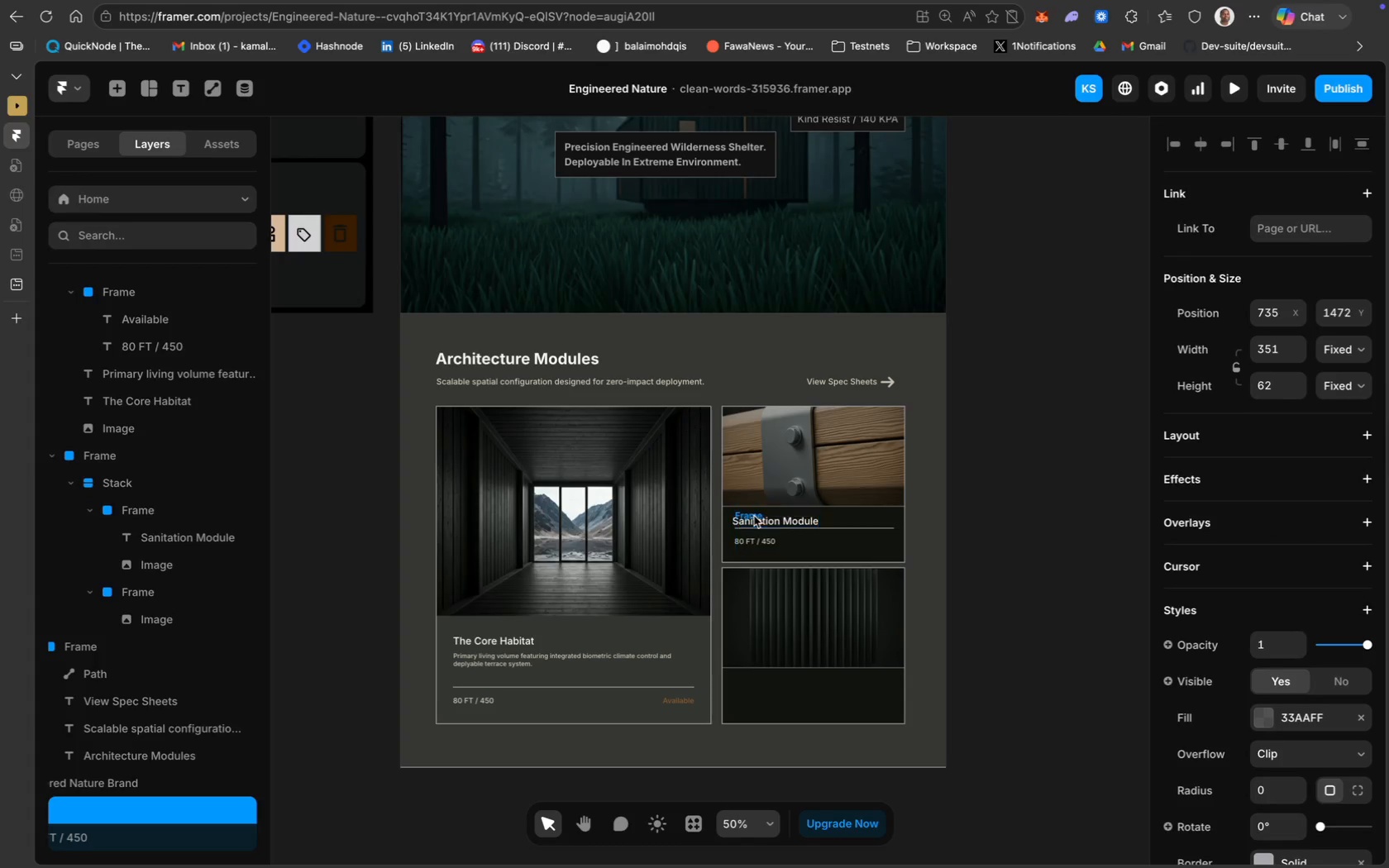 
key(ArrowLeft)
 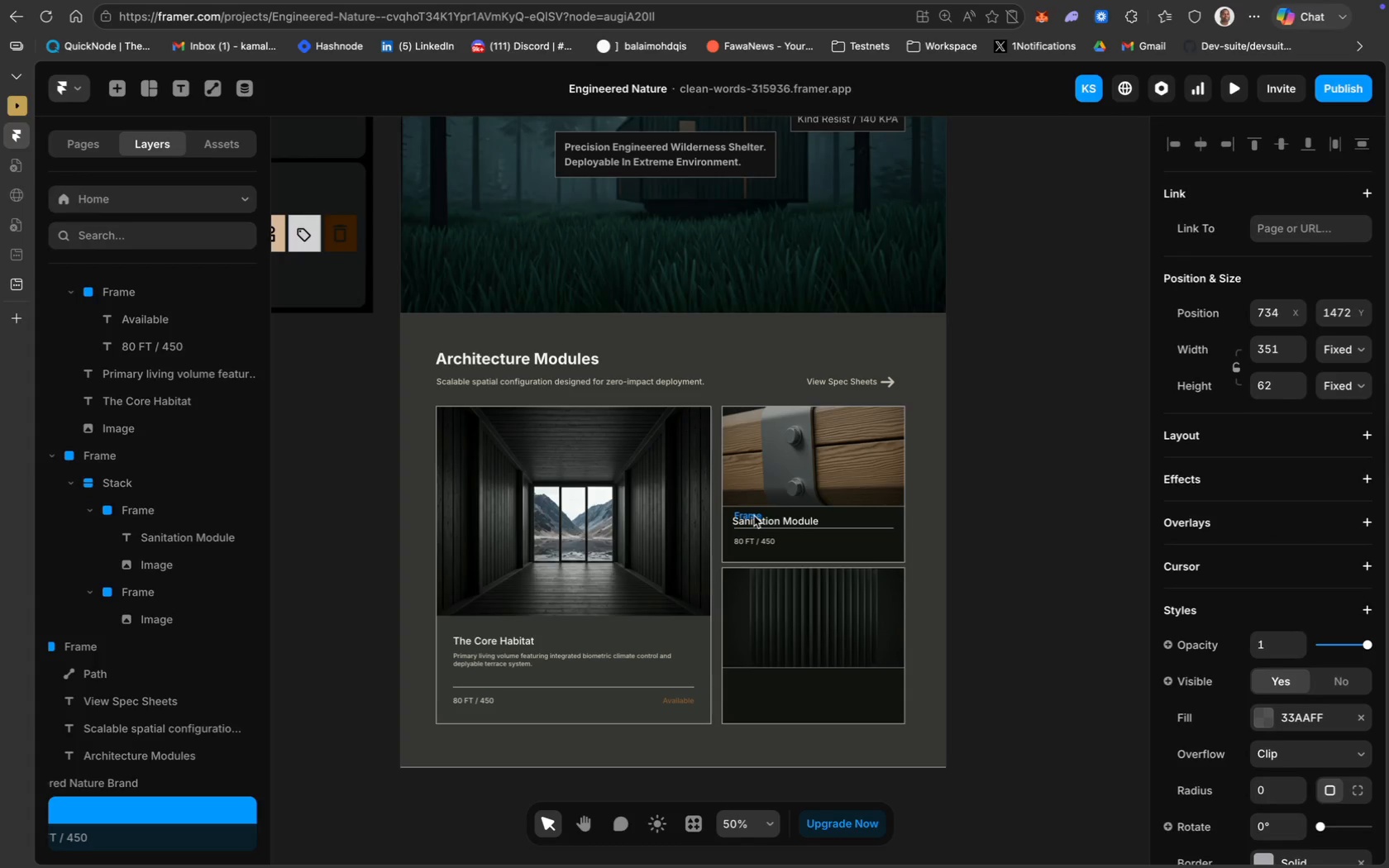 
key(ArrowLeft)
 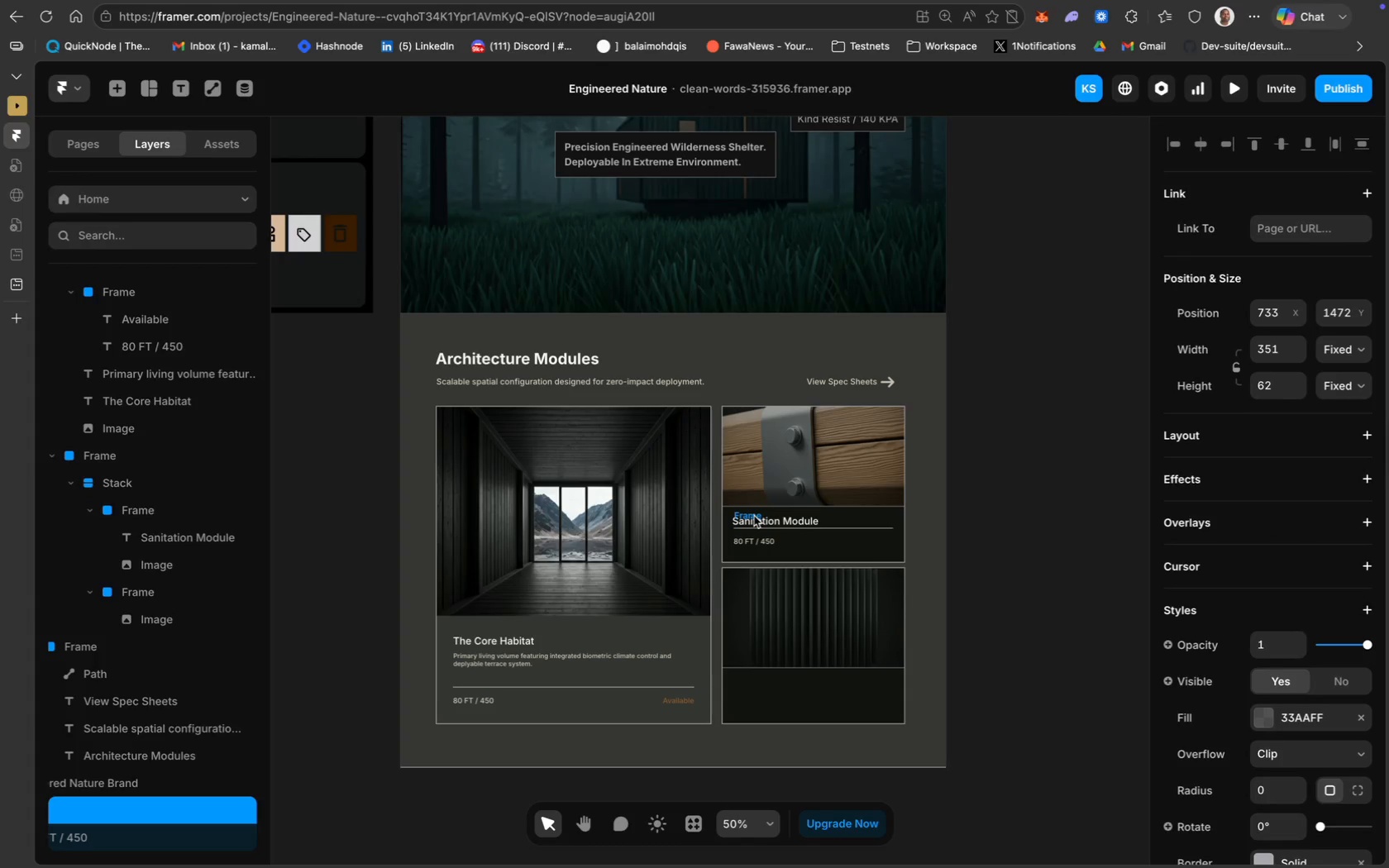 
key(ArrowLeft)
 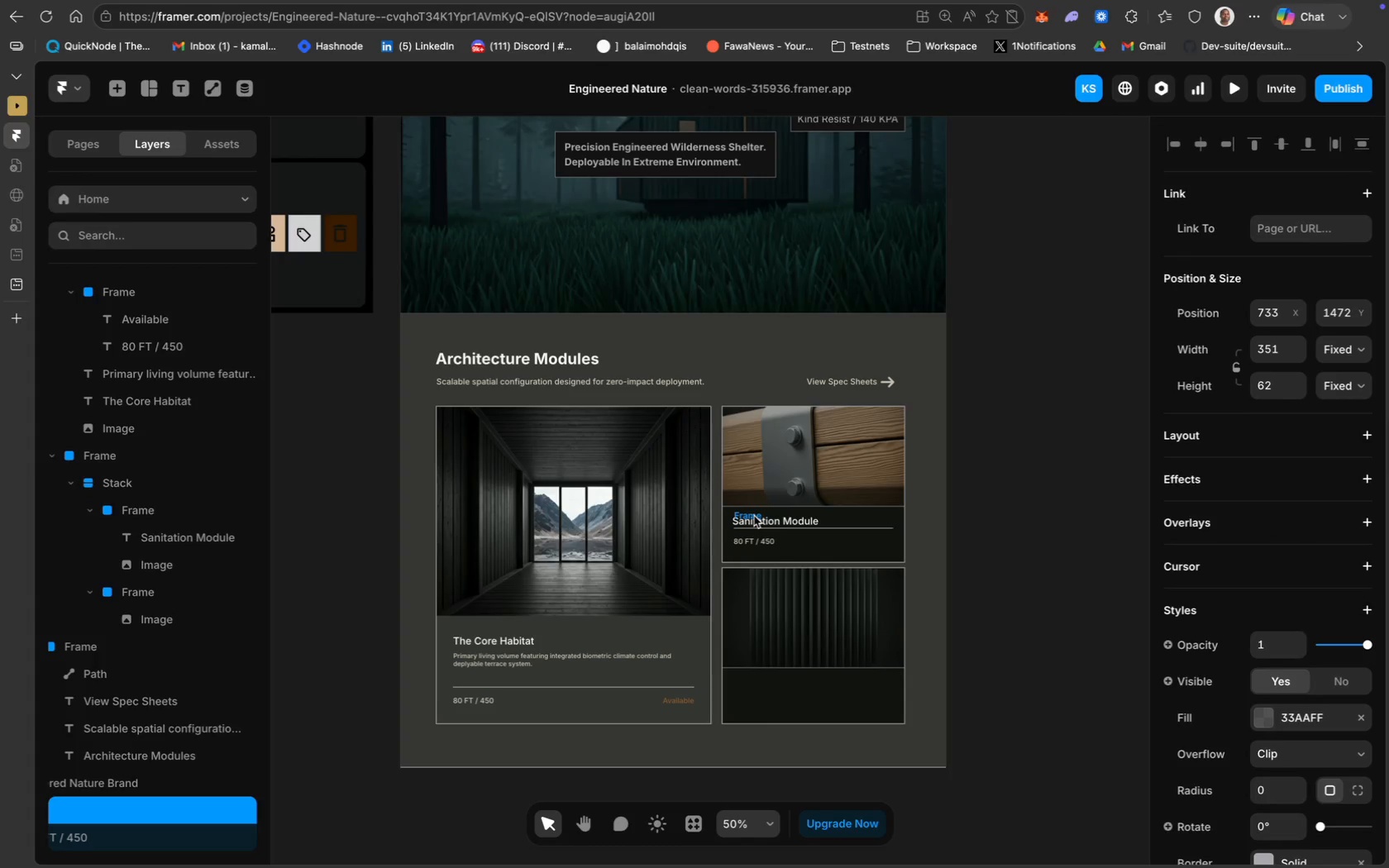 
key(ArrowLeft)
 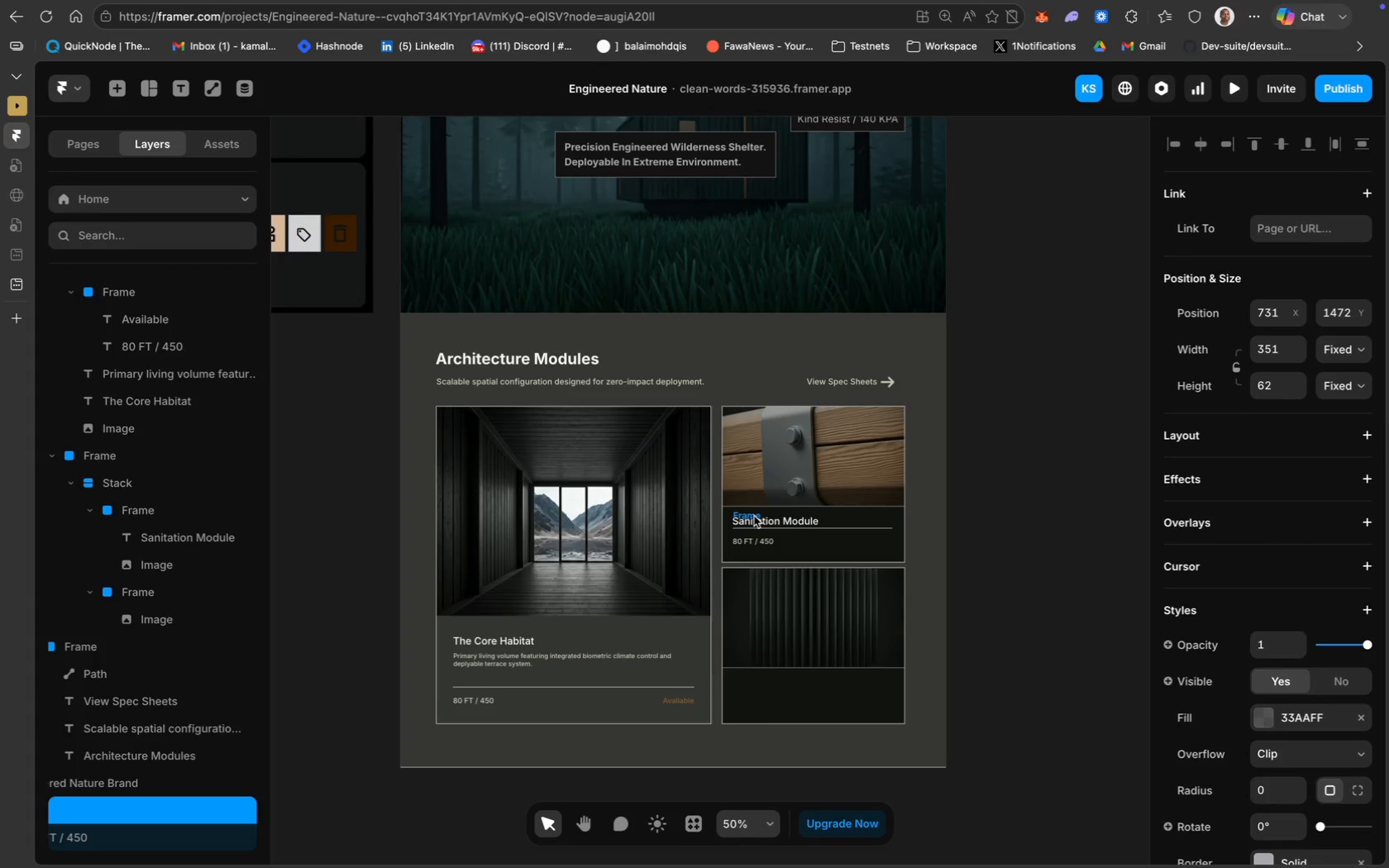 
key(ArrowLeft)
 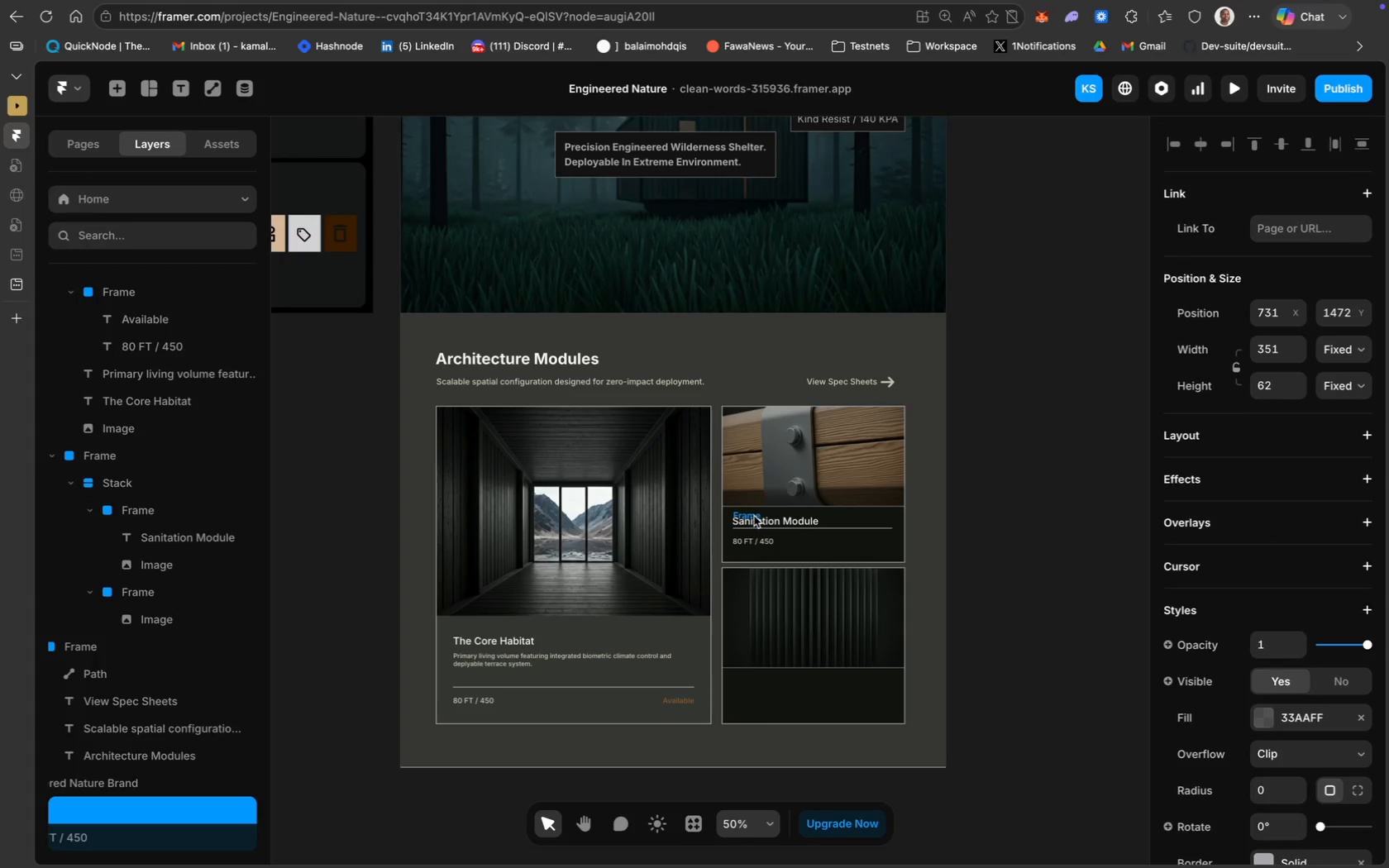 
key(ArrowLeft)
 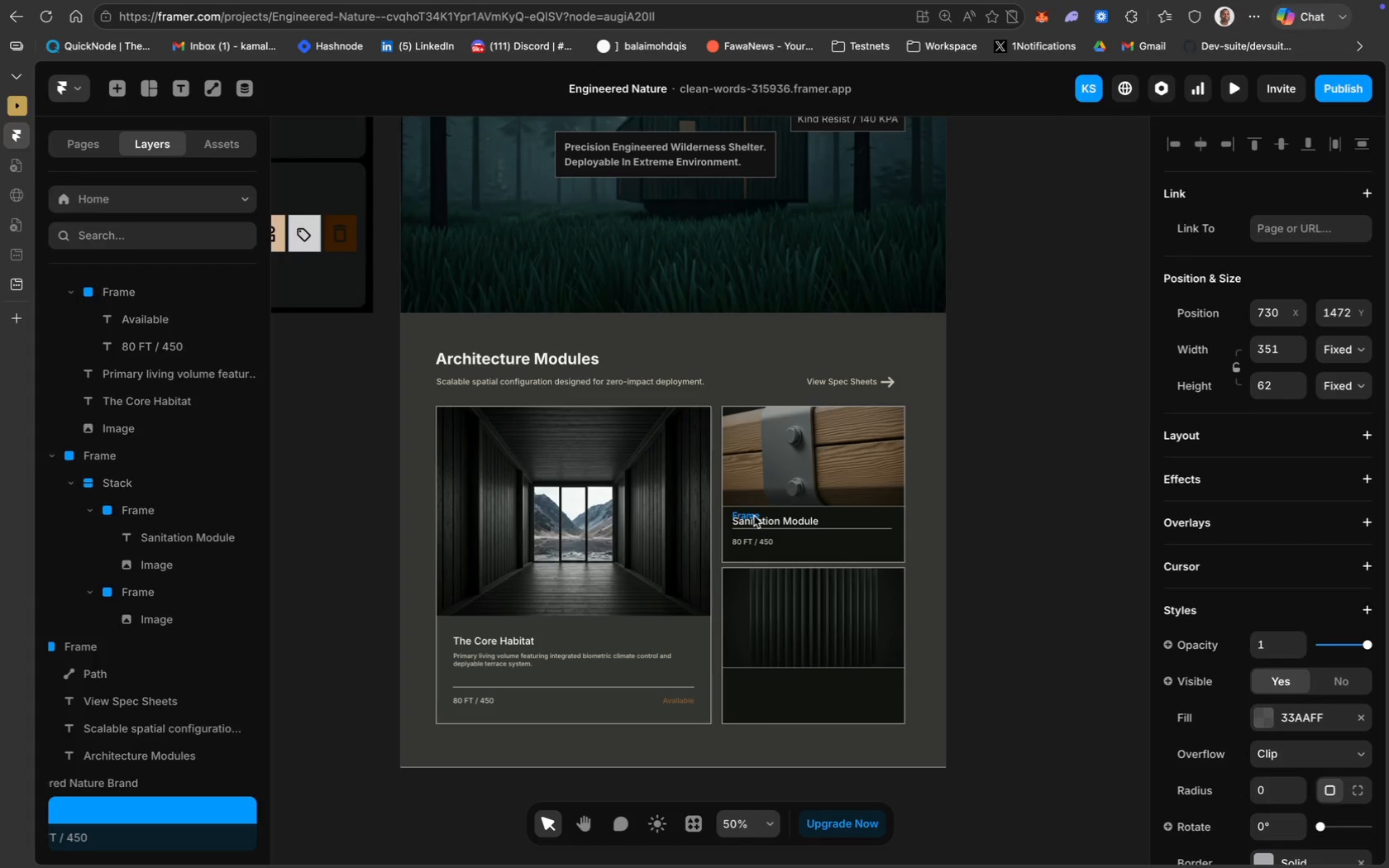 
key(ArrowDown)
 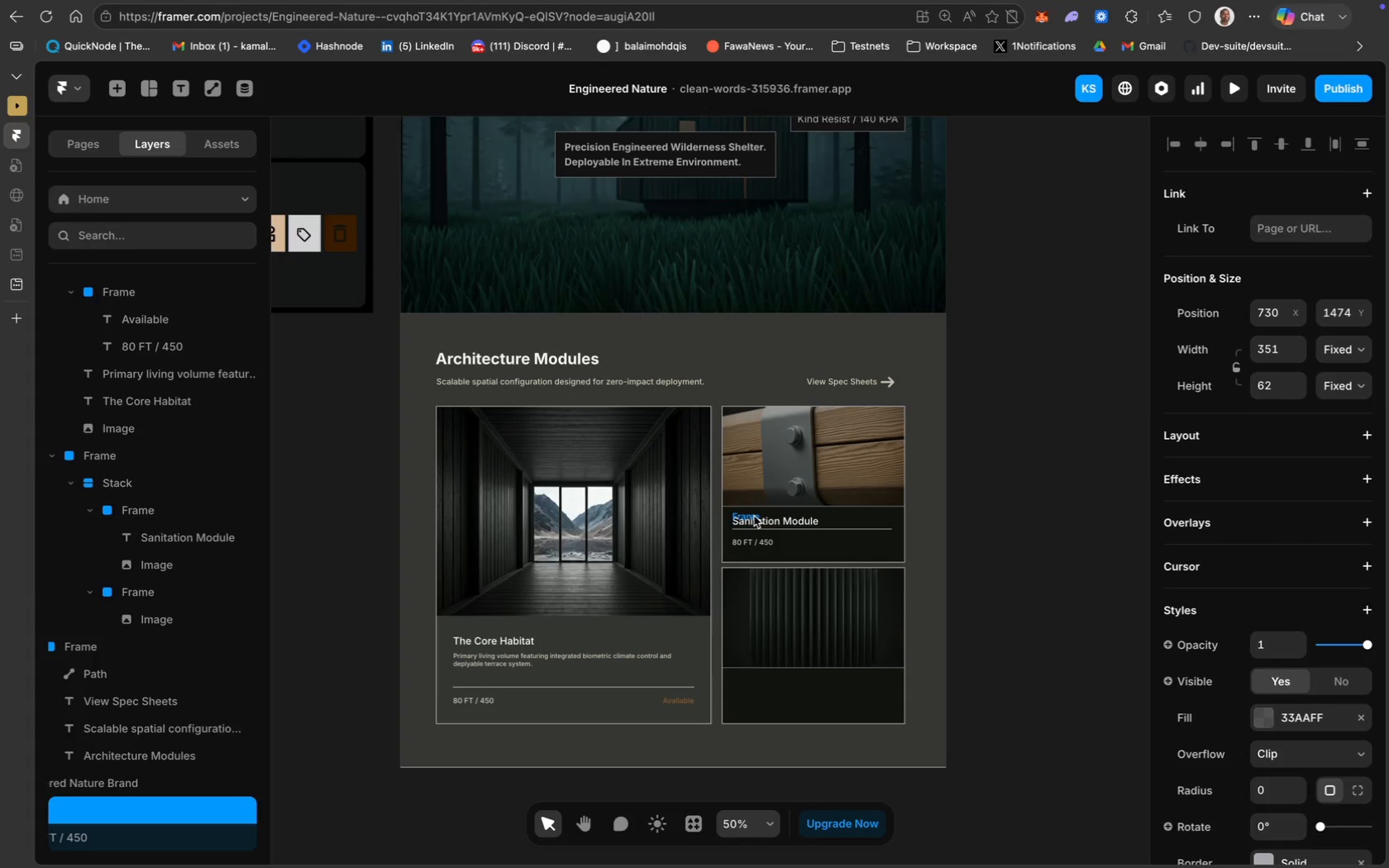 
key(ArrowDown)
 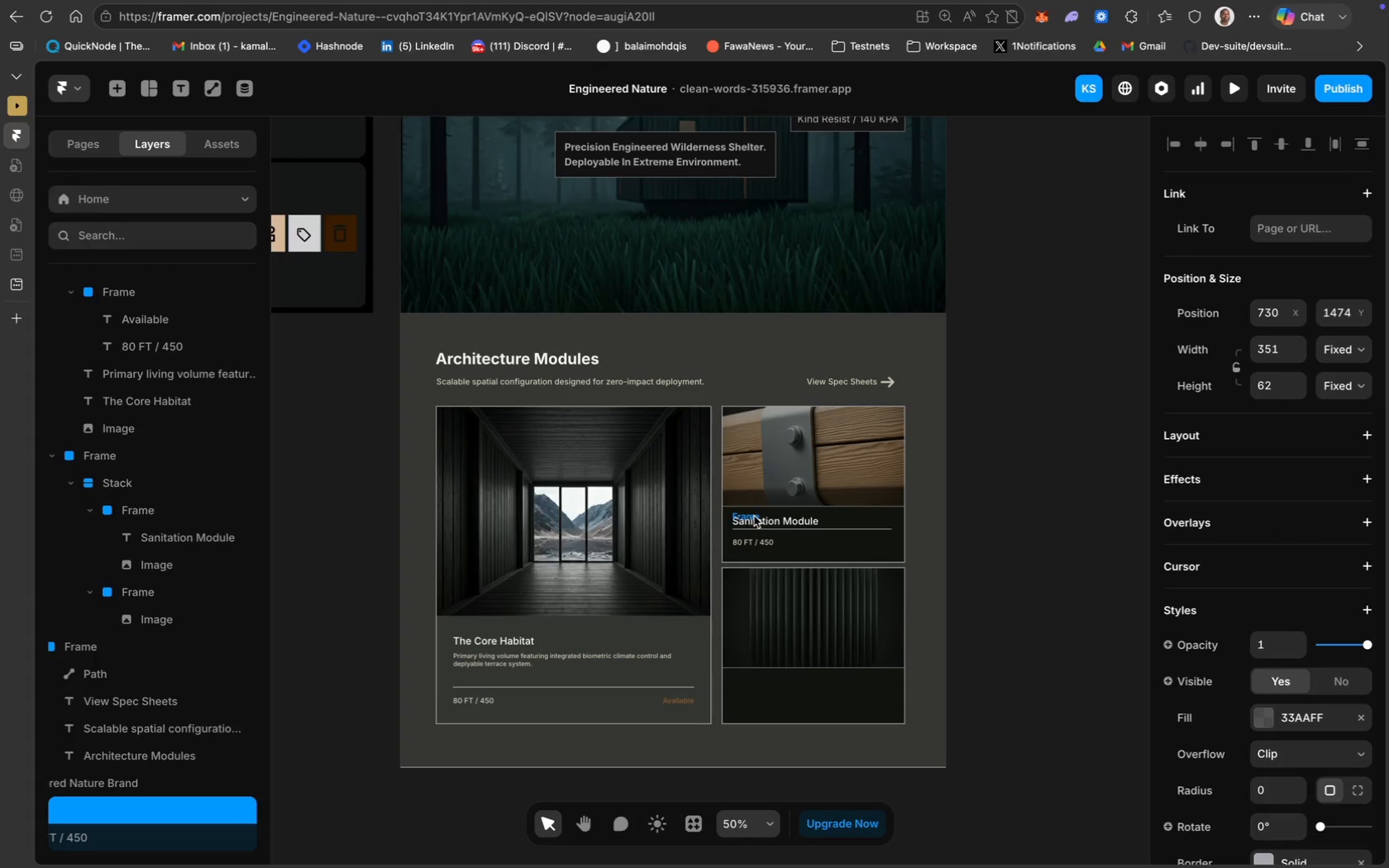 
key(ArrowRight)
 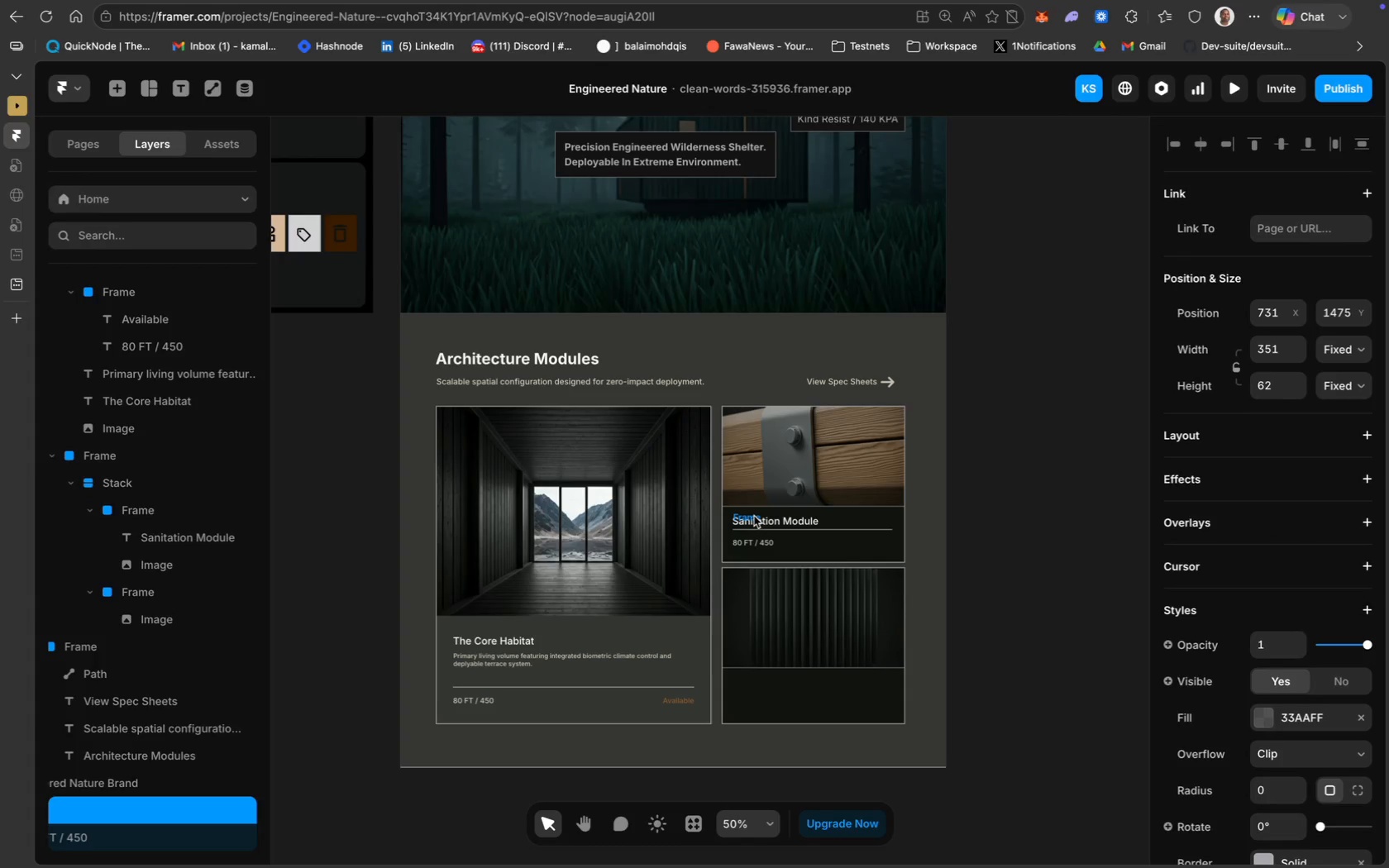 
key(ArrowDown)
 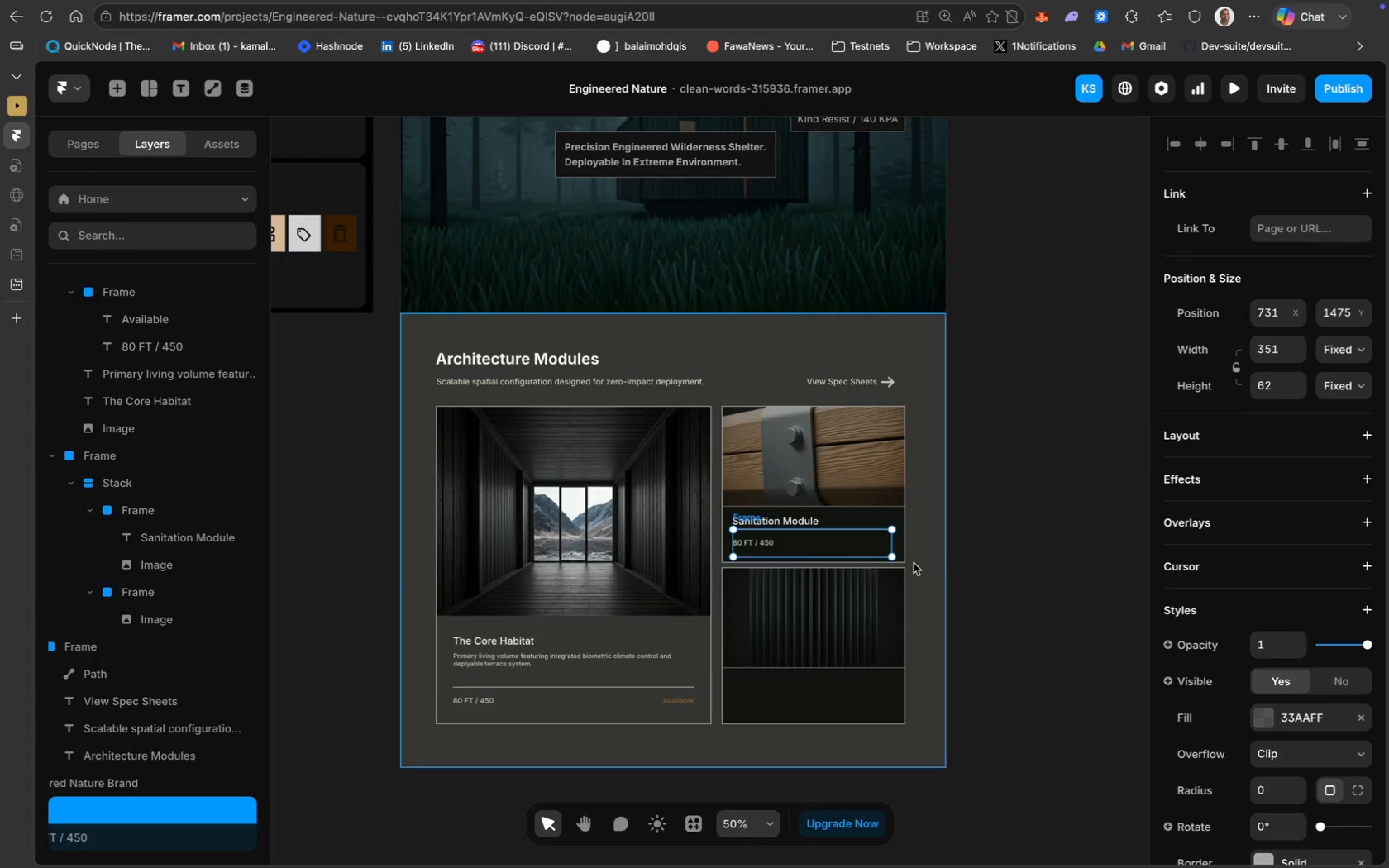 
left_click([1017, 547])
 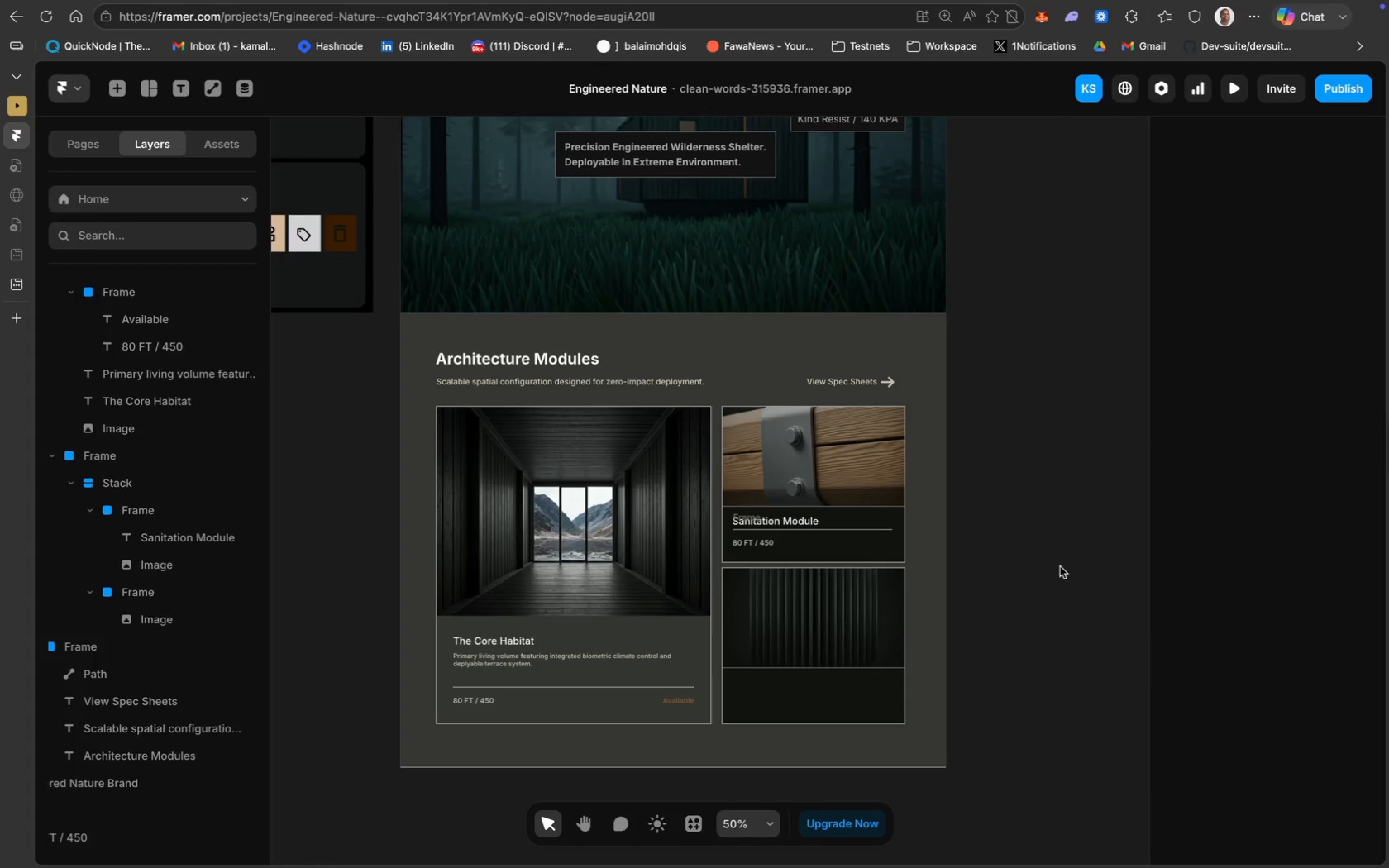 
left_click([738, 604])
 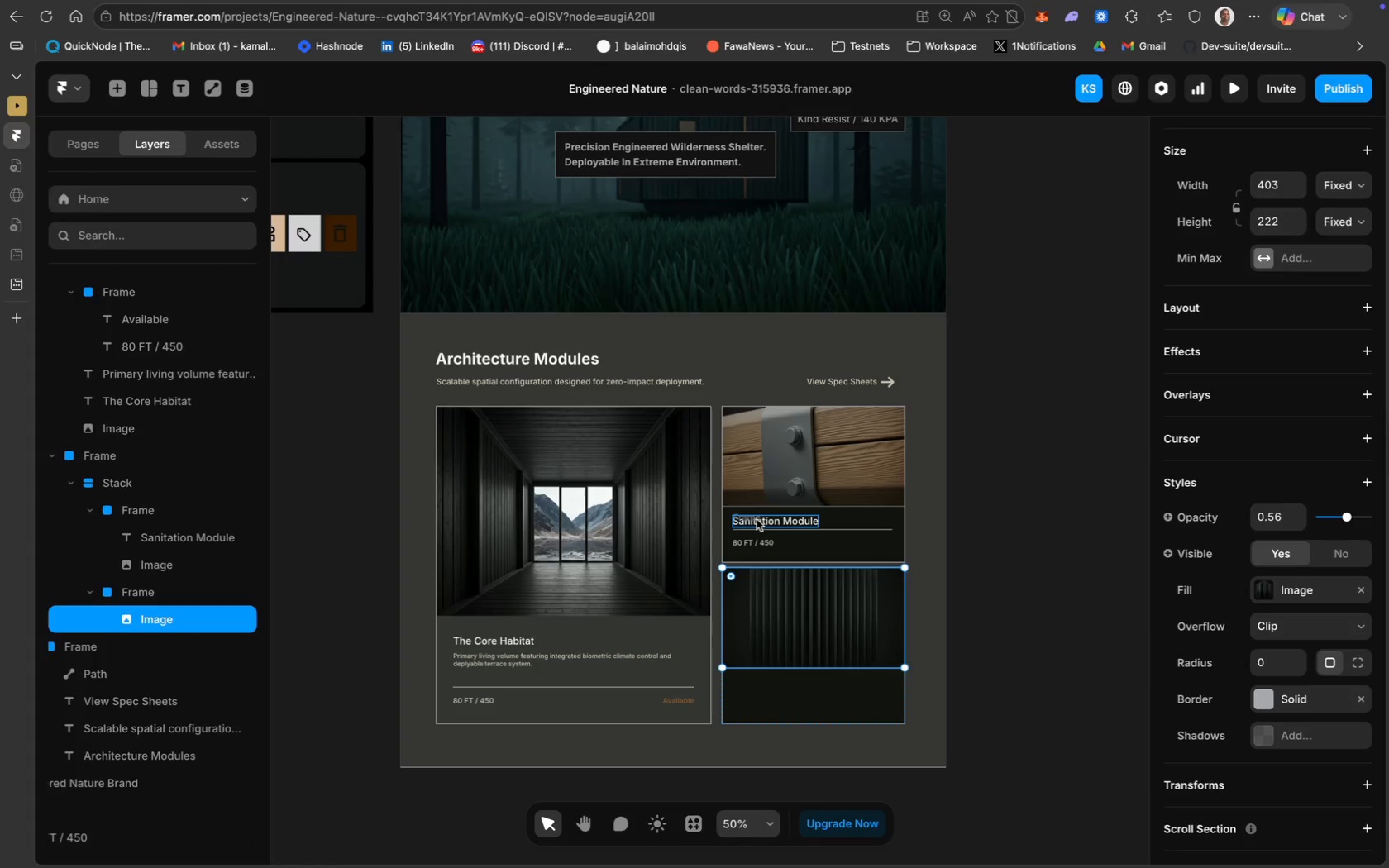 
double_click([754, 518])
 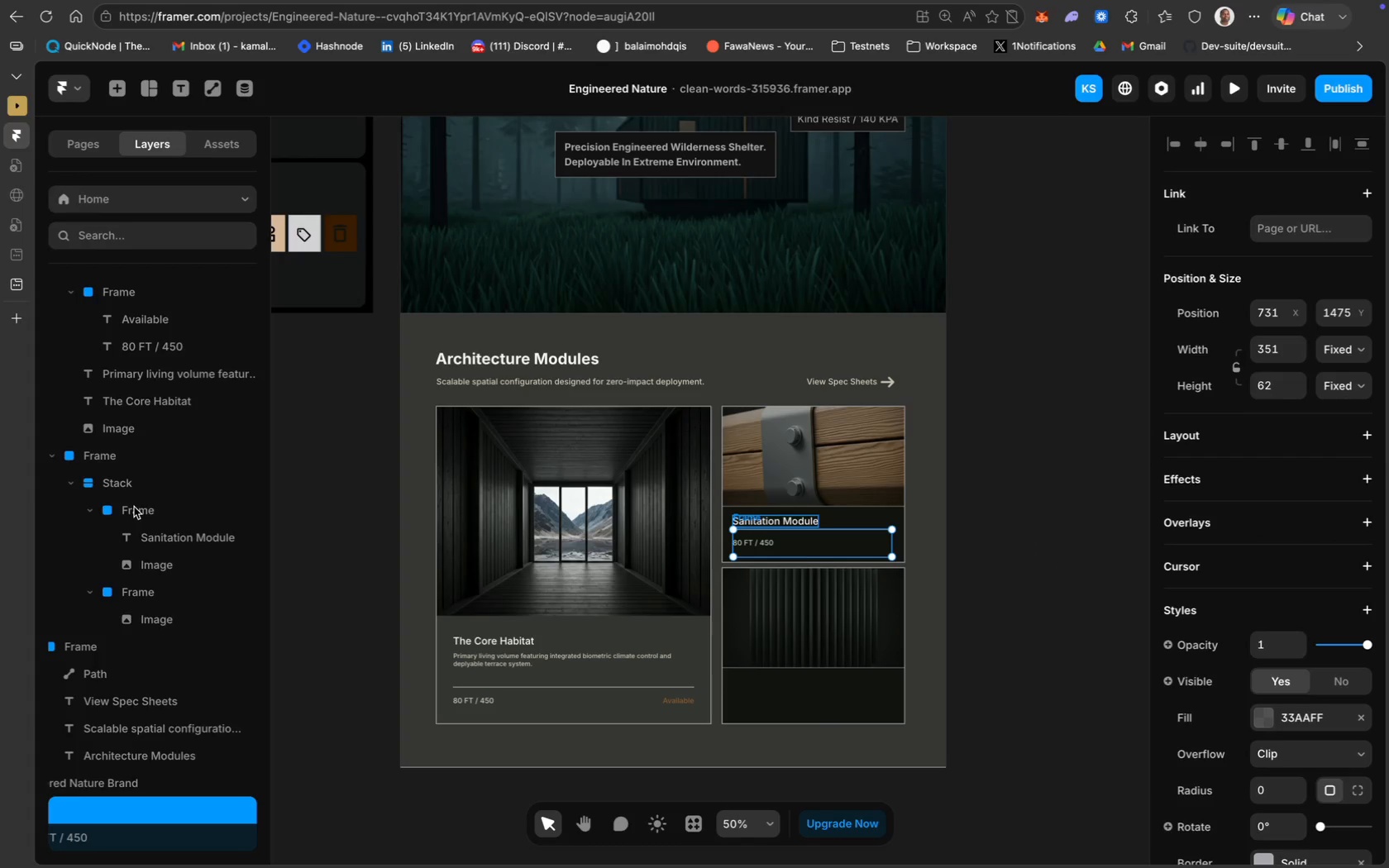 
scroll: coordinate [165, 660], scroll_direction: down, amount: 12.0
 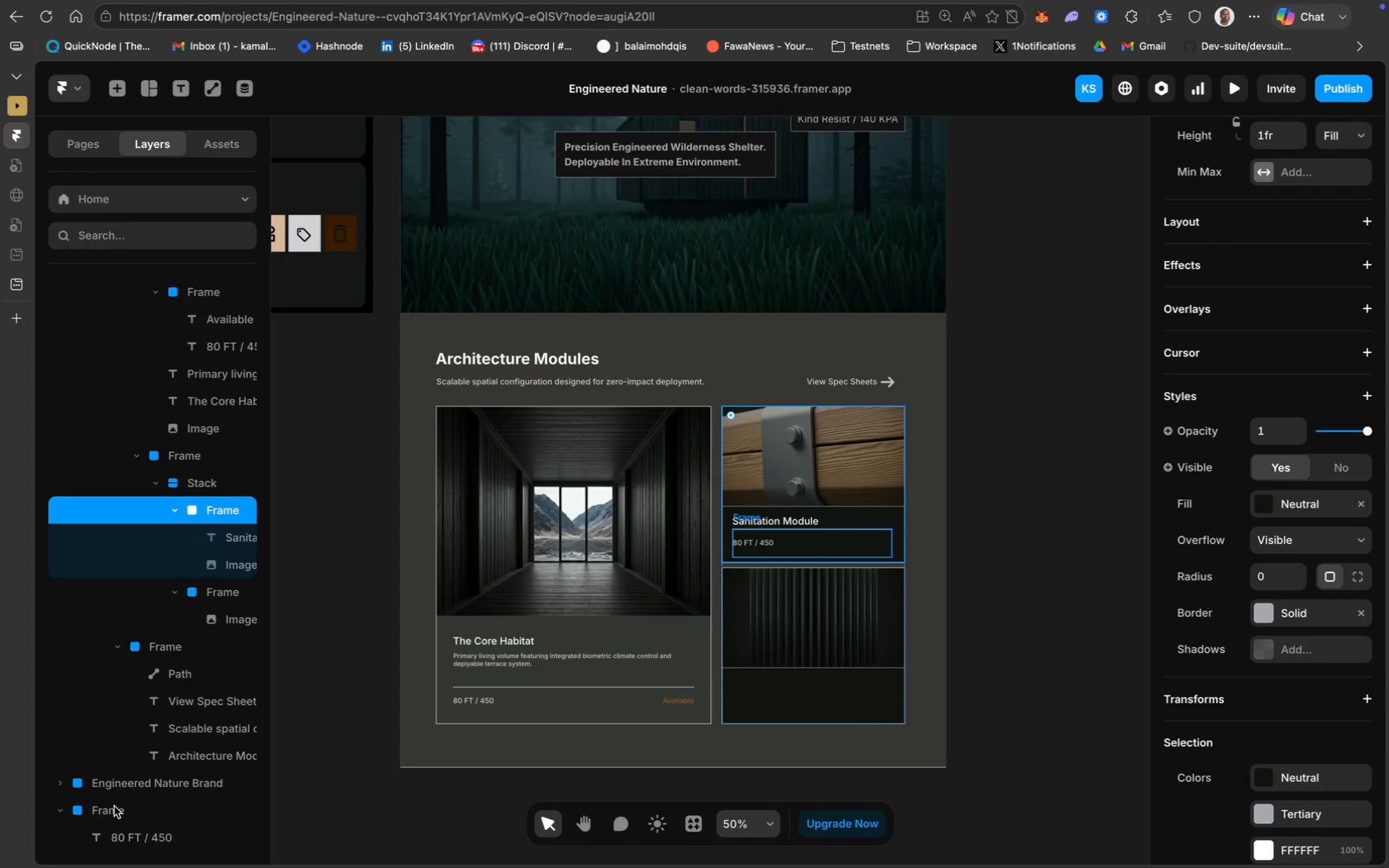 
left_click([112, 806])
 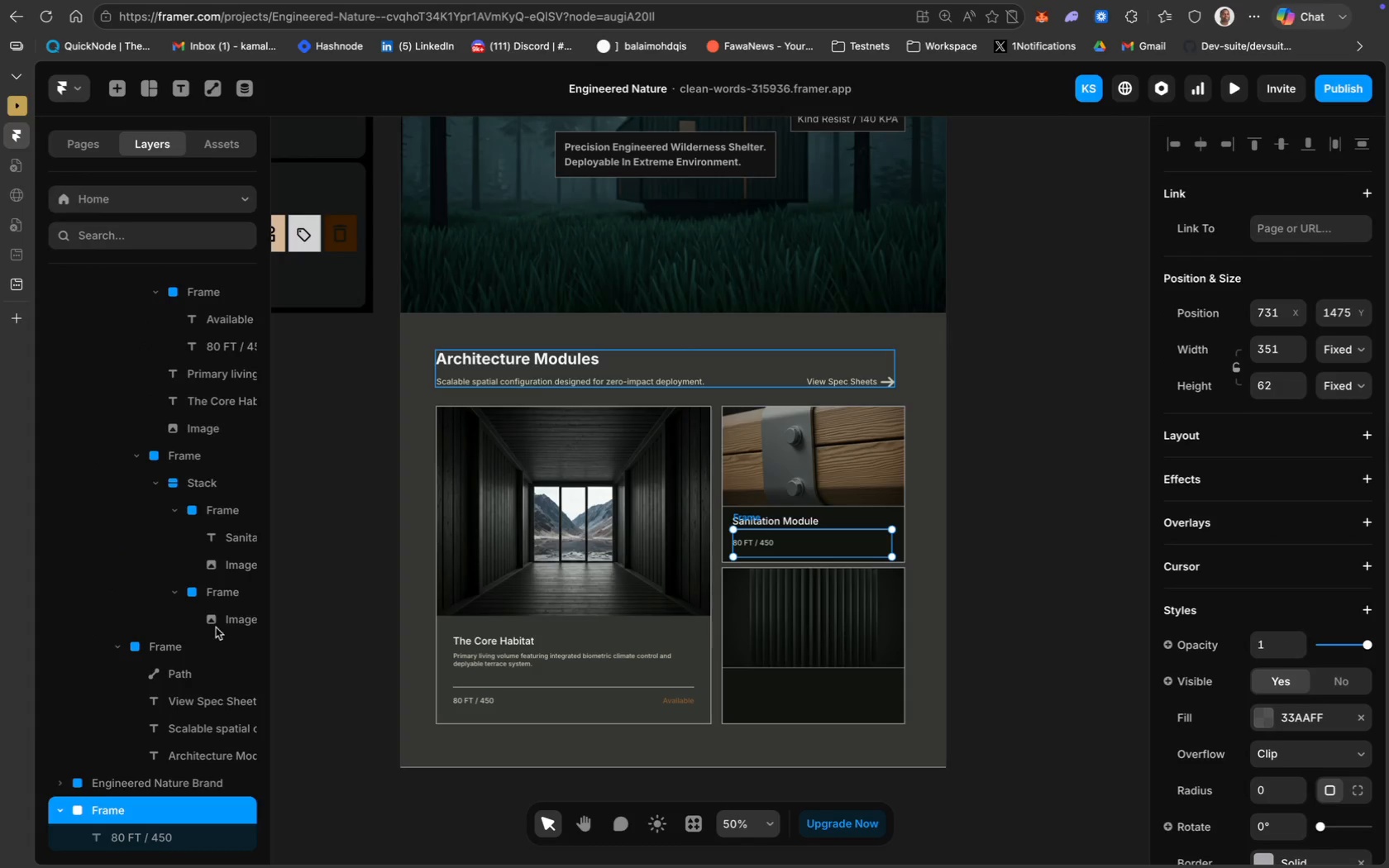 
scroll: coordinate [193, 656], scroll_direction: down, amount: 13.0
 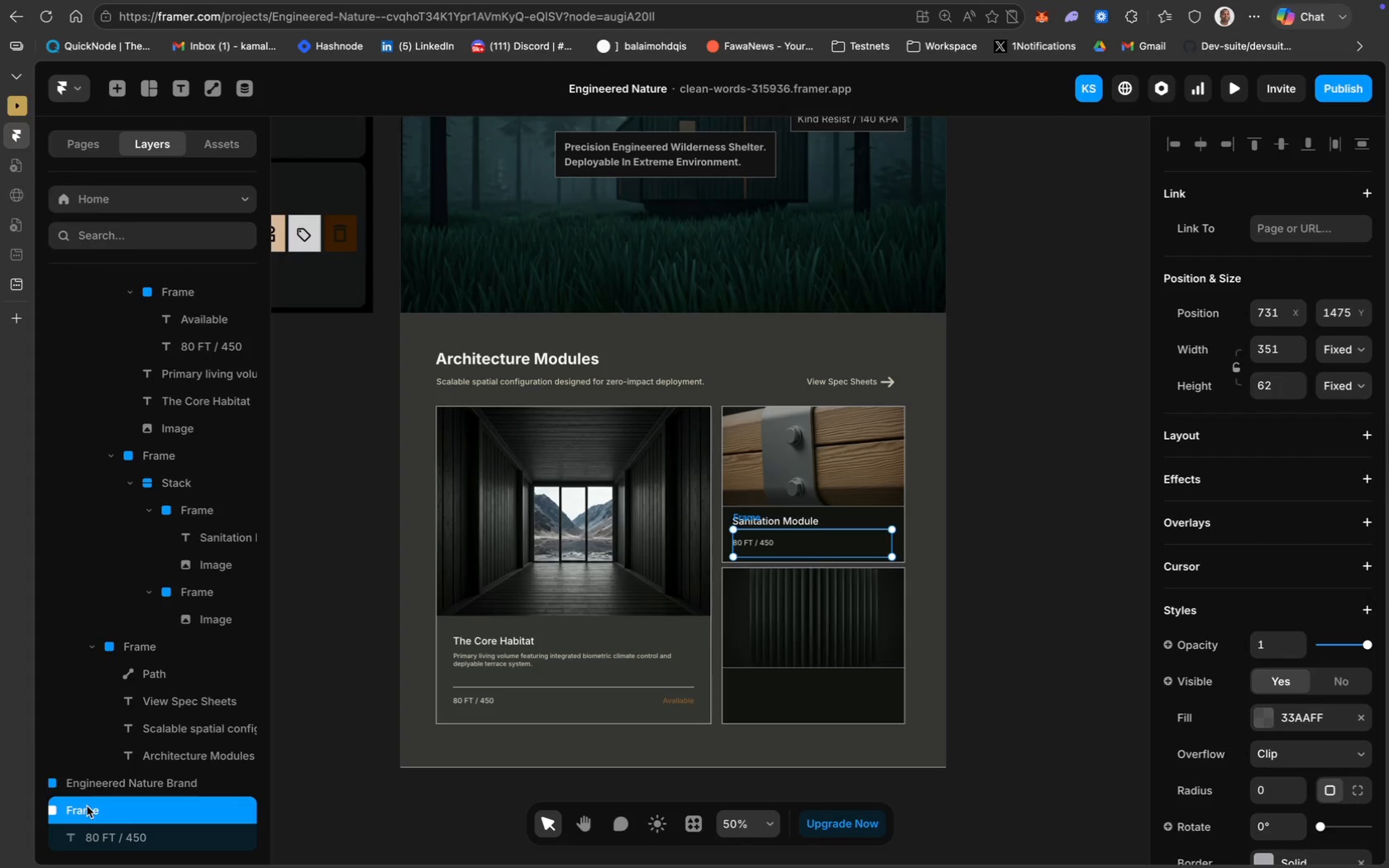 
left_click_drag(start_coordinate=[87, 806], to_coordinate=[174, 547])
 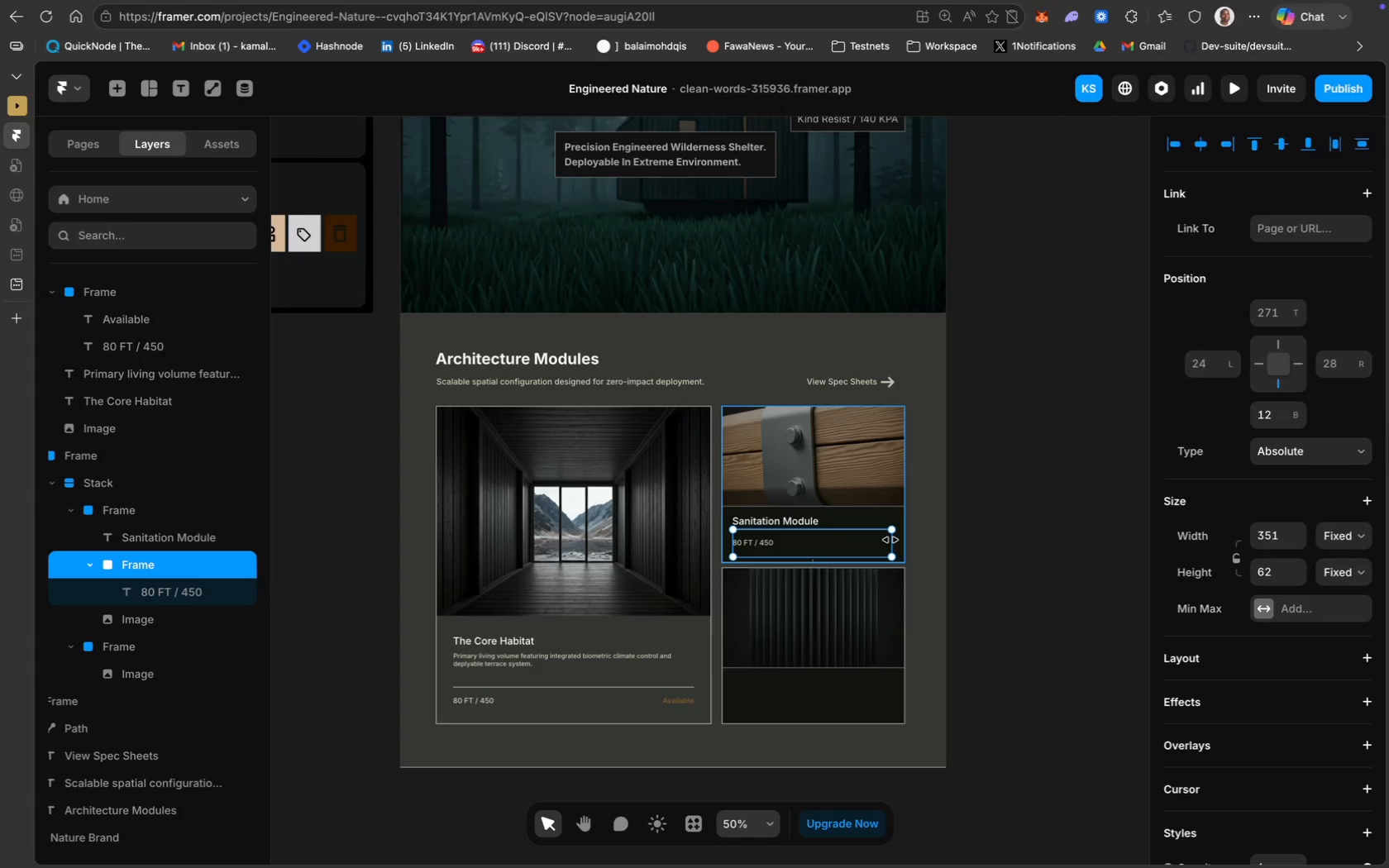 
wait(5.22)
 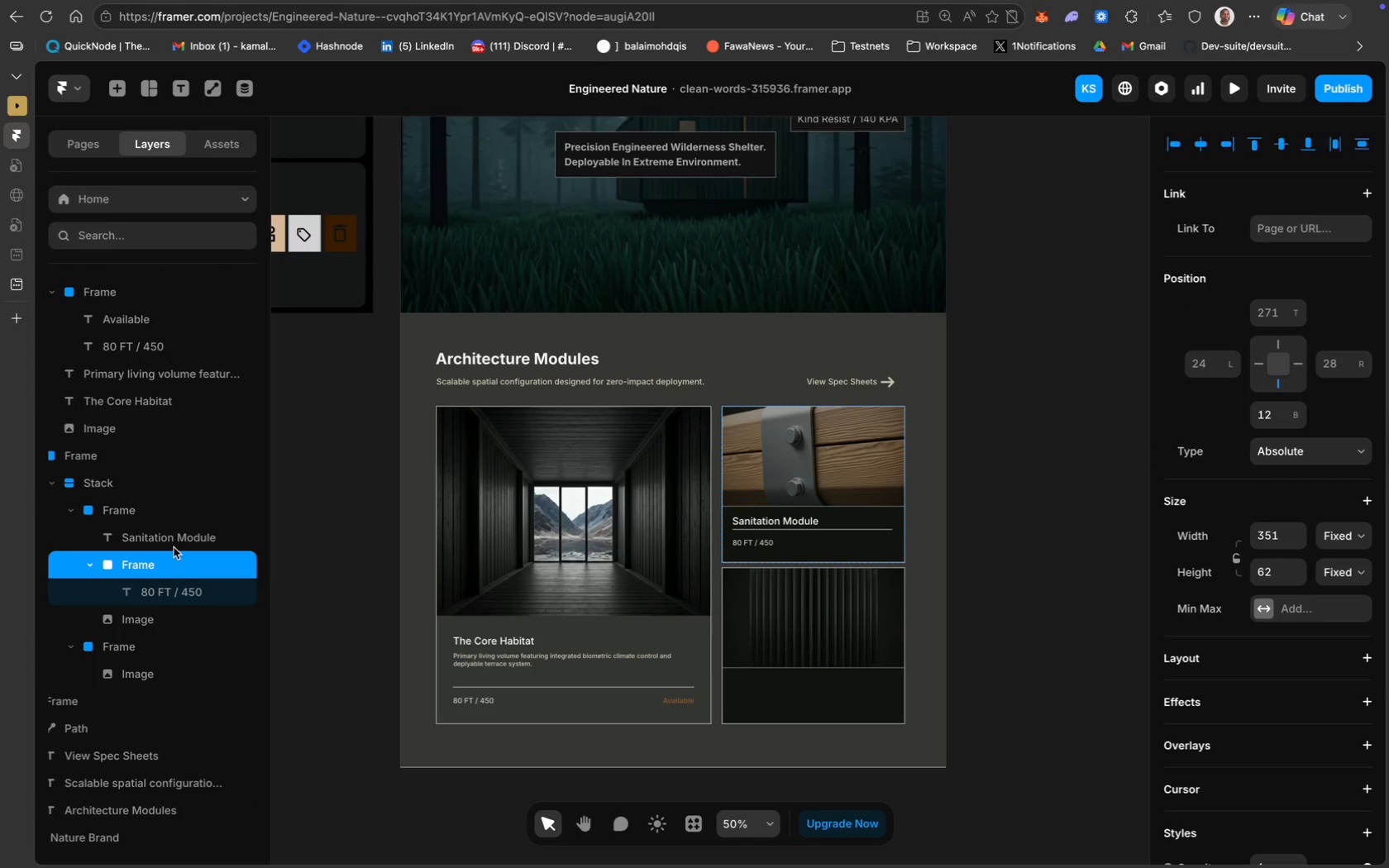 
left_click([801, 521])
 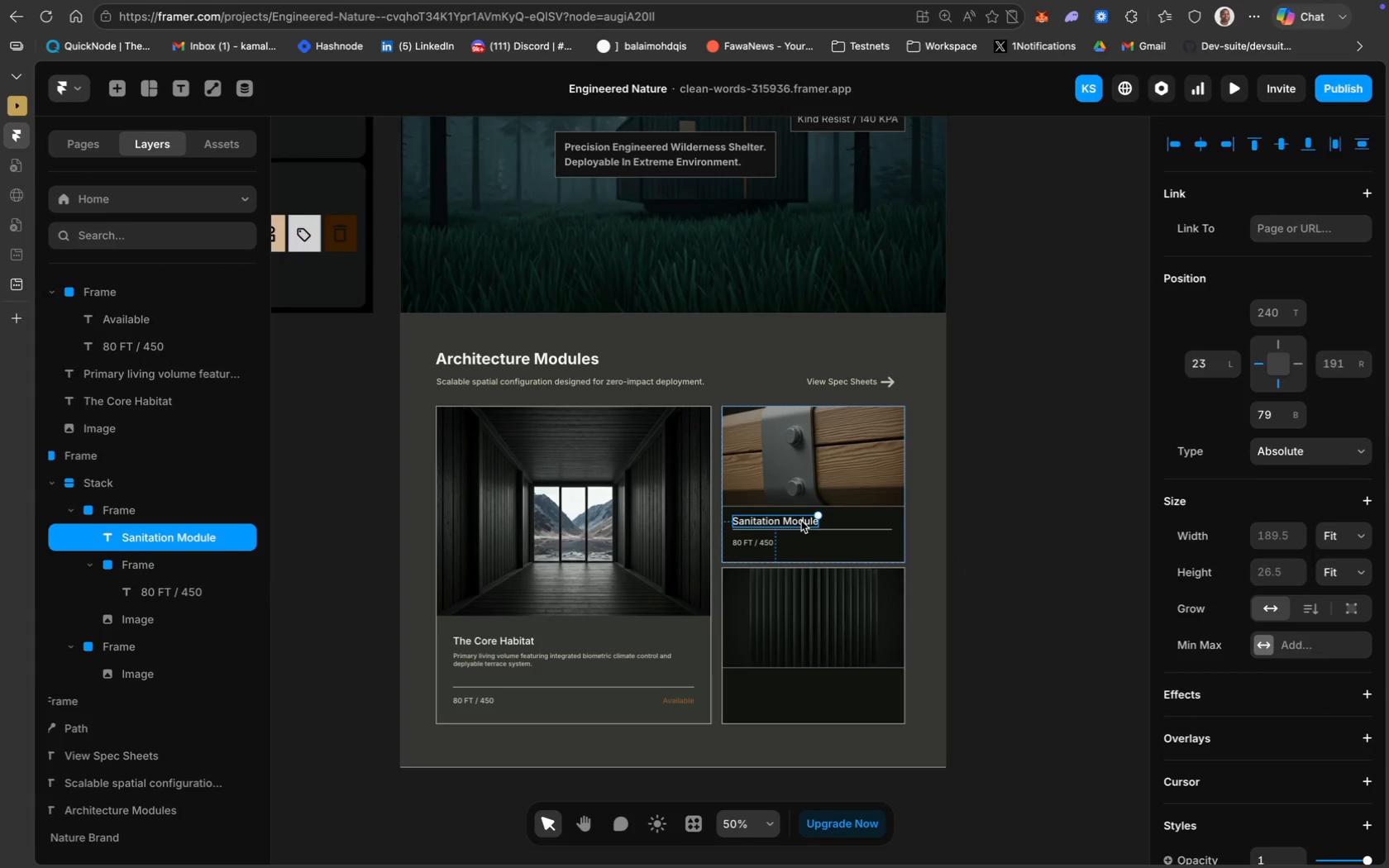 
key(ArrowDown)
 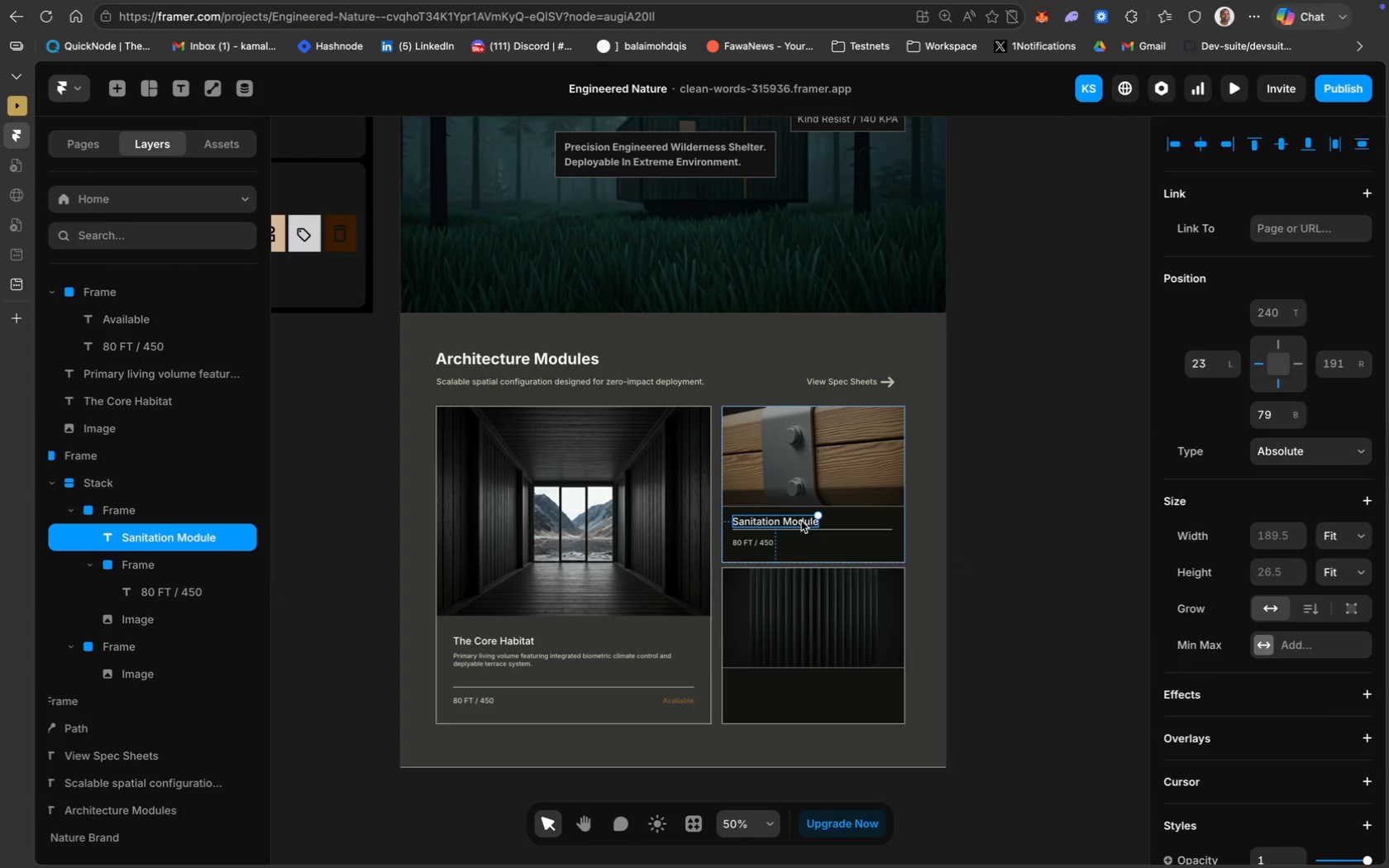 
key(ArrowDown)
 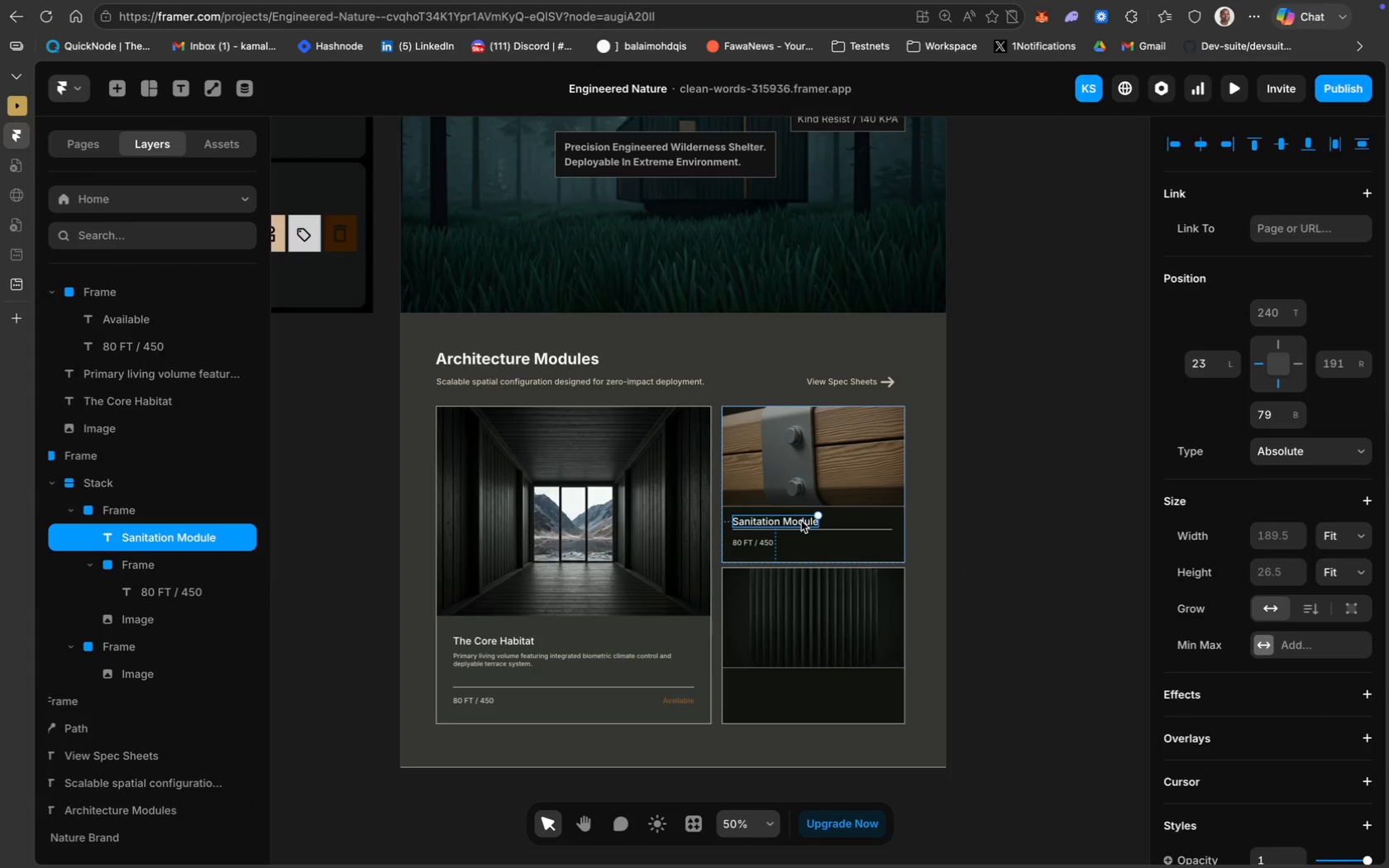 
key(ArrowDown)
 